 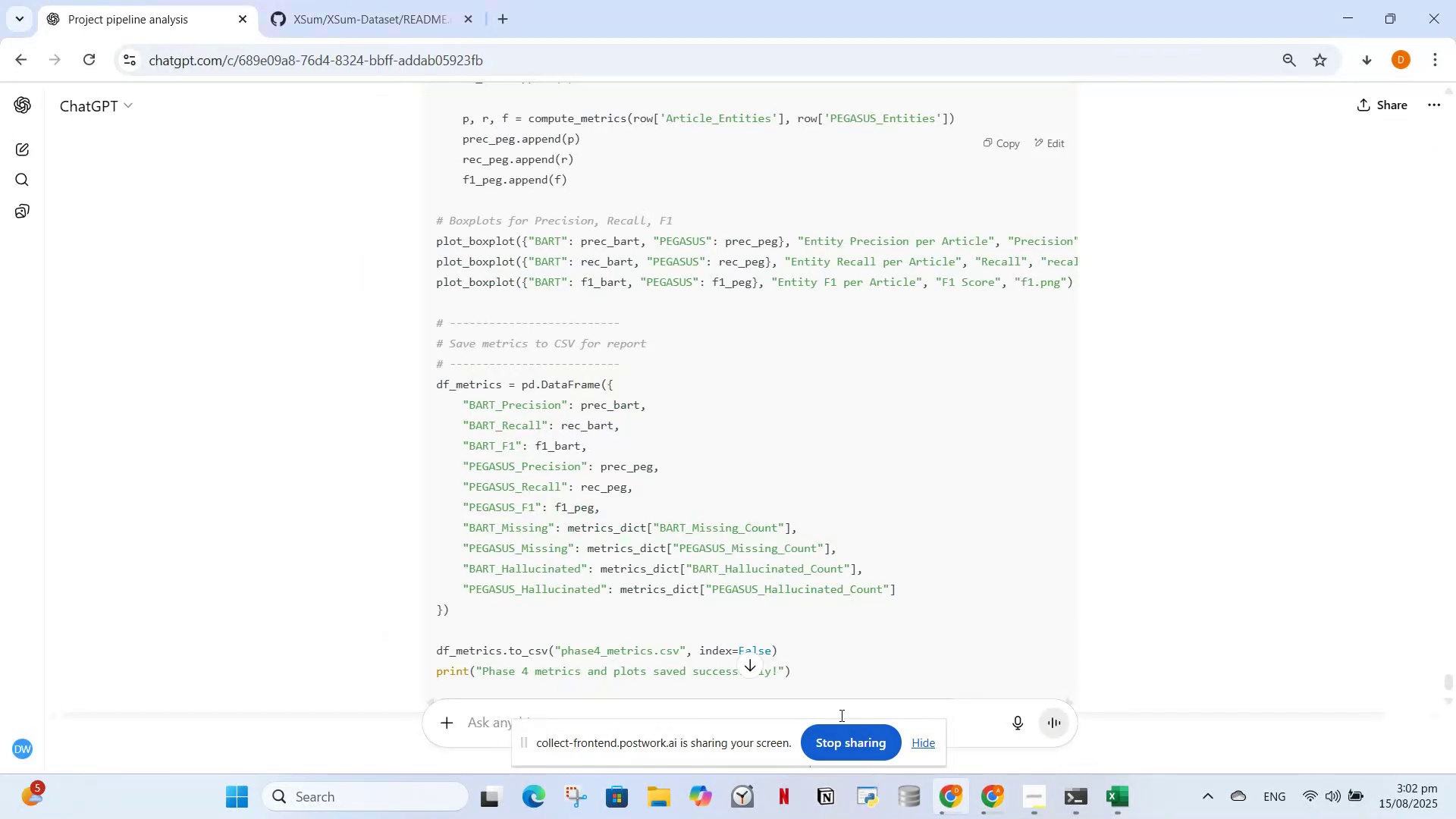 
scroll: coordinate [595, 559], scroll_direction: down, amount: 3.0
 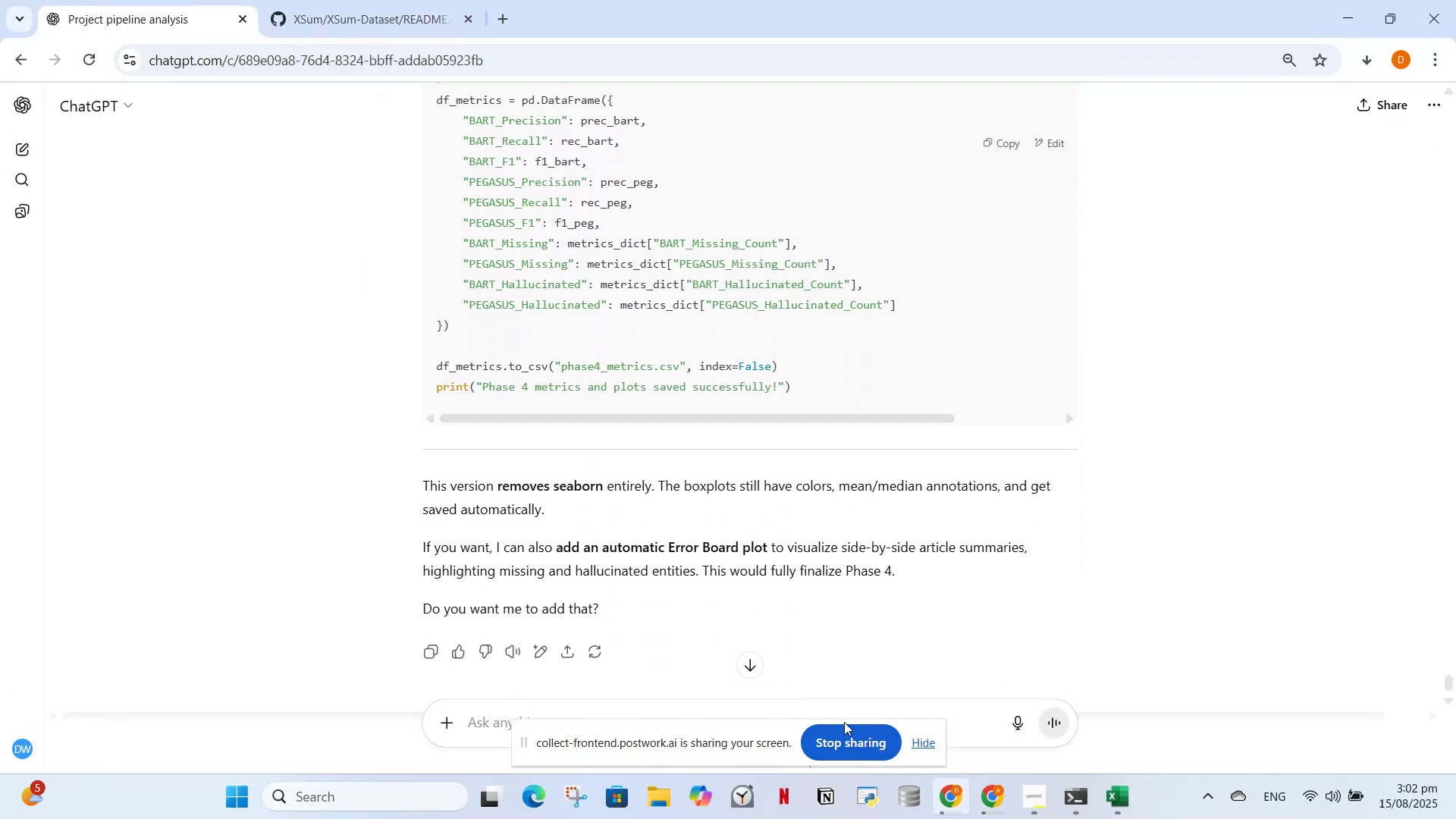 
left_click([933, 739])
 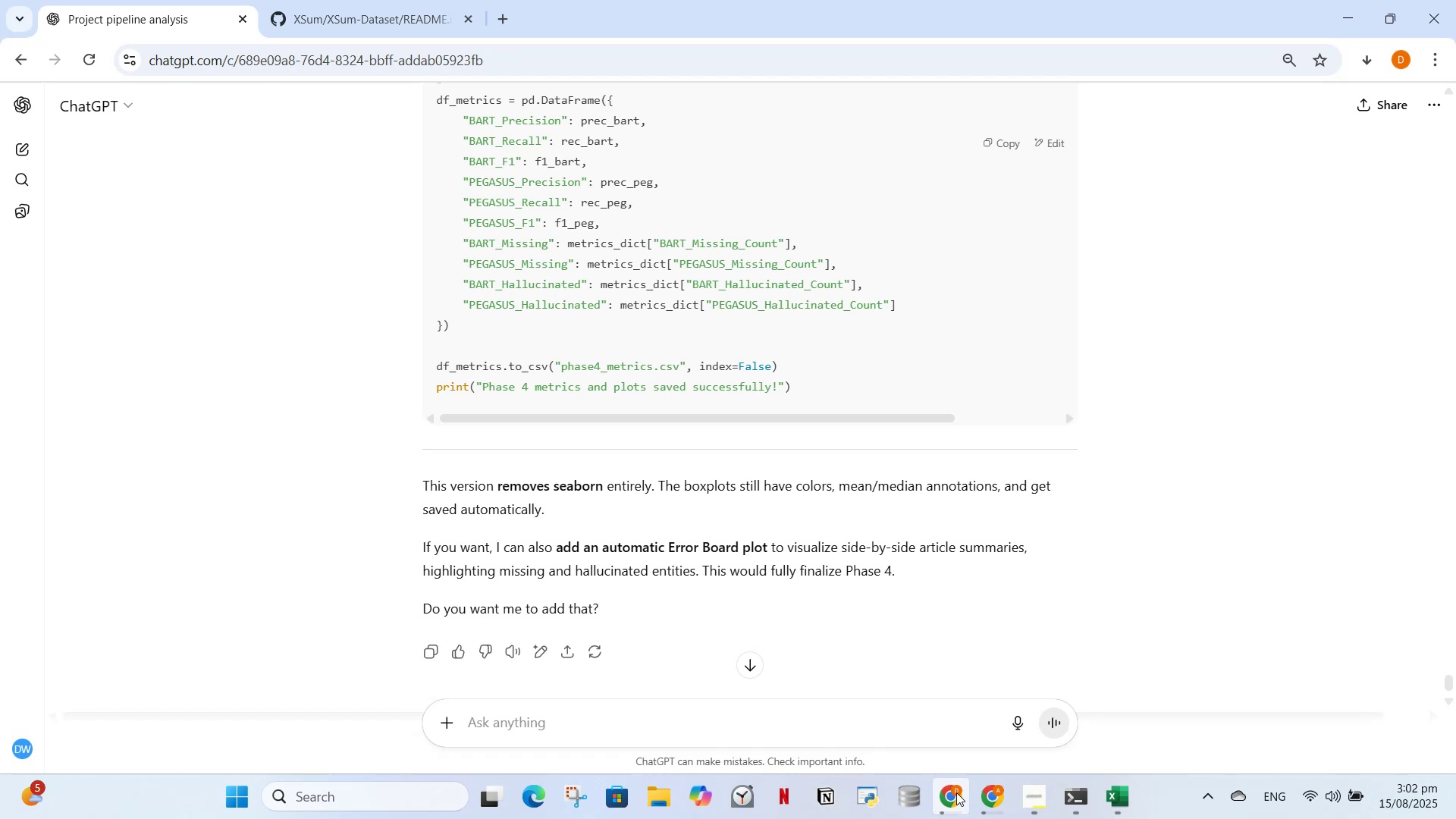 
left_click([956, 792])
 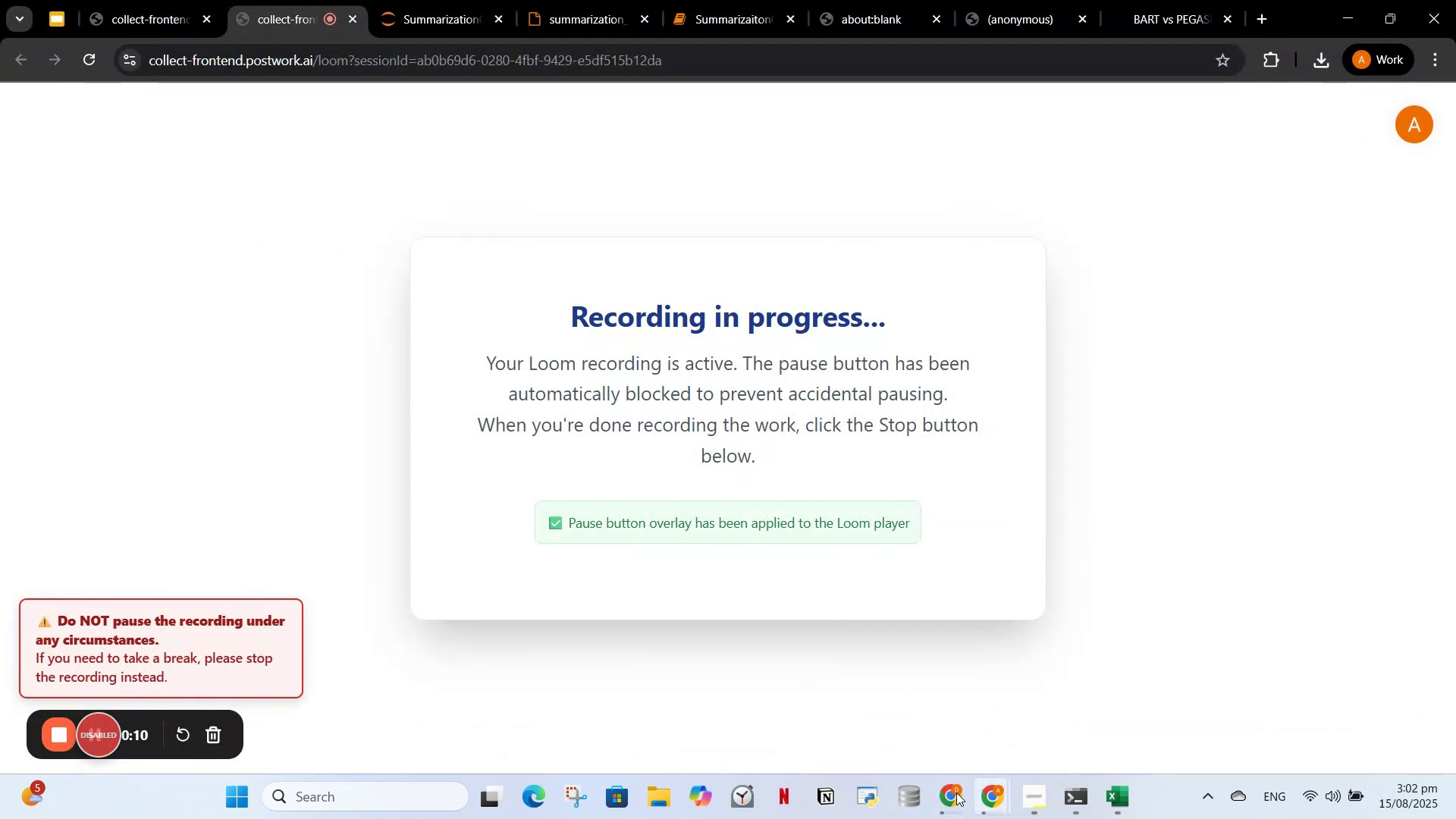 
left_click([956, 792])
 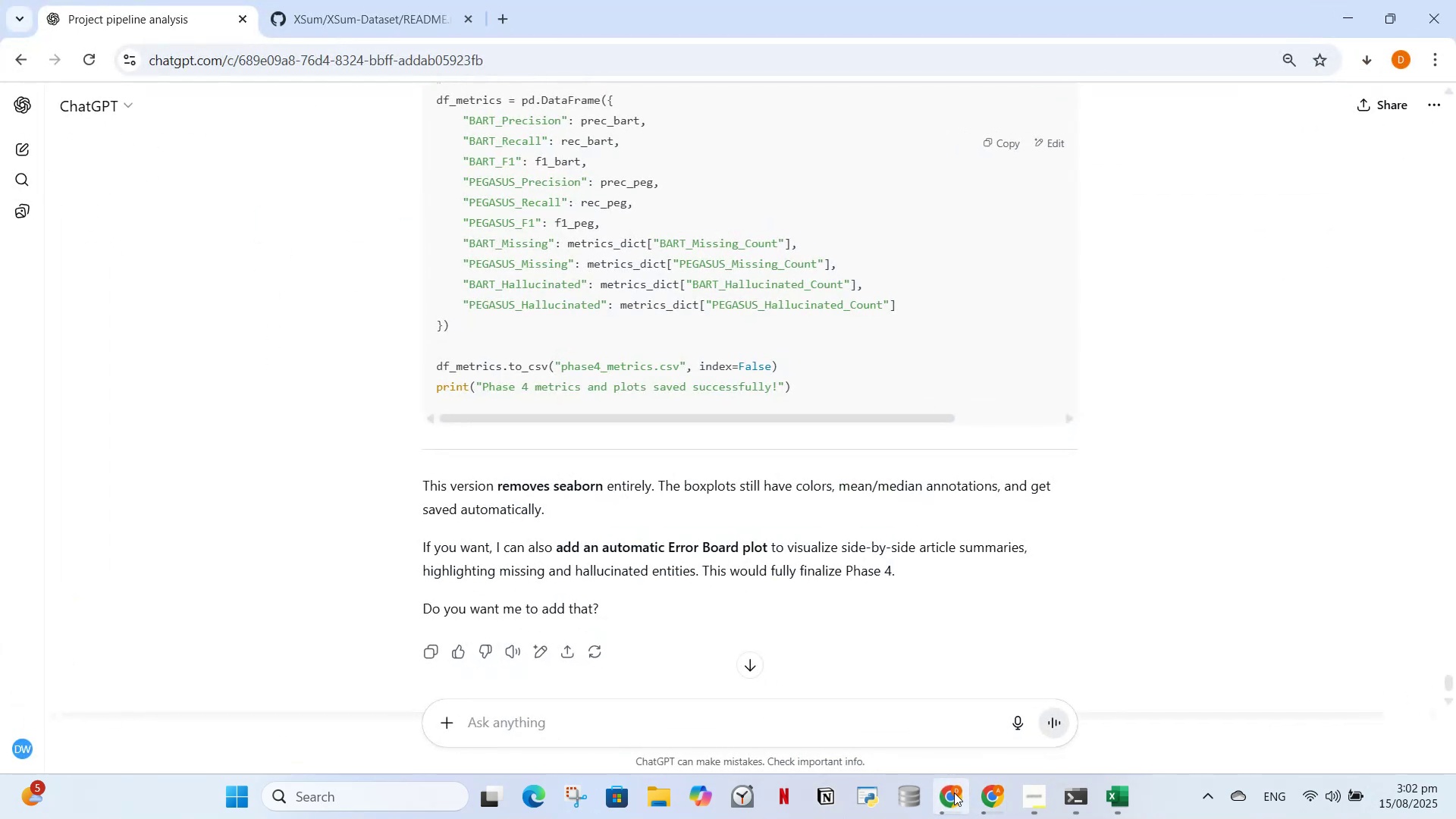 
left_click([954, 792])
 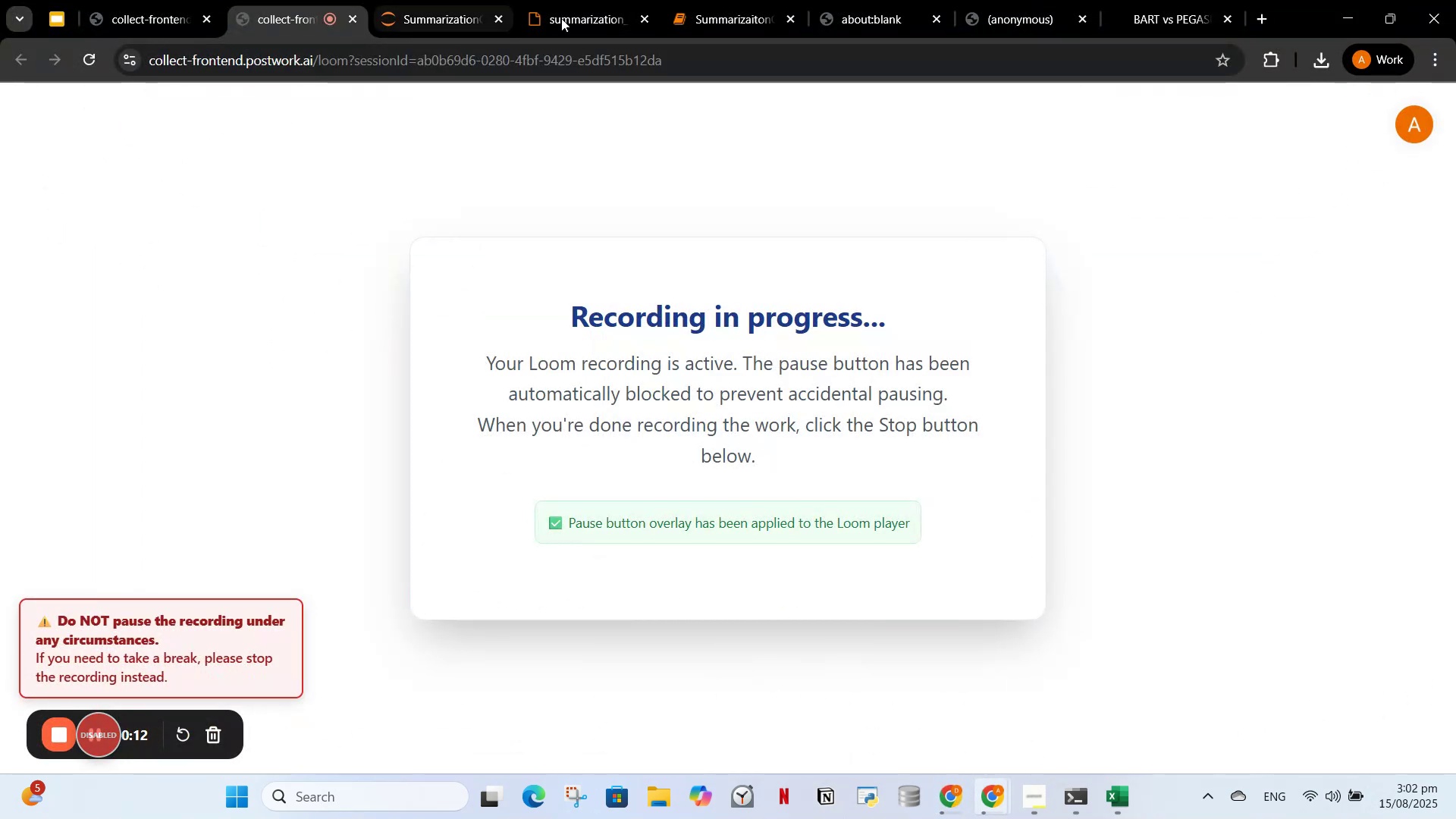 
left_click([720, 0])
 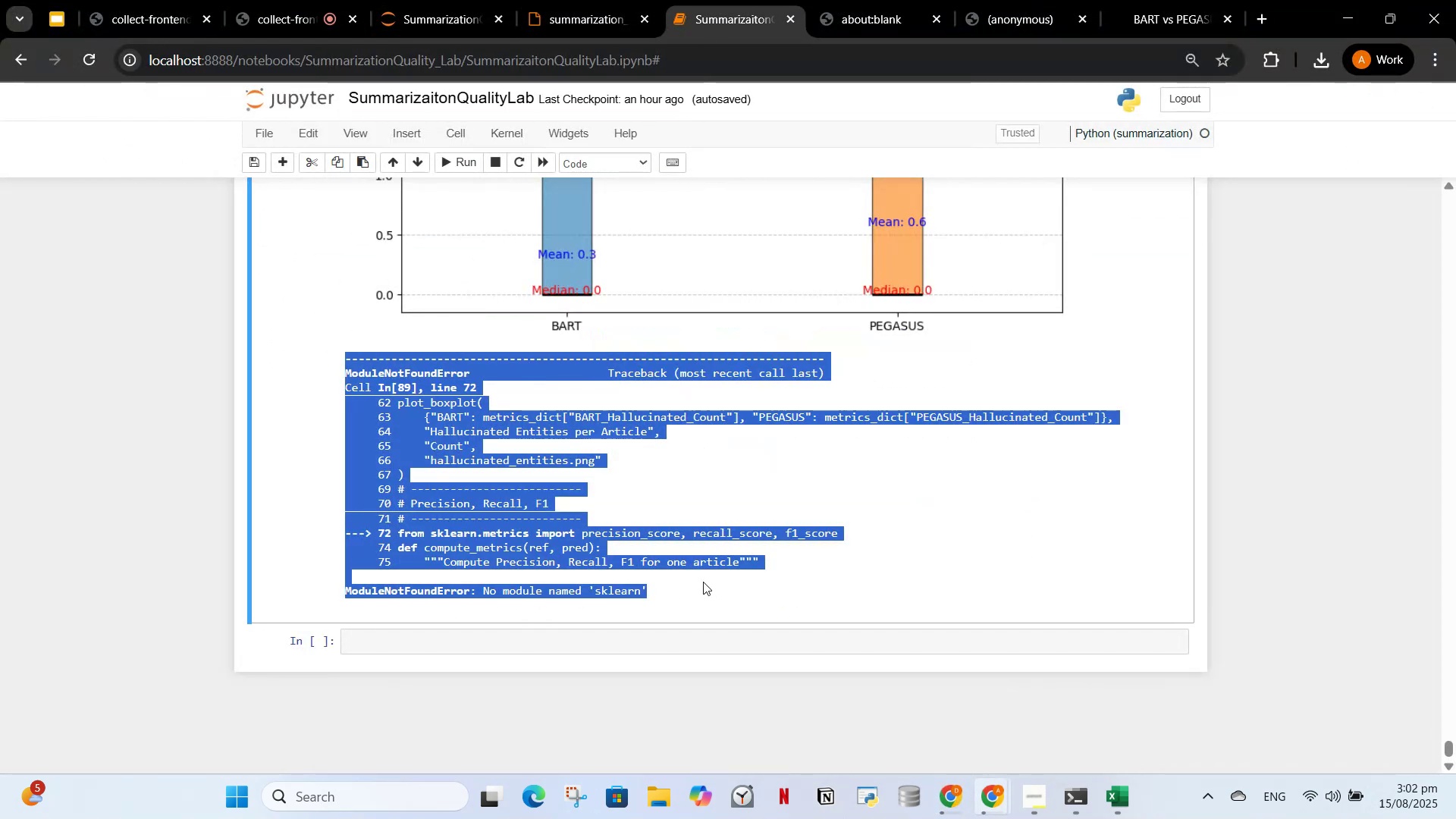 
left_click([699, 576])
 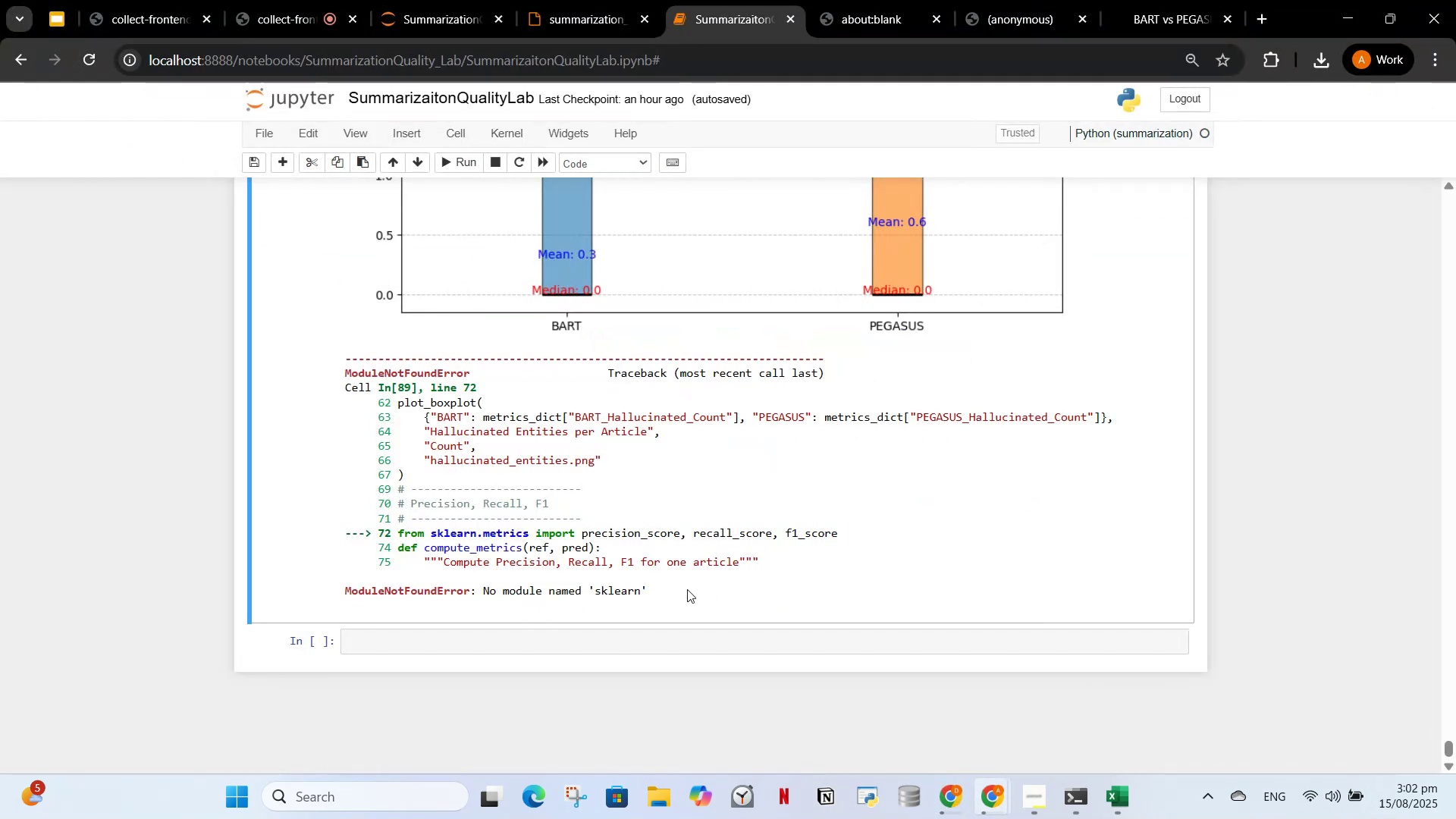 
left_click_drag(start_coordinate=[681, 589], to_coordinate=[344, 353])
 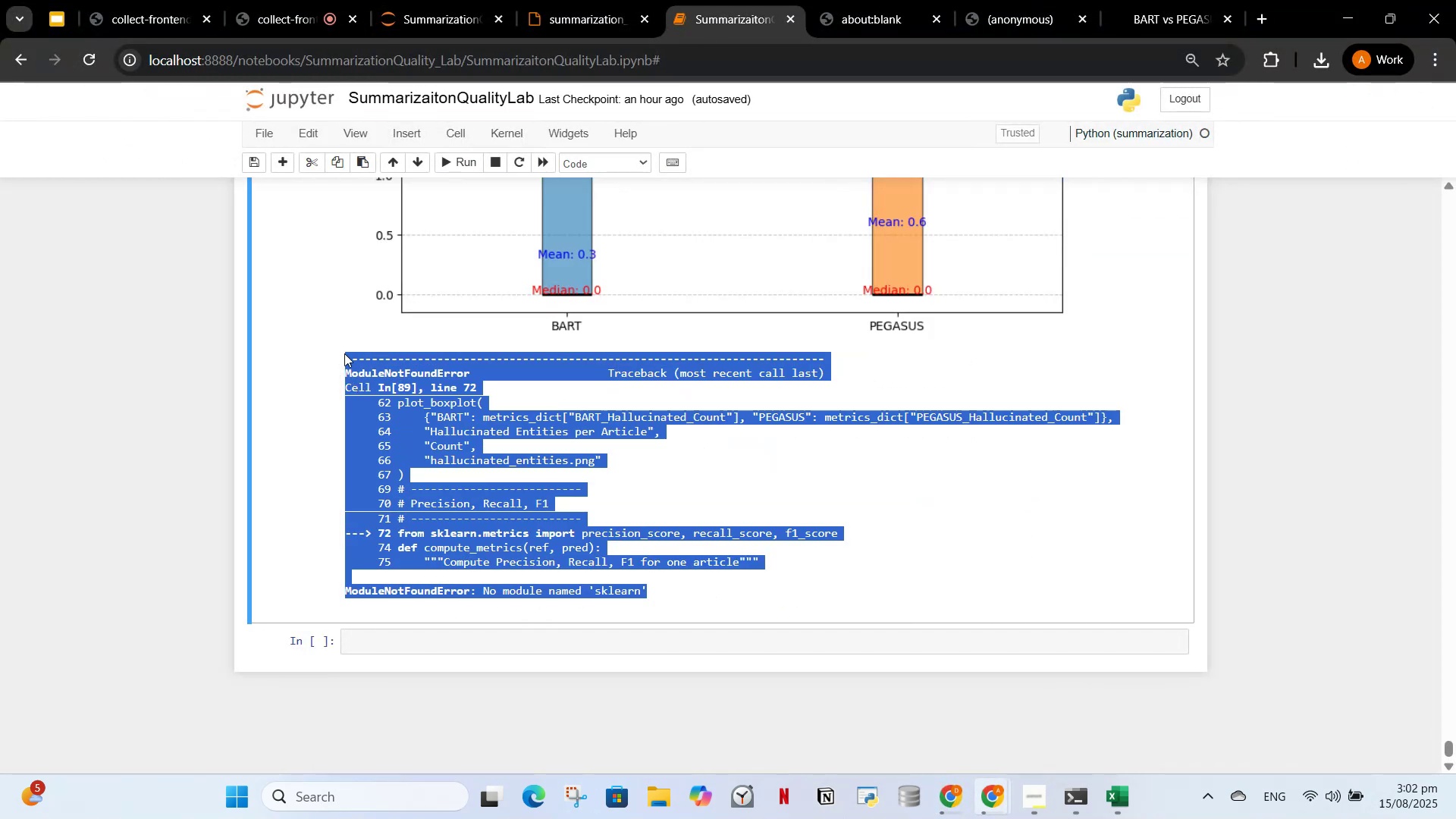 
key(Control+C)
 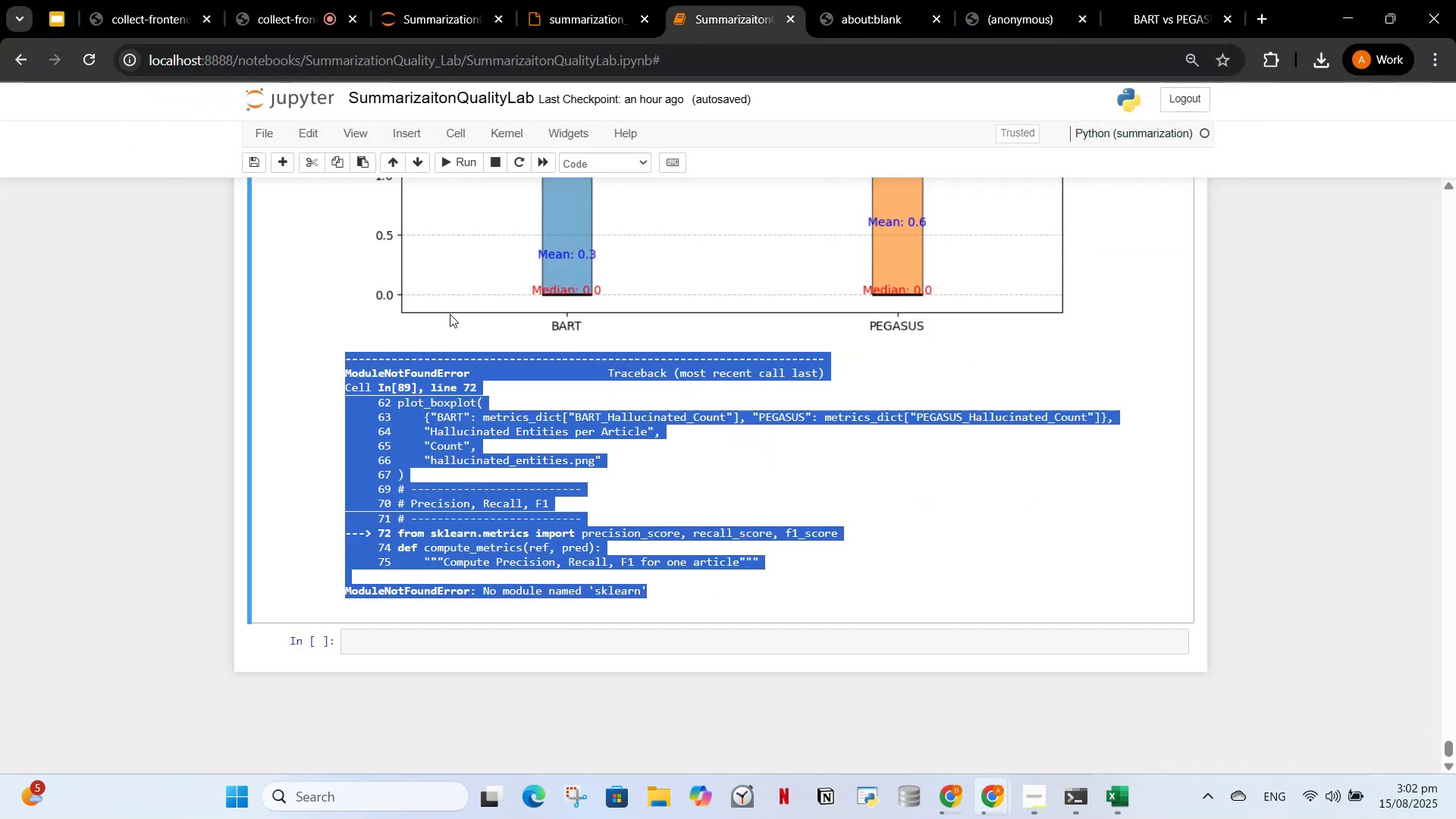 
scroll: coordinate [464, 378], scroll_direction: up, amount: 4.0
 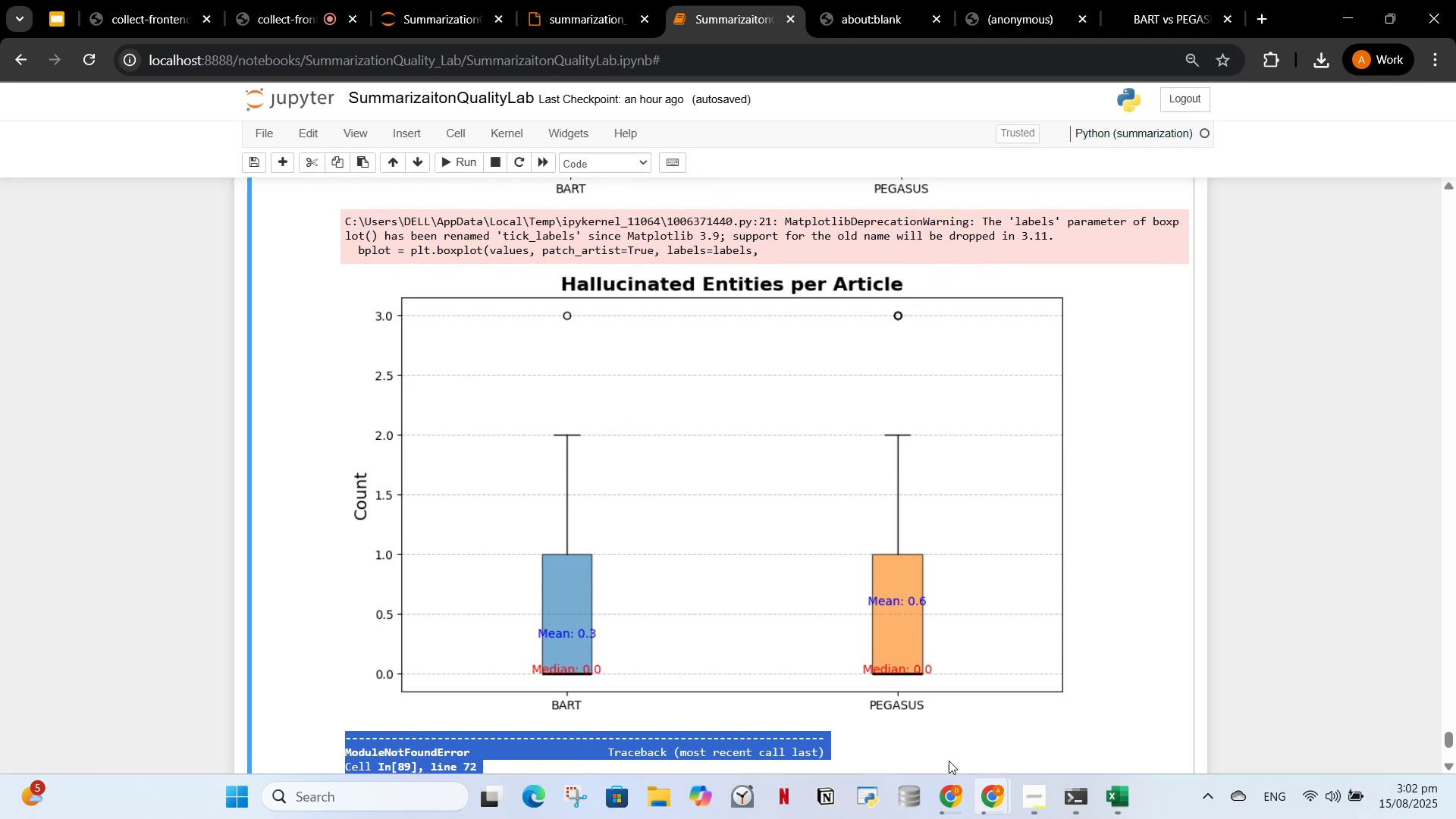 
left_click([949, 798])
 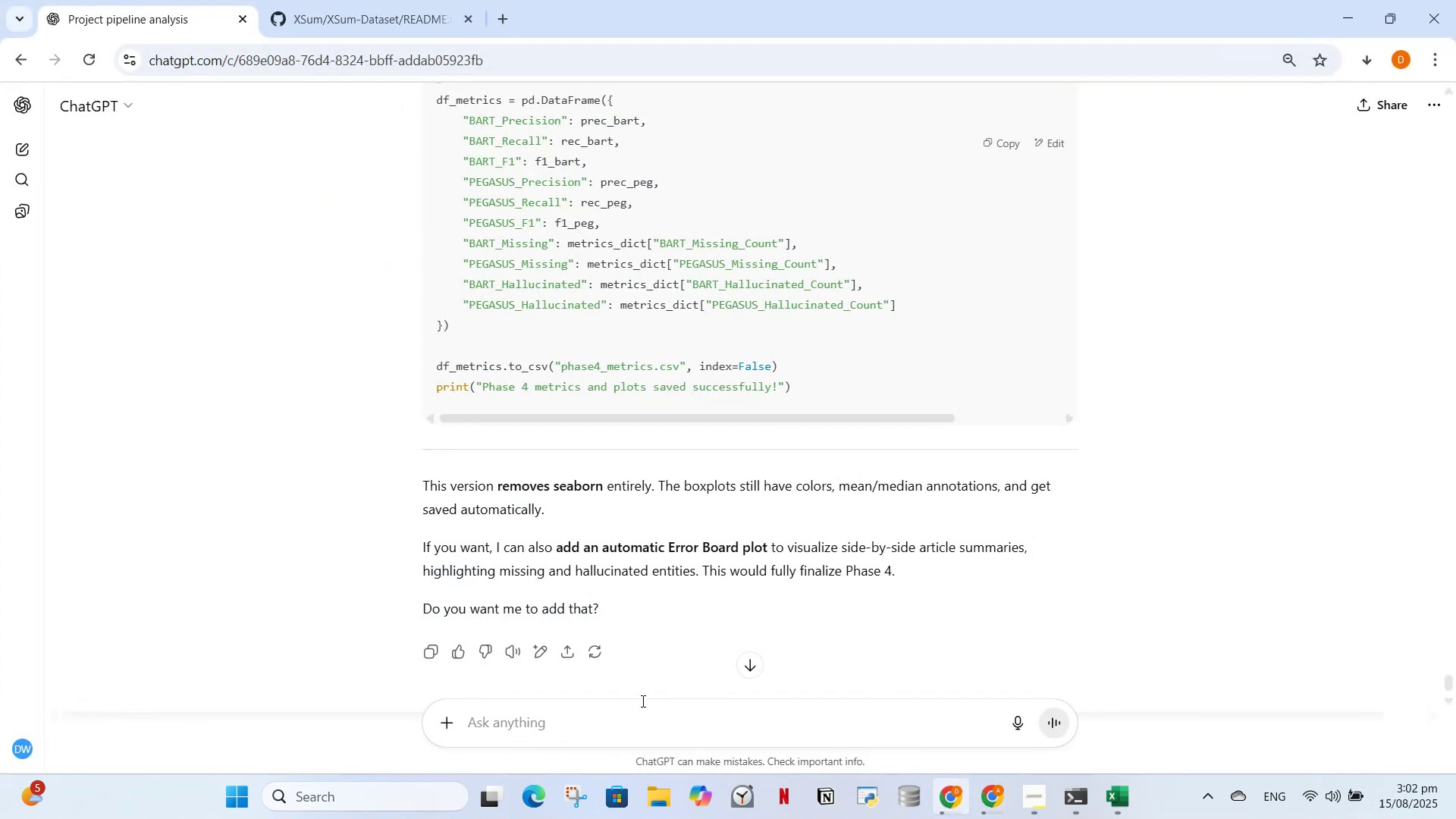 
left_click([642, 701])
 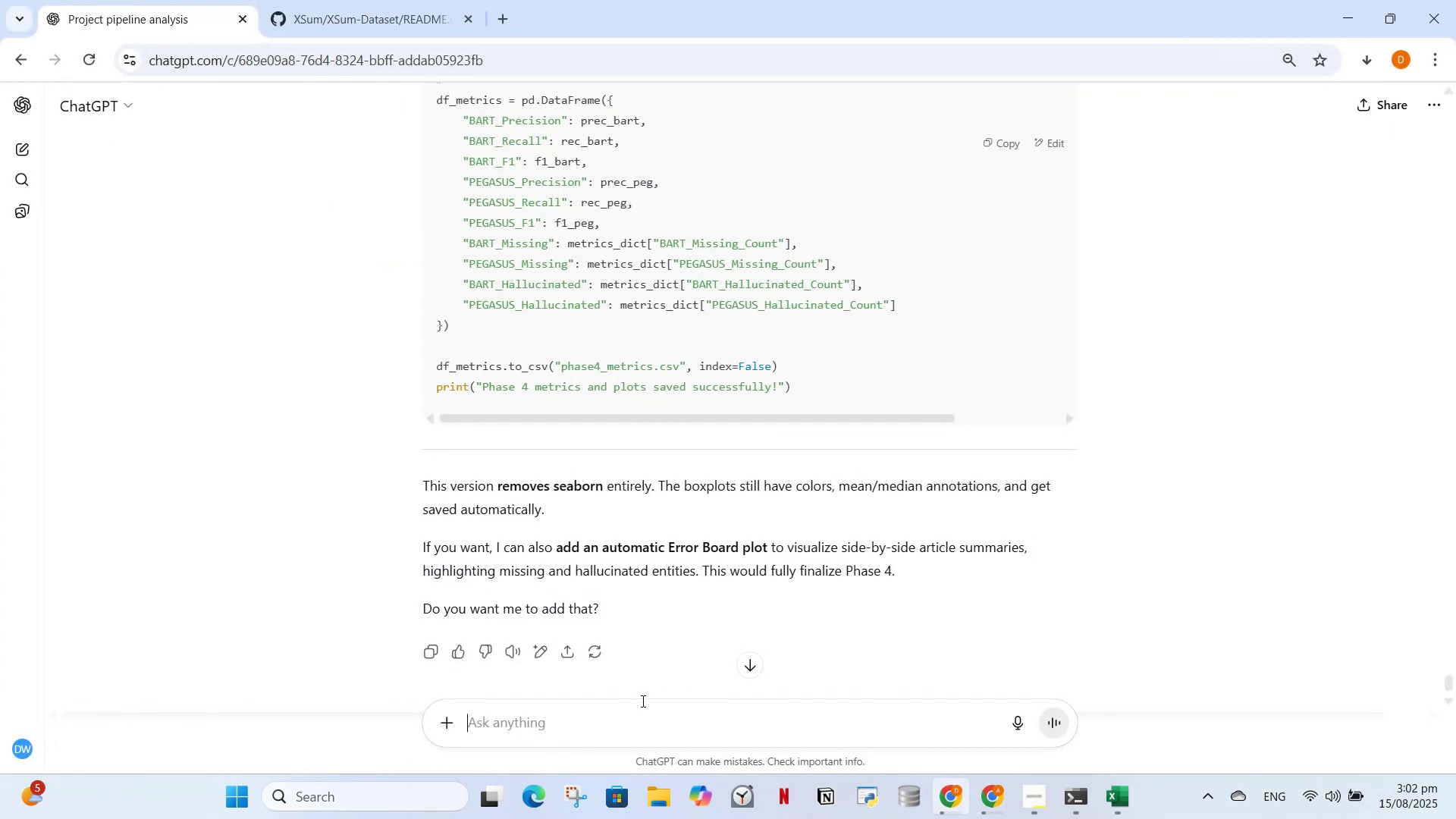 
hold_key(key=ControlLeft, duration=1.04)
 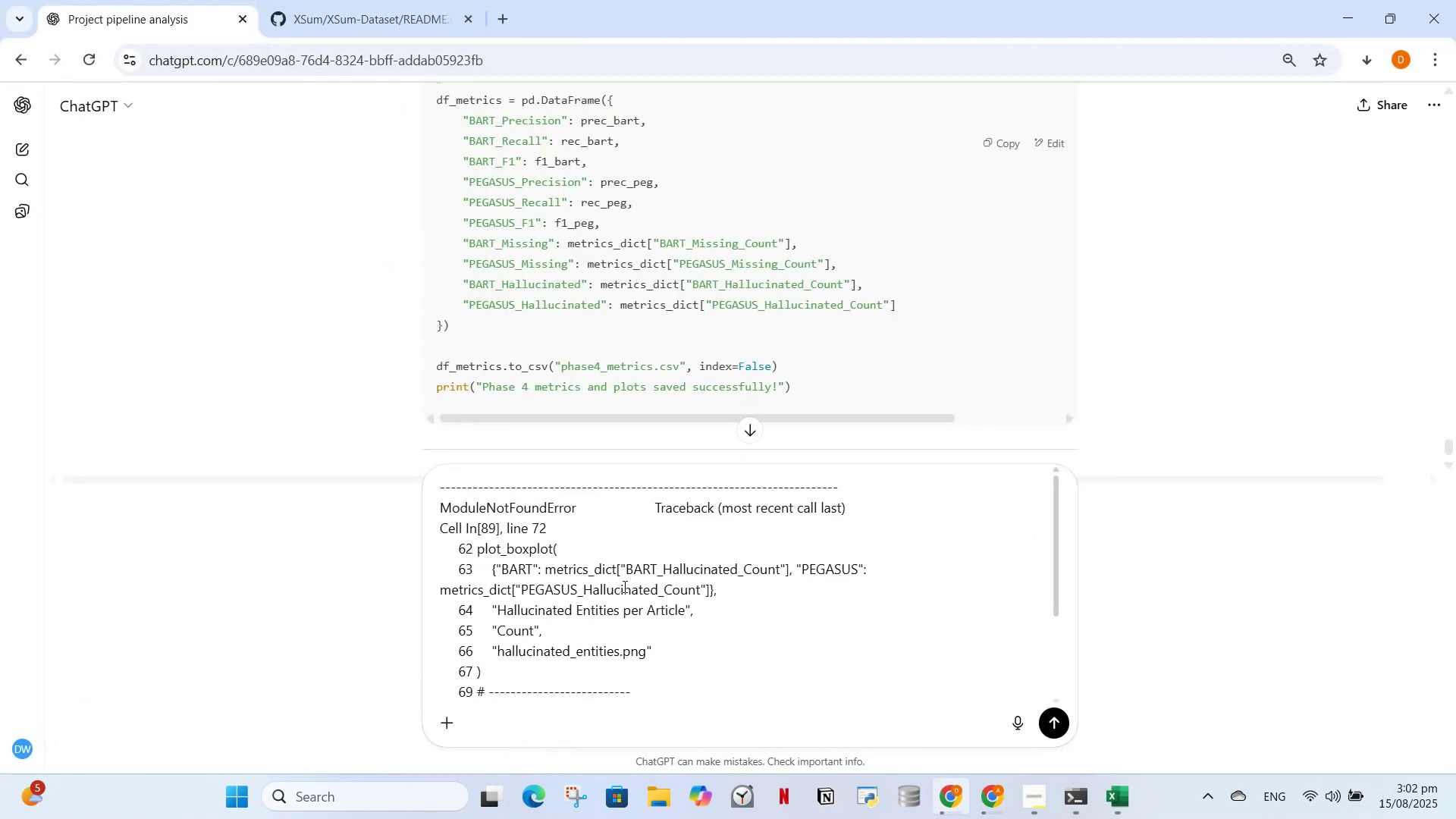 
hold_key(key=V, duration=0.33)
 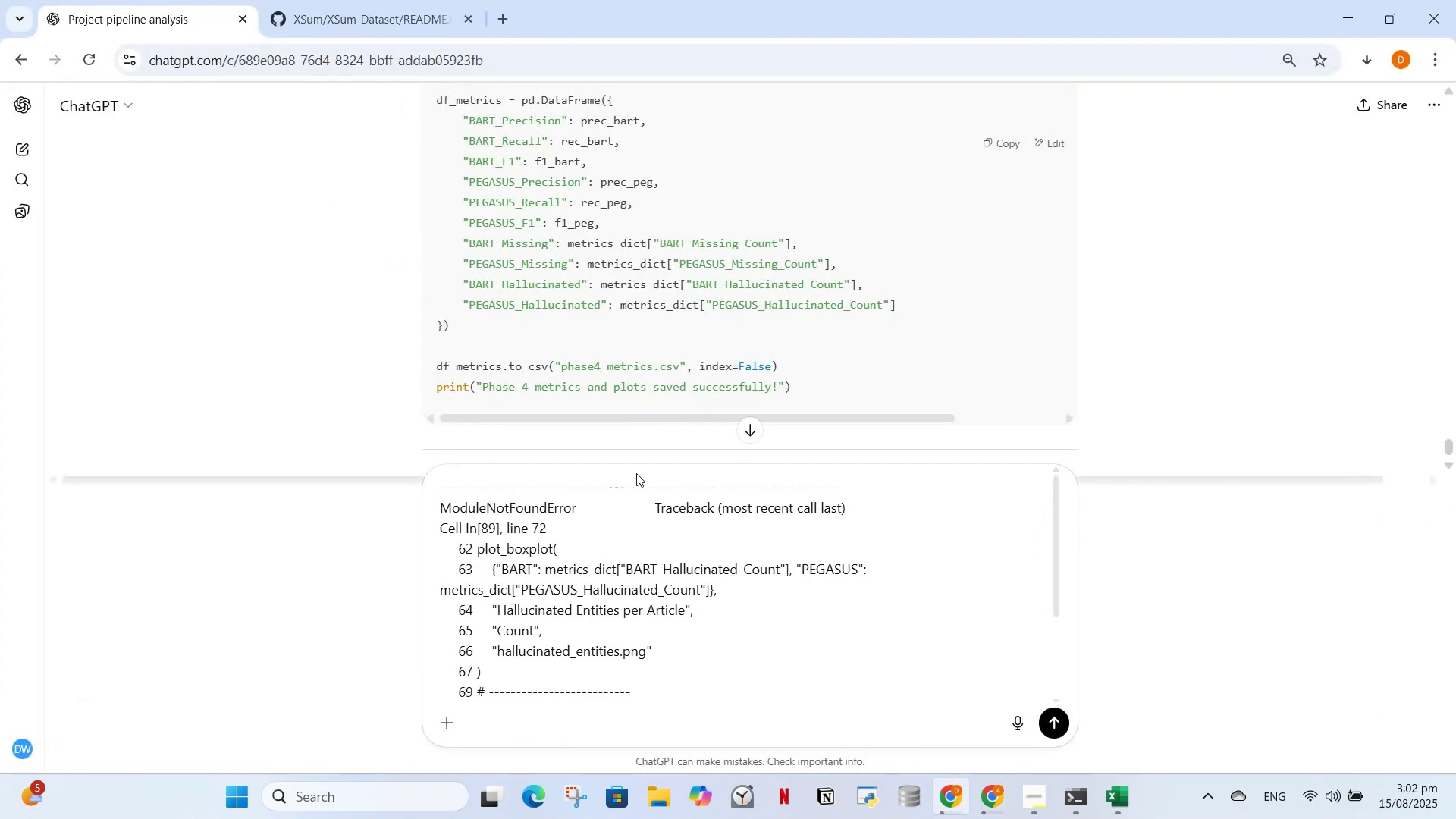 
scroll: coordinate [690, 407], scroll_direction: up, amount: 3.0
 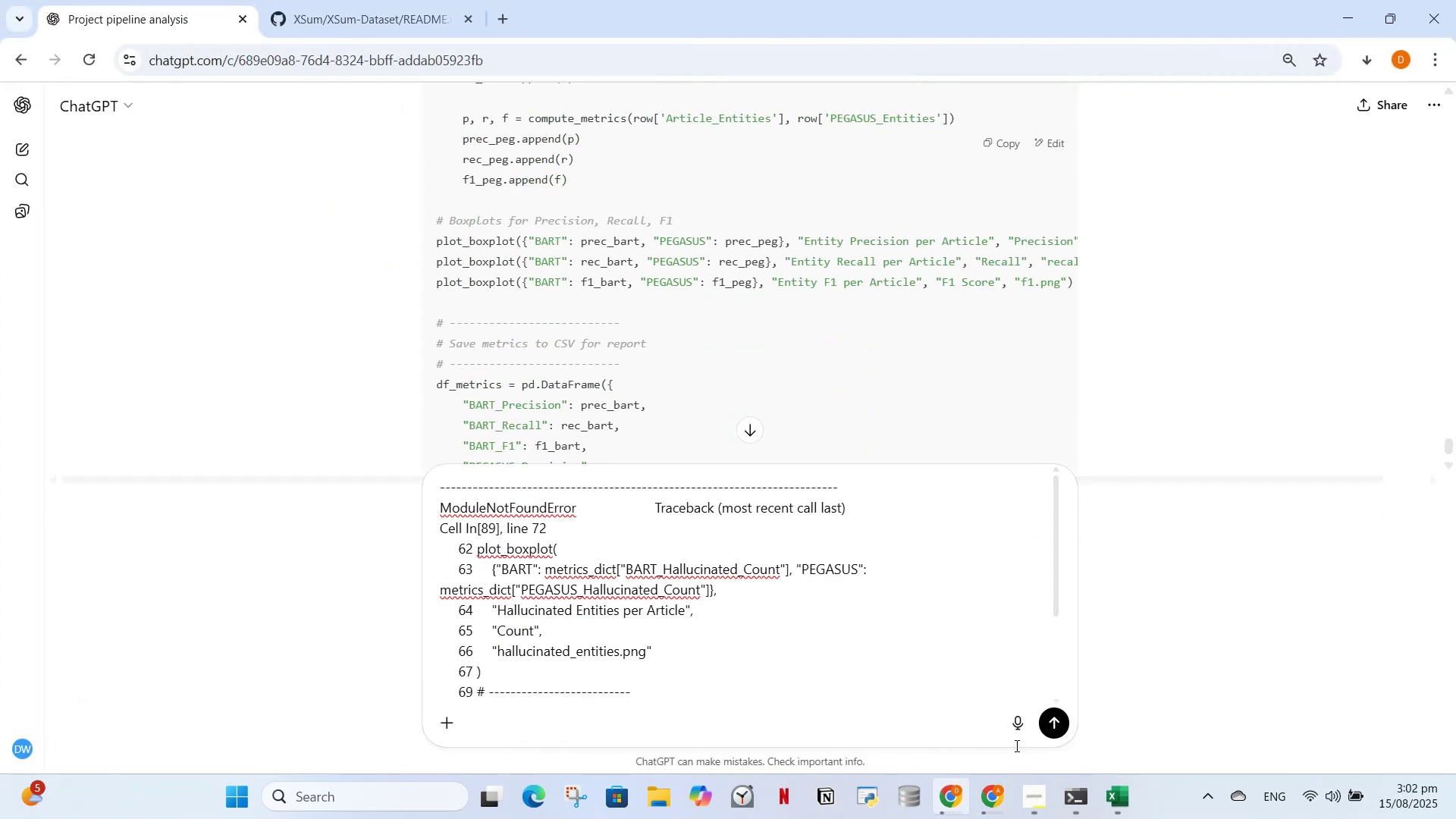 
left_click([1059, 720])
 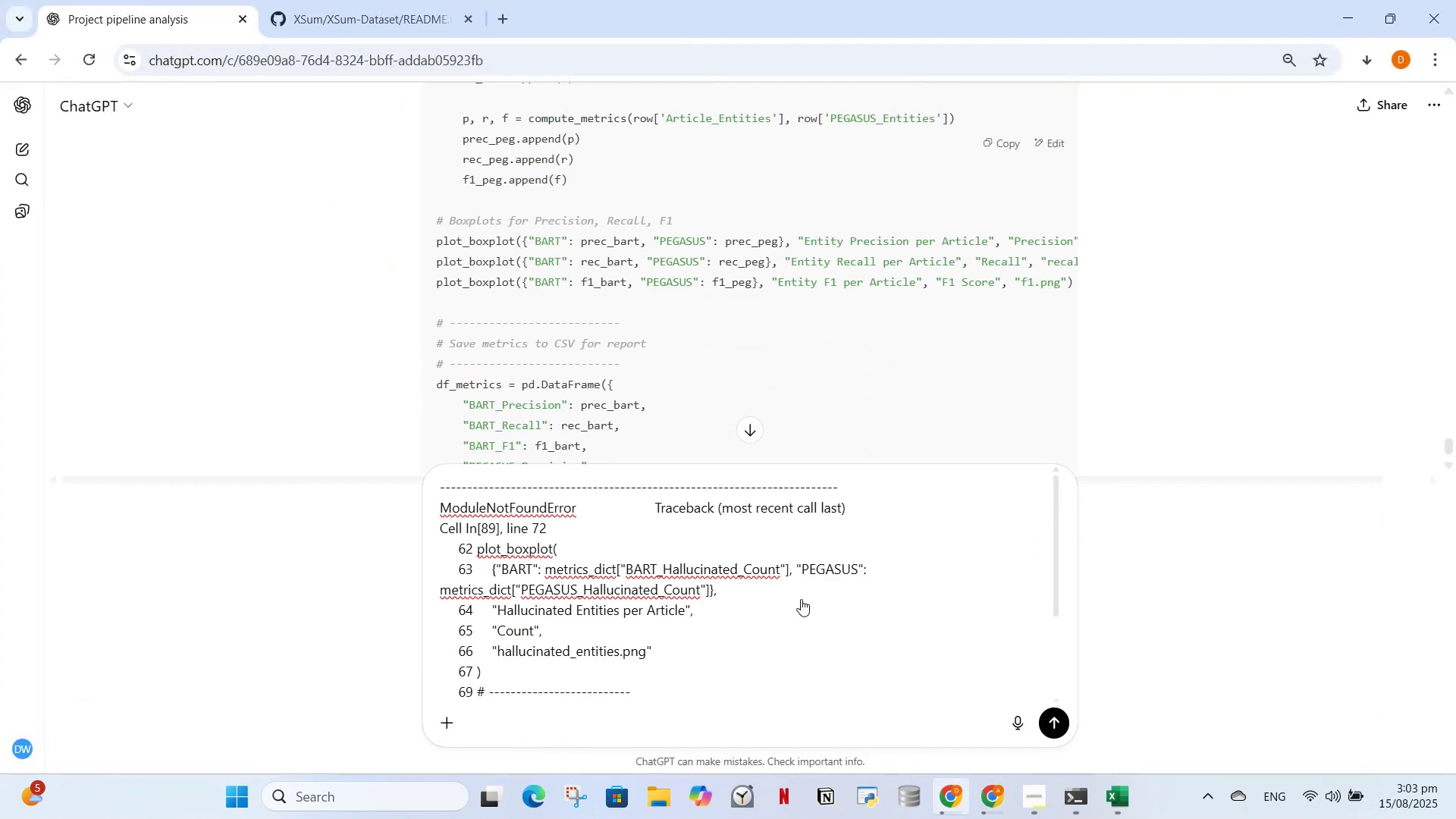 
scroll: coordinate [810, 595], scroll_direction: down, amount: 7.0
 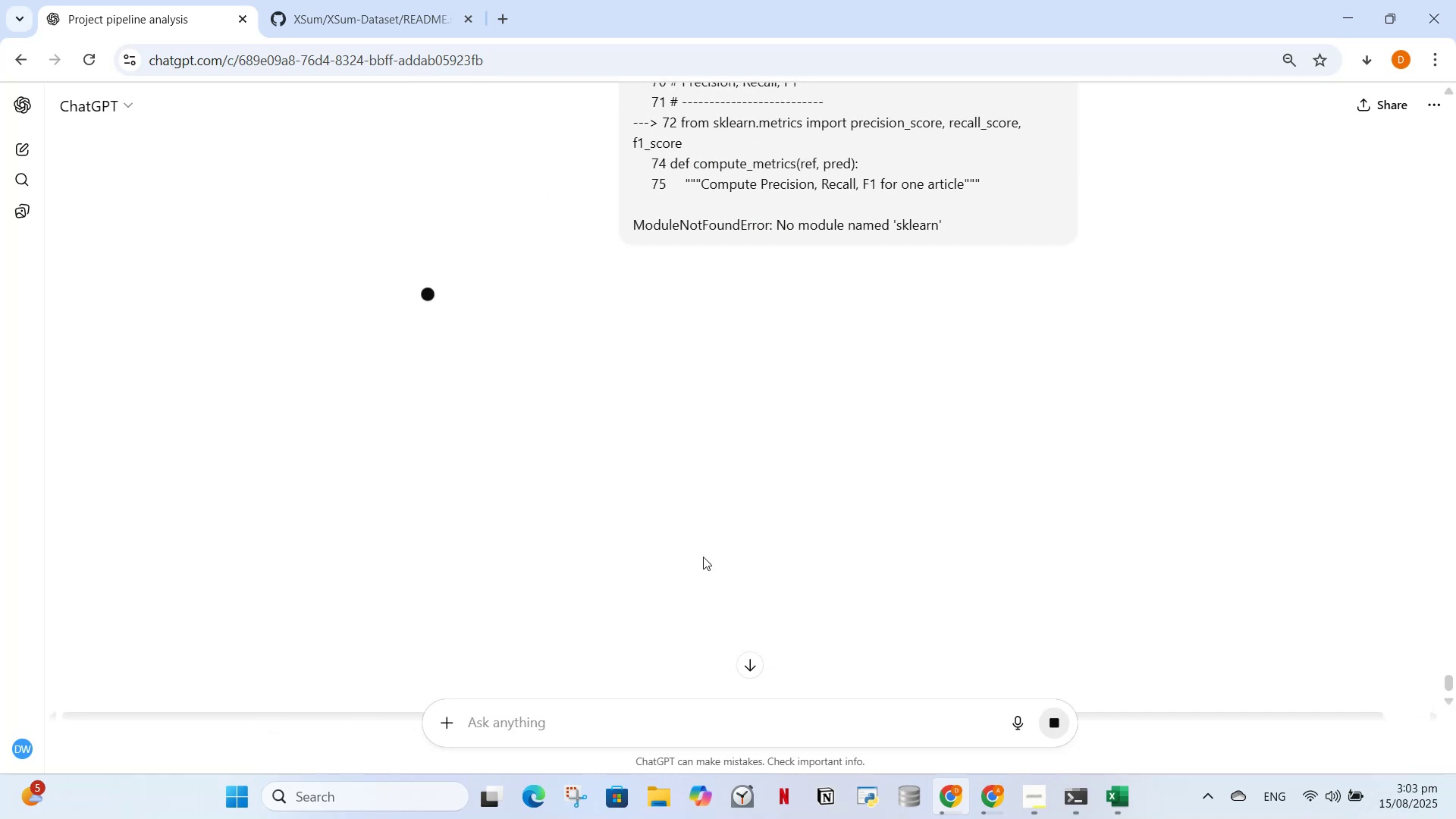 
scroll: coordinate [635, 517], scroll_direction: up, amount: 1.0
 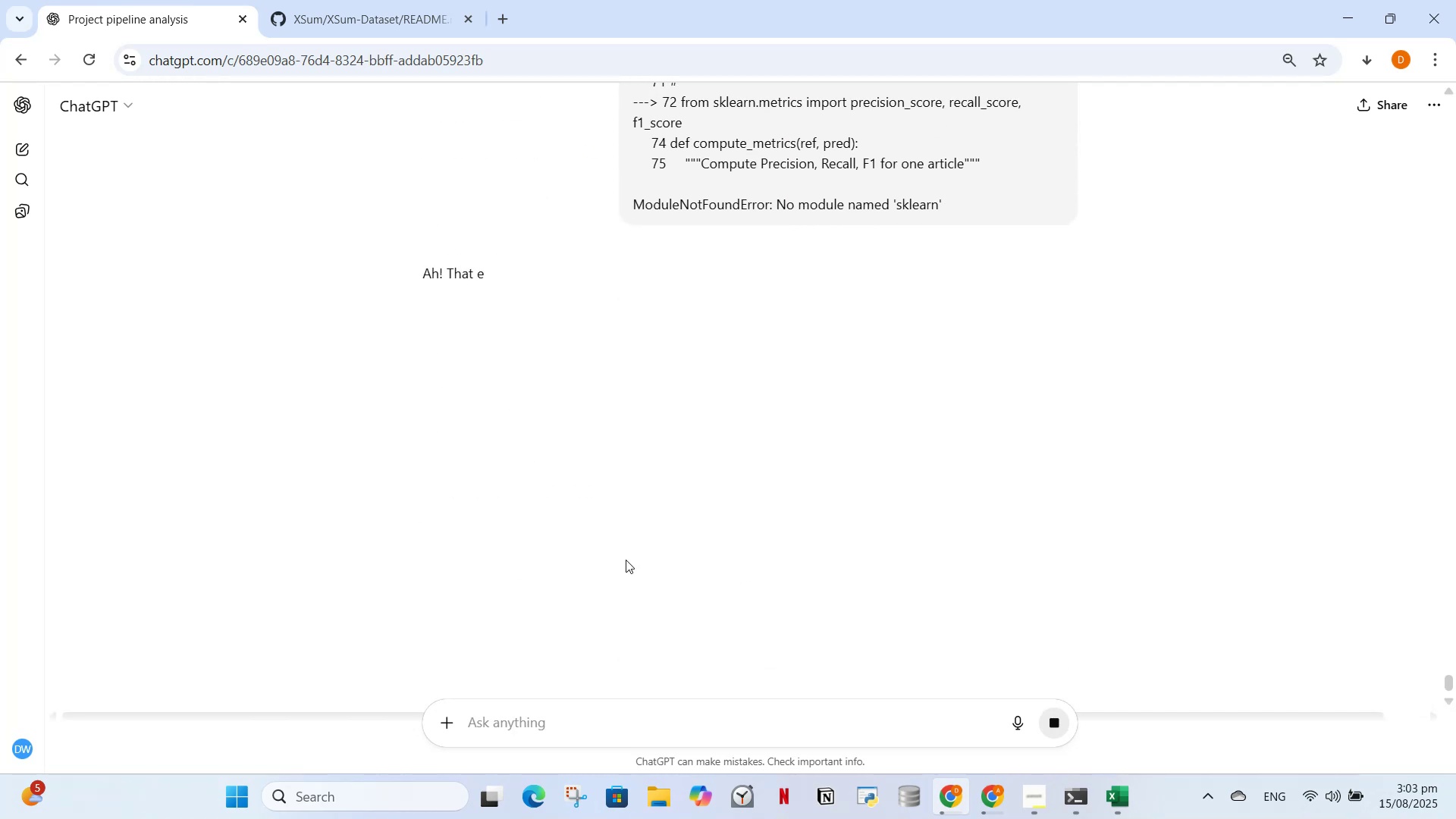 
wait(11.75)
 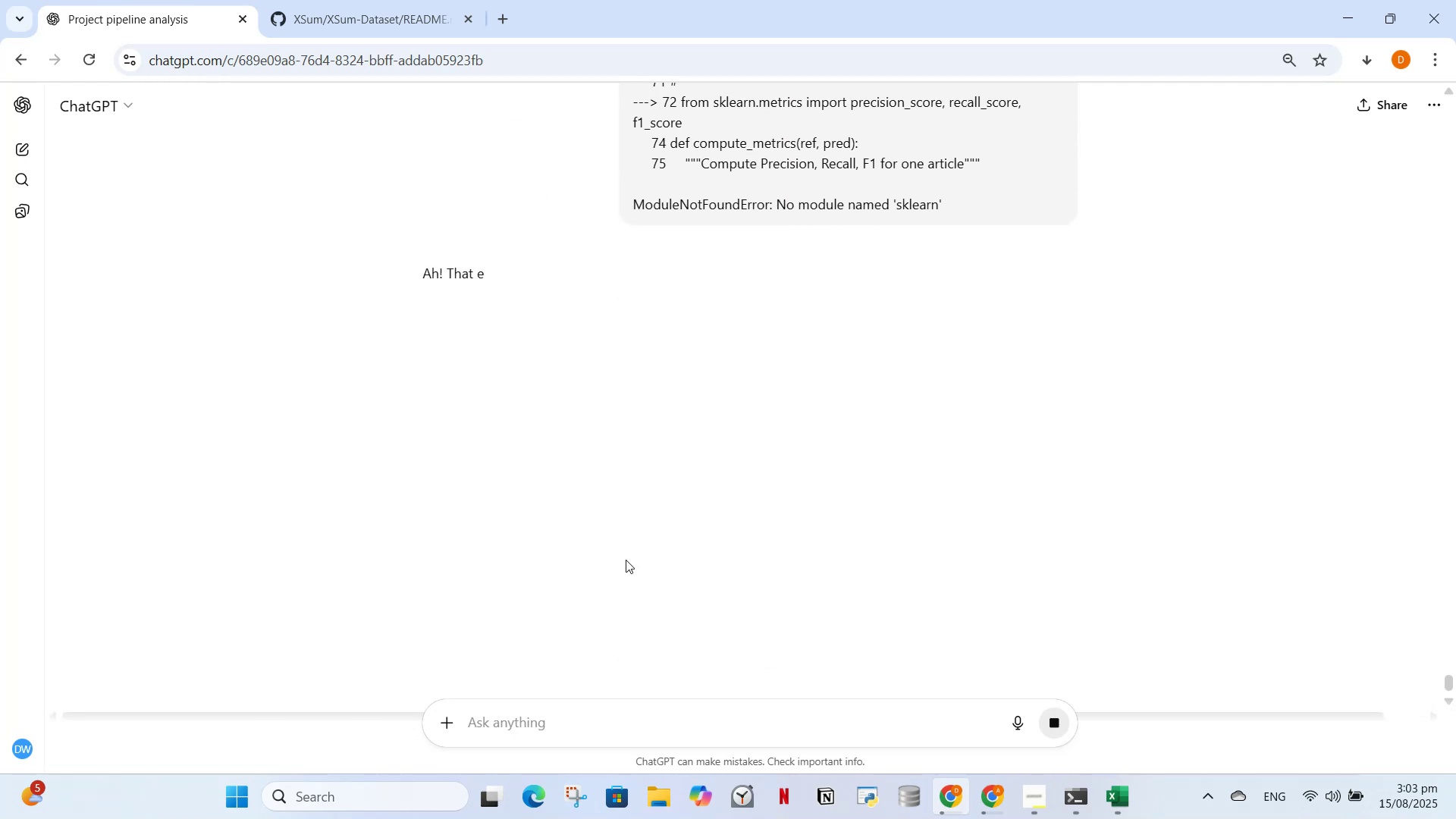 
scroll: coordinate [753, 538], scroll_direction: down, amount: 7.0
 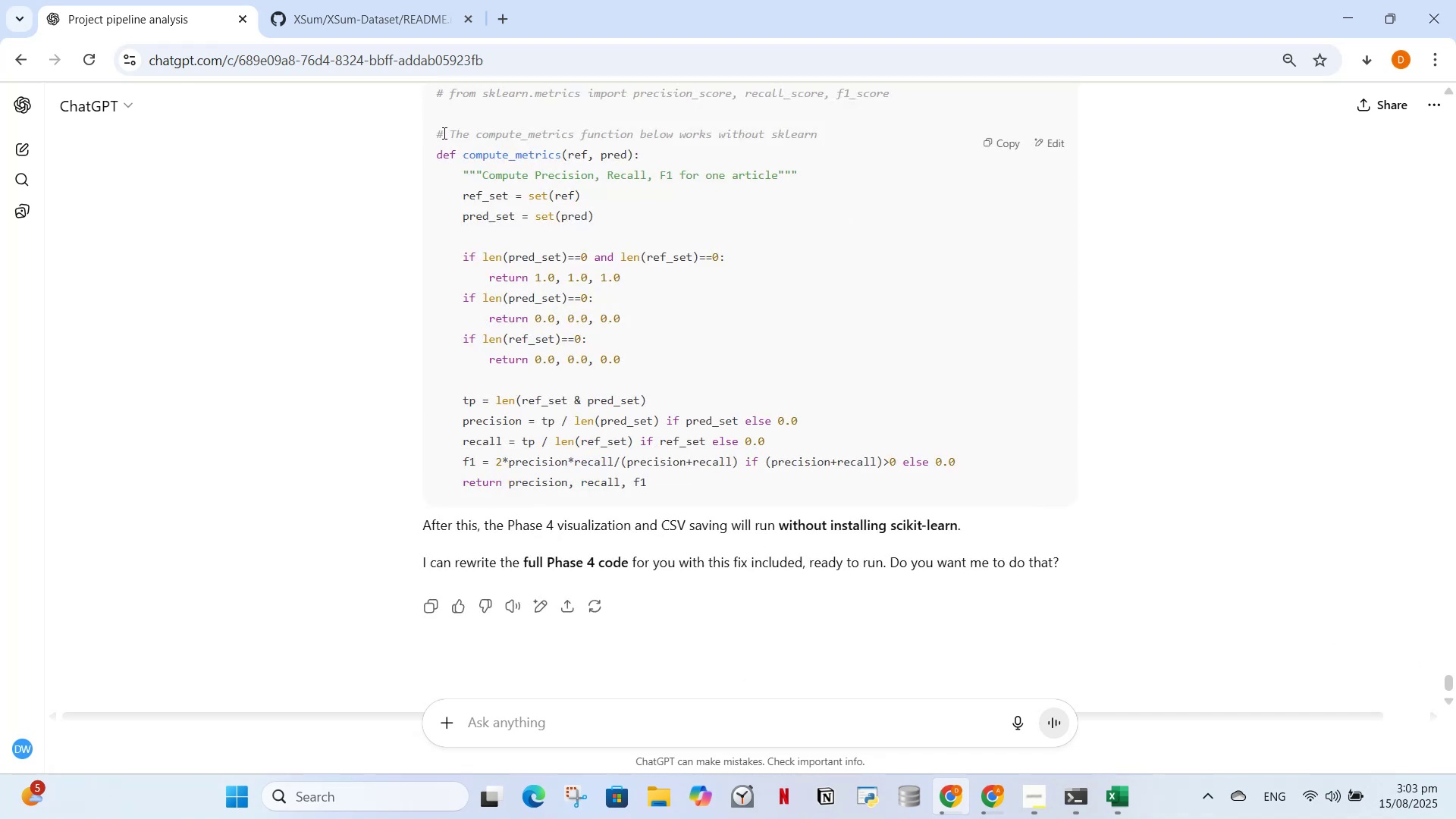 
left_click_drag(start_coordinate=[426, 133], to_coordinate=[748, 477])
 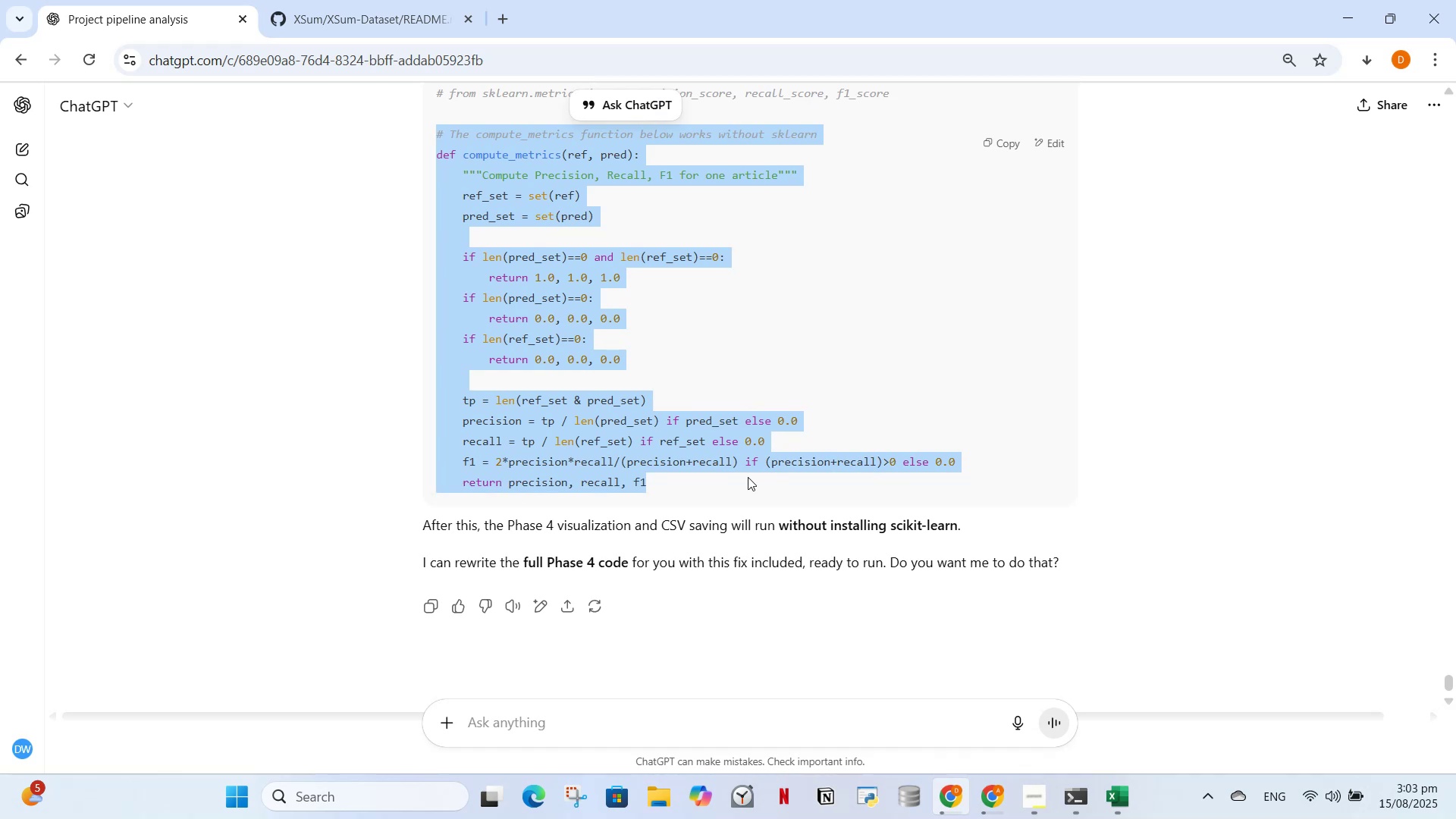 
key(Control+C)
 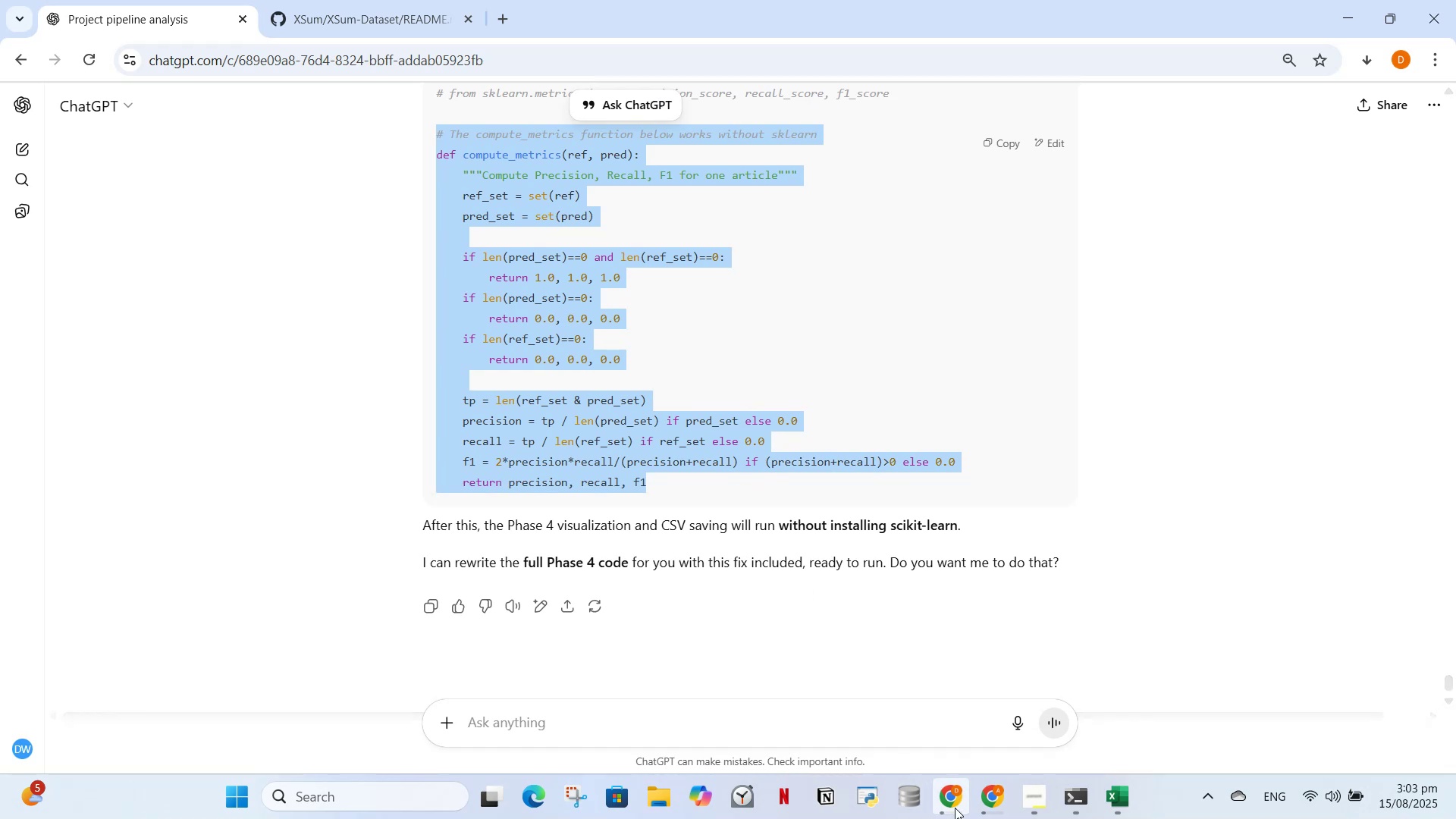 
left_click([955, 807])
 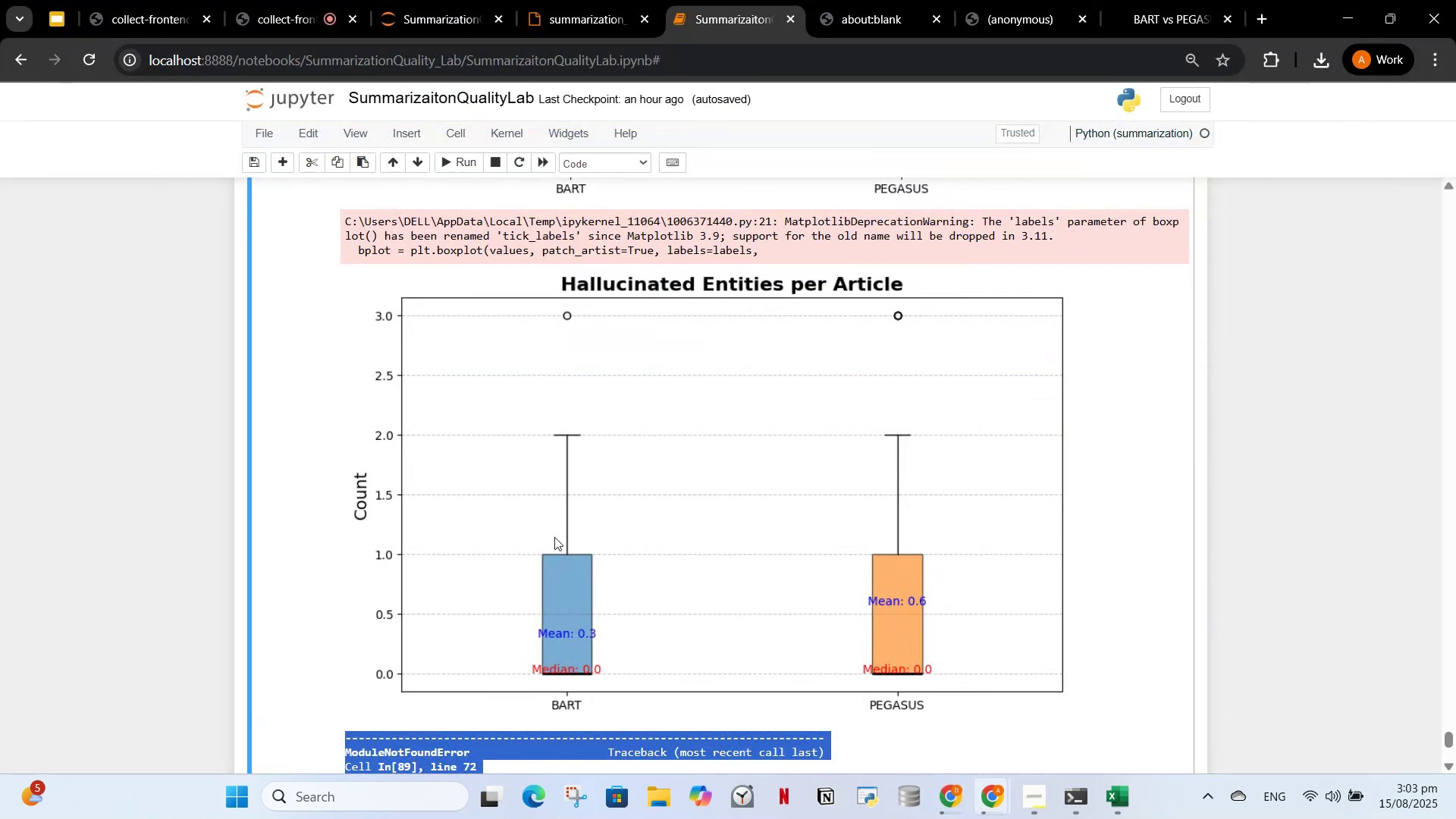 
scroll: coordinate [571, 406], scroll_direction: up, amount: 12.0
 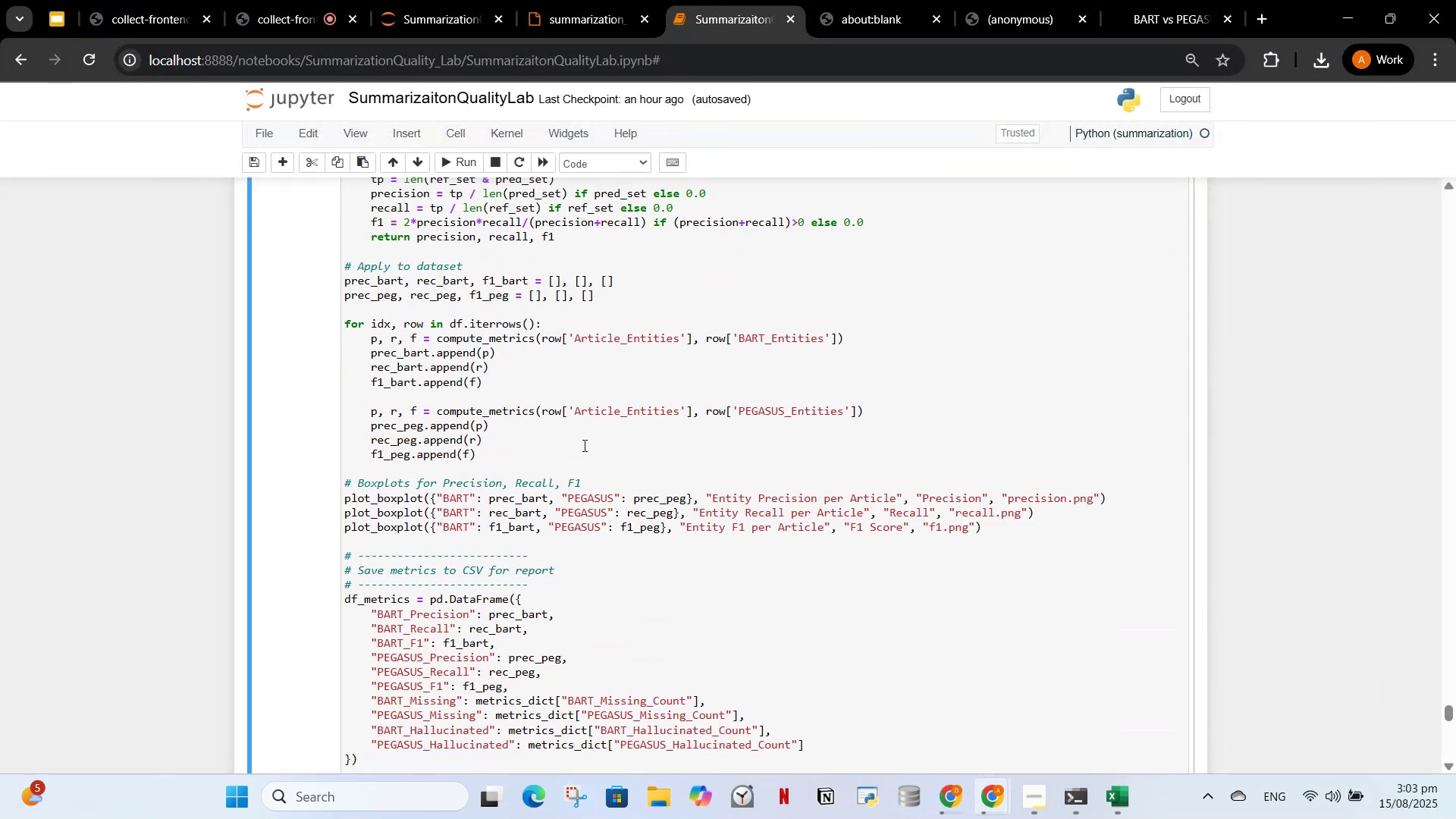 
scroll: coordinate [586, 475], scroll_direction: down, amount: 2.0
 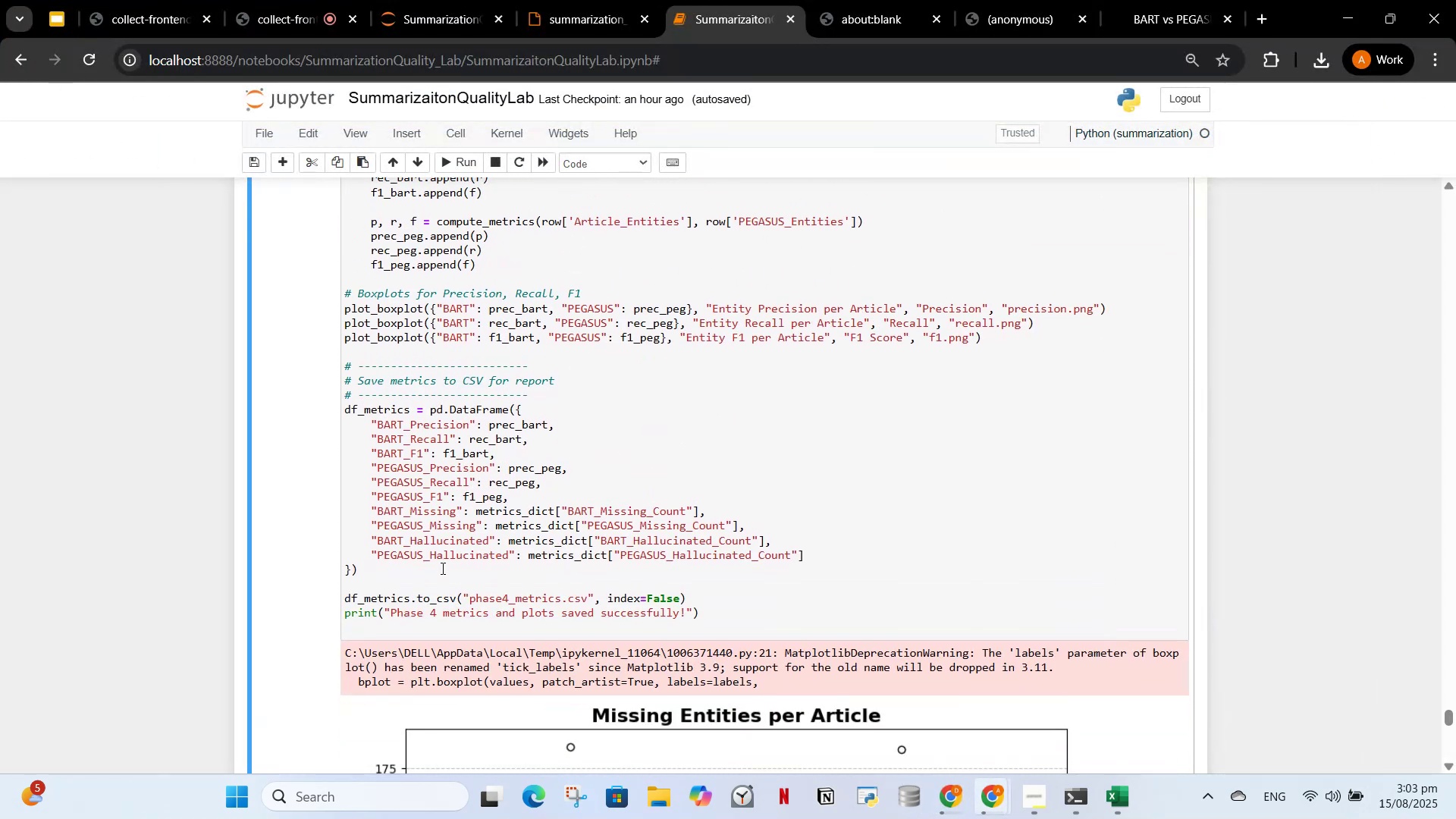 
scroll: coordinate [451, 537], scroll_direction: up, amount: 7.0
 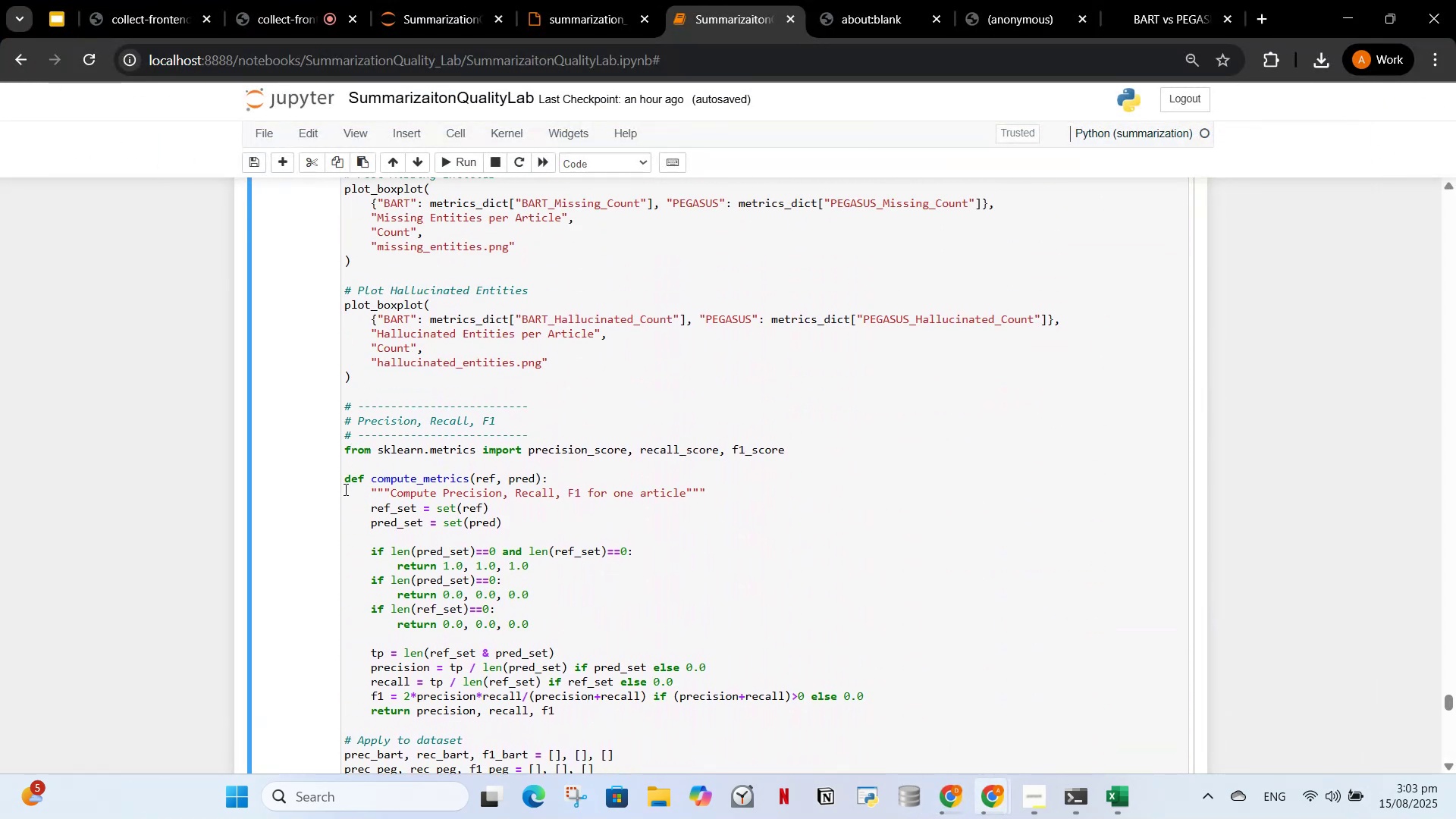 
left_click_drag(start_coordinate=[344, 479], to_coordinate=[565, 723])
 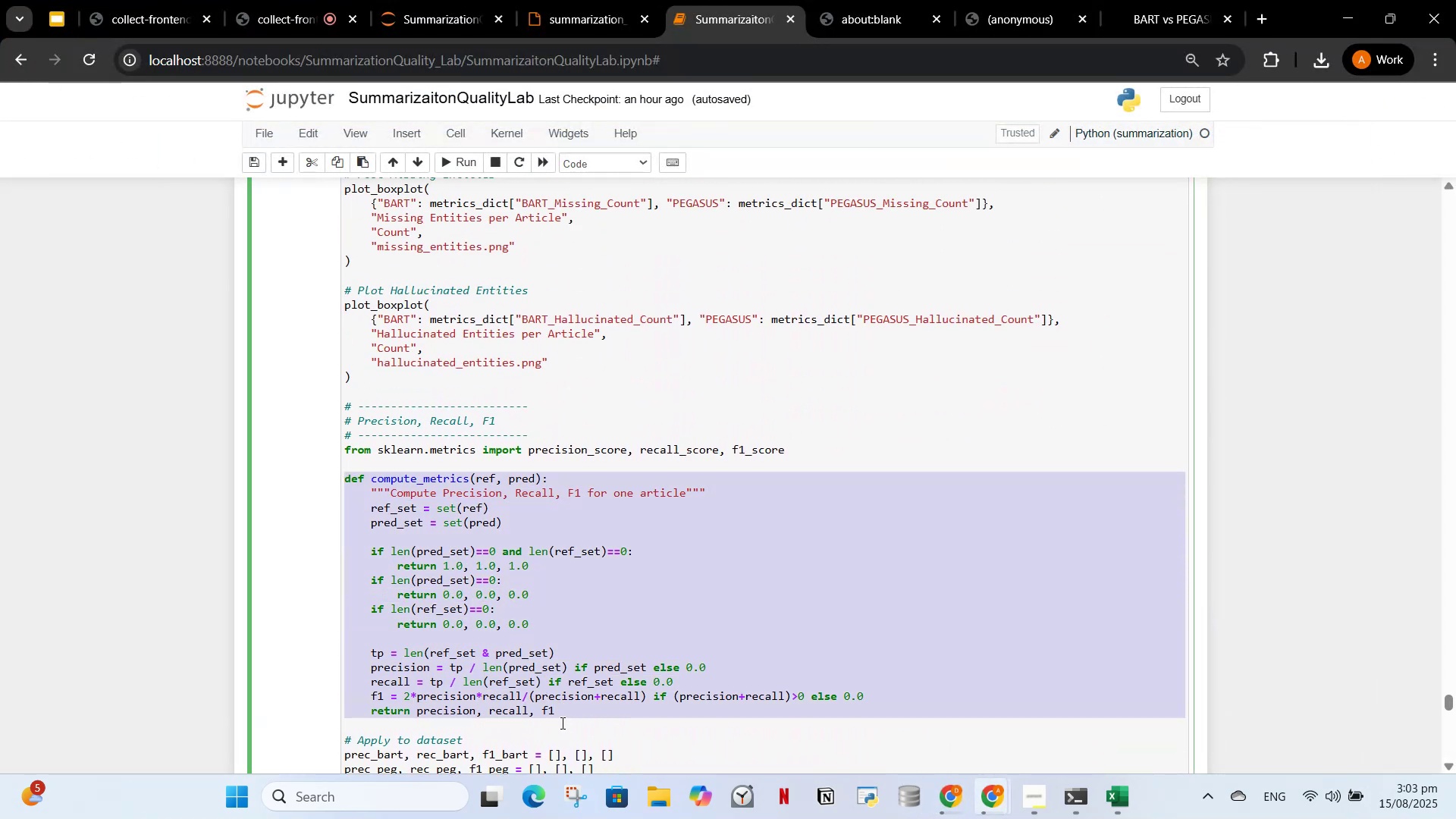 
key(Control+V)
 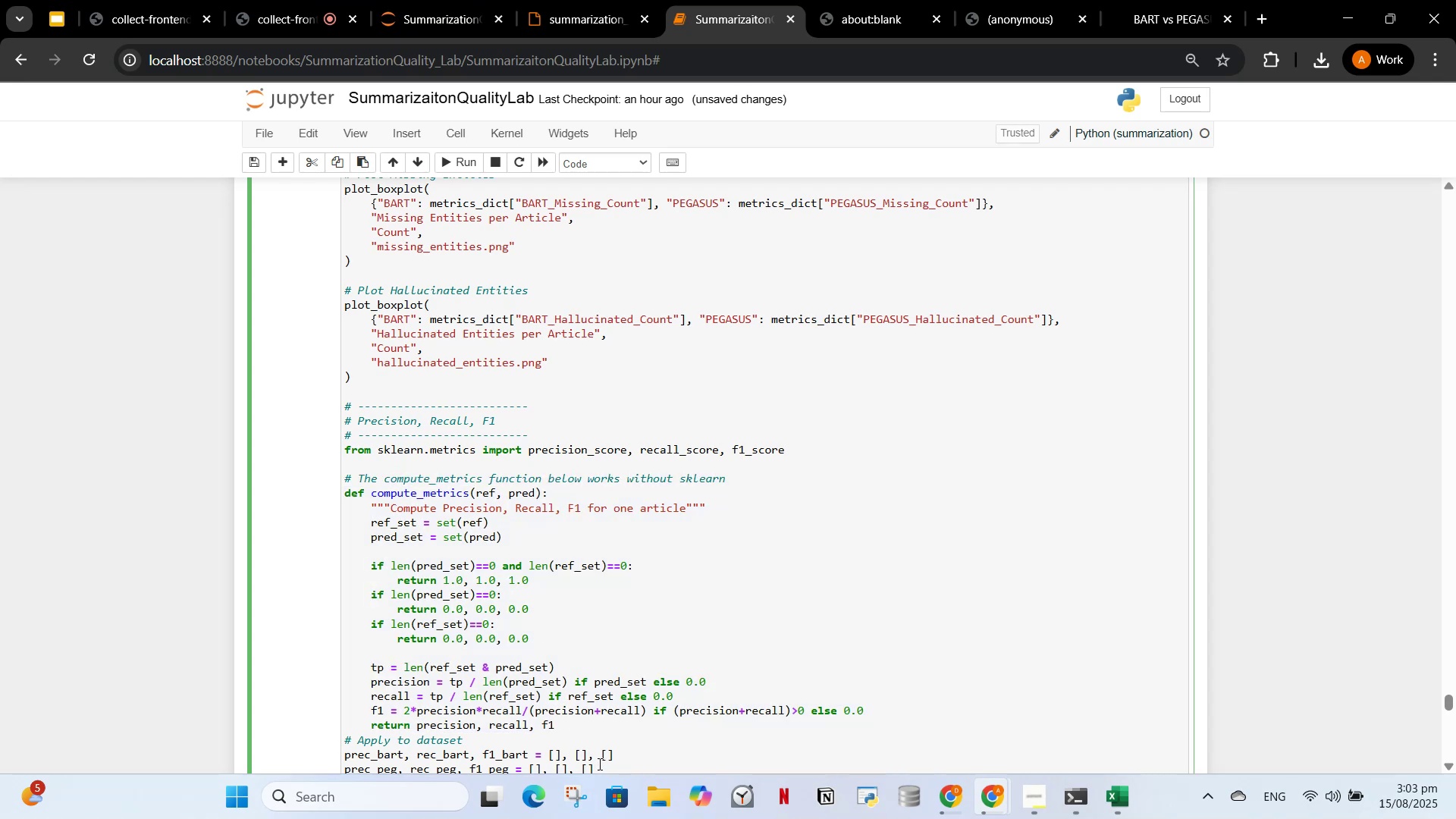 
key(Enter)
 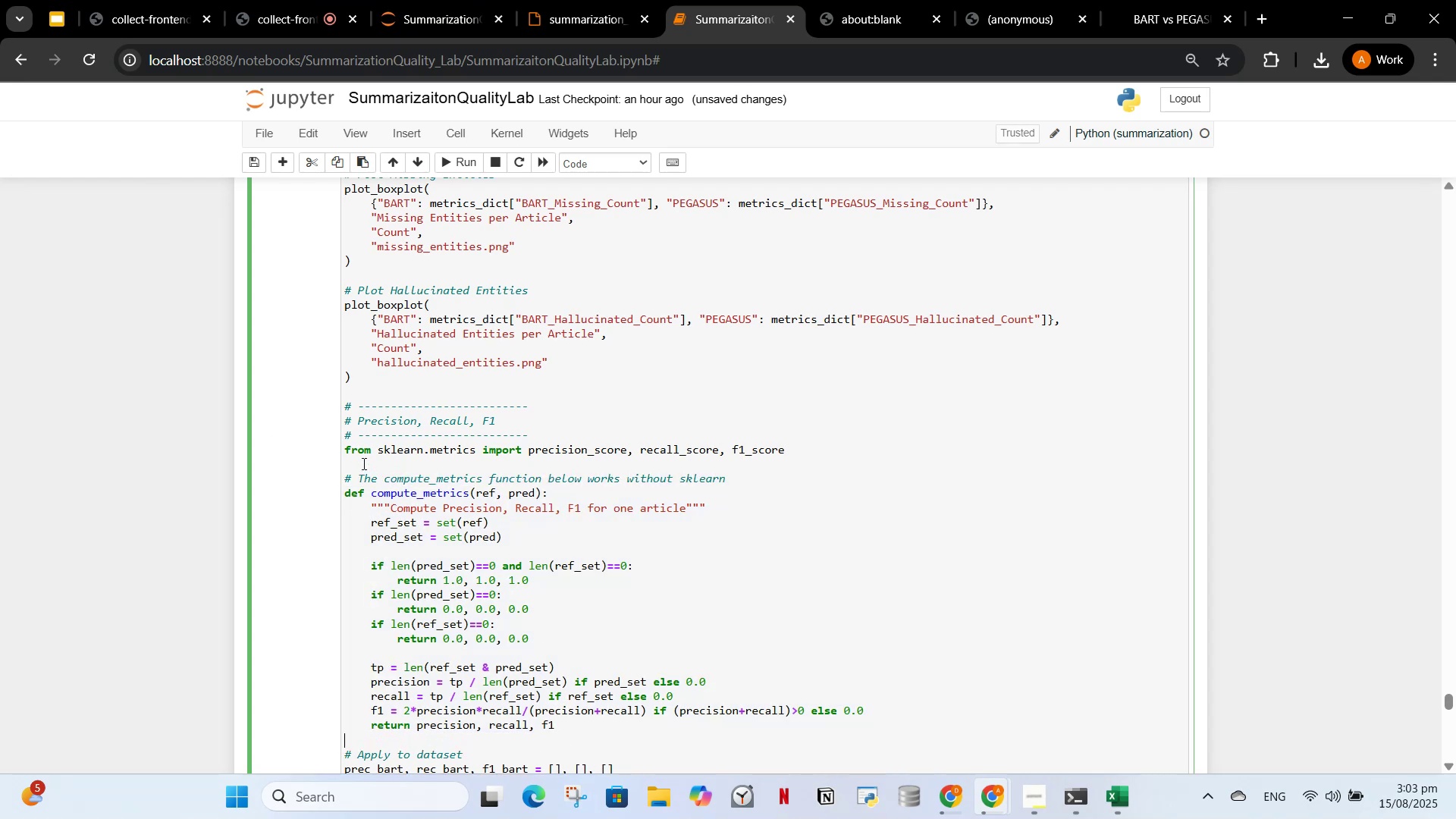 
left_click_drag(start_coordinate=[349, 450], to_coordinate=[682, 457])
 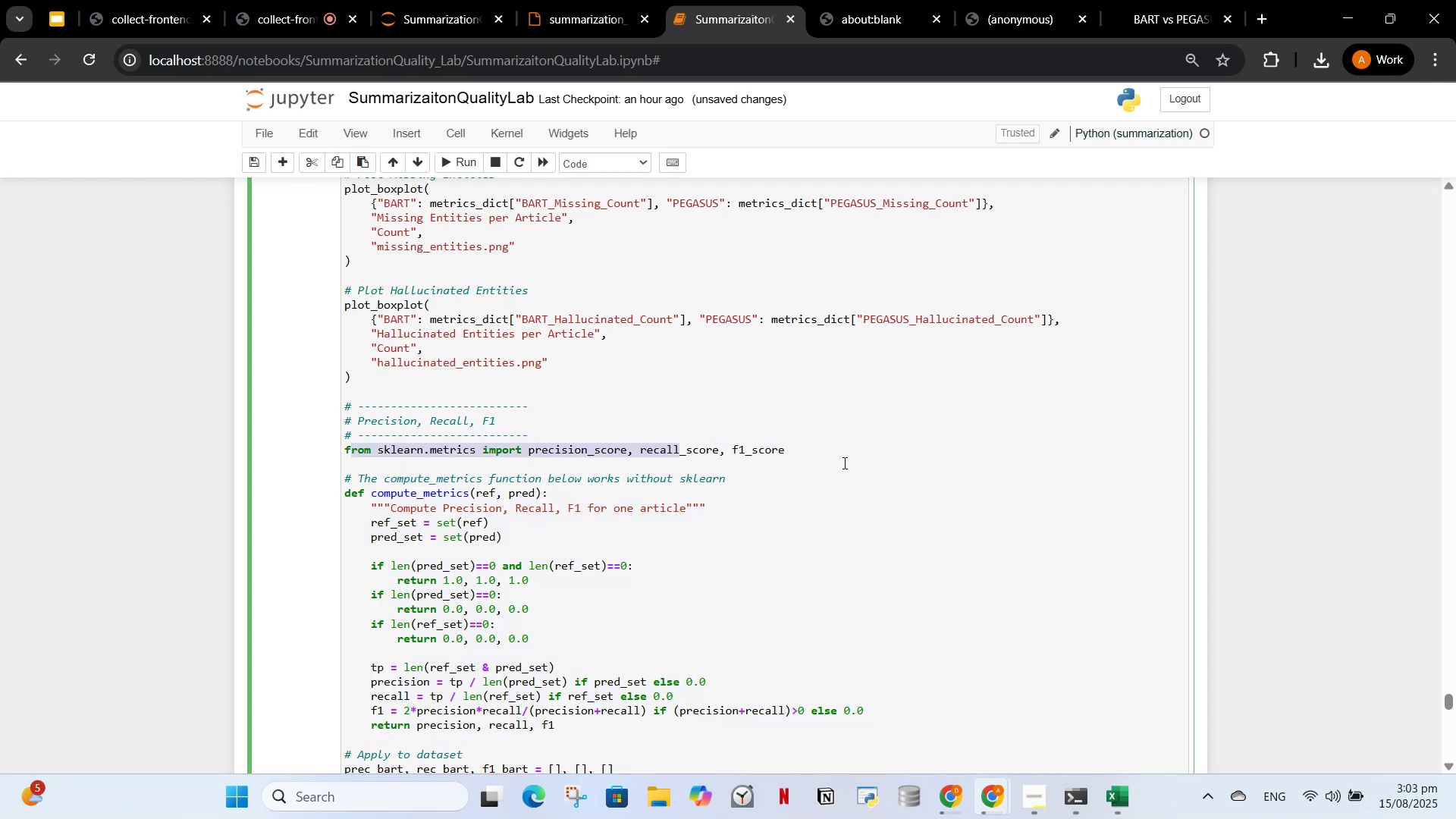 
left_click([847, 464])
 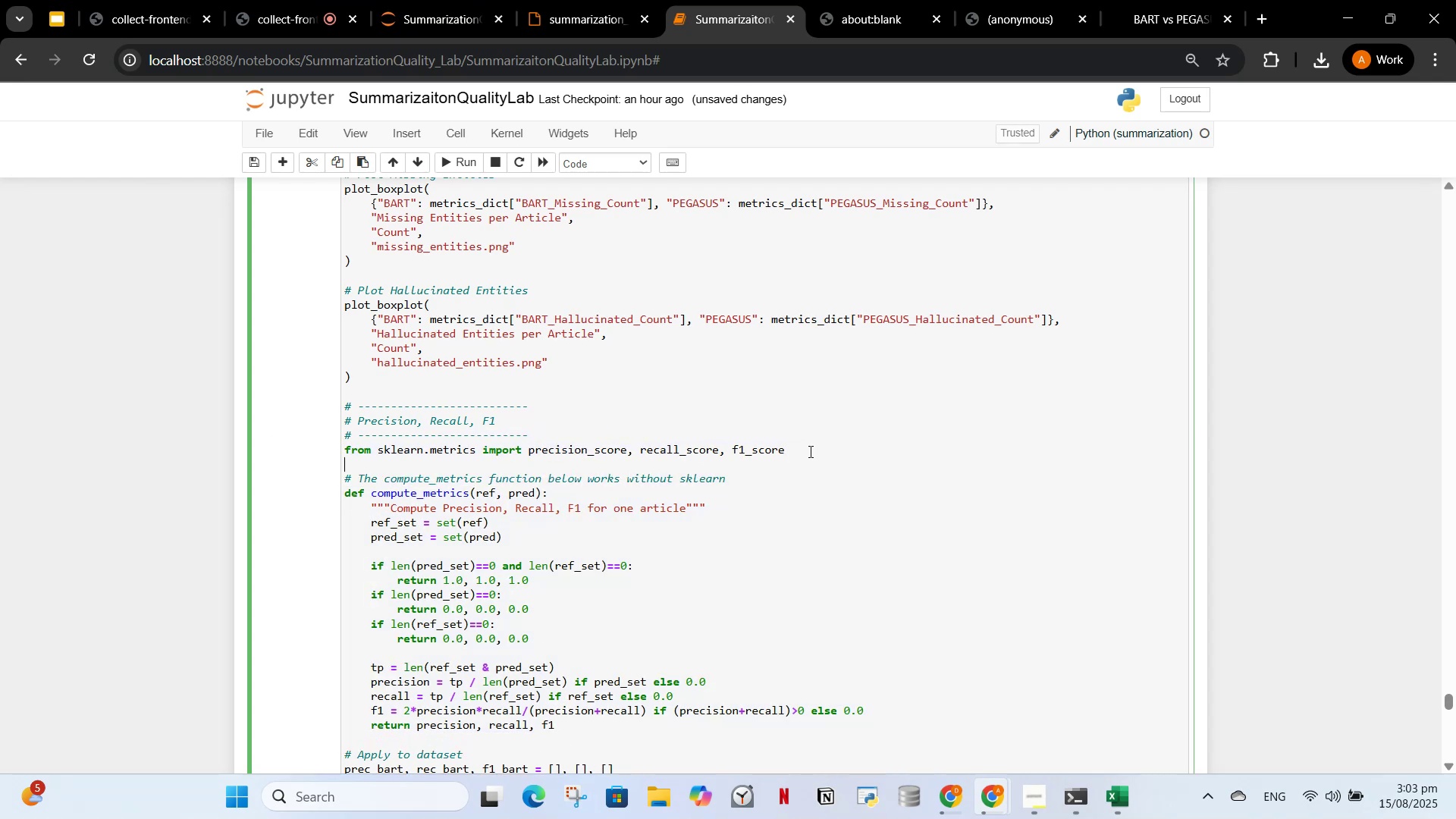 
left_click_drag(start_coordinate=[808, 450], to_coordinate=[336, 446])
 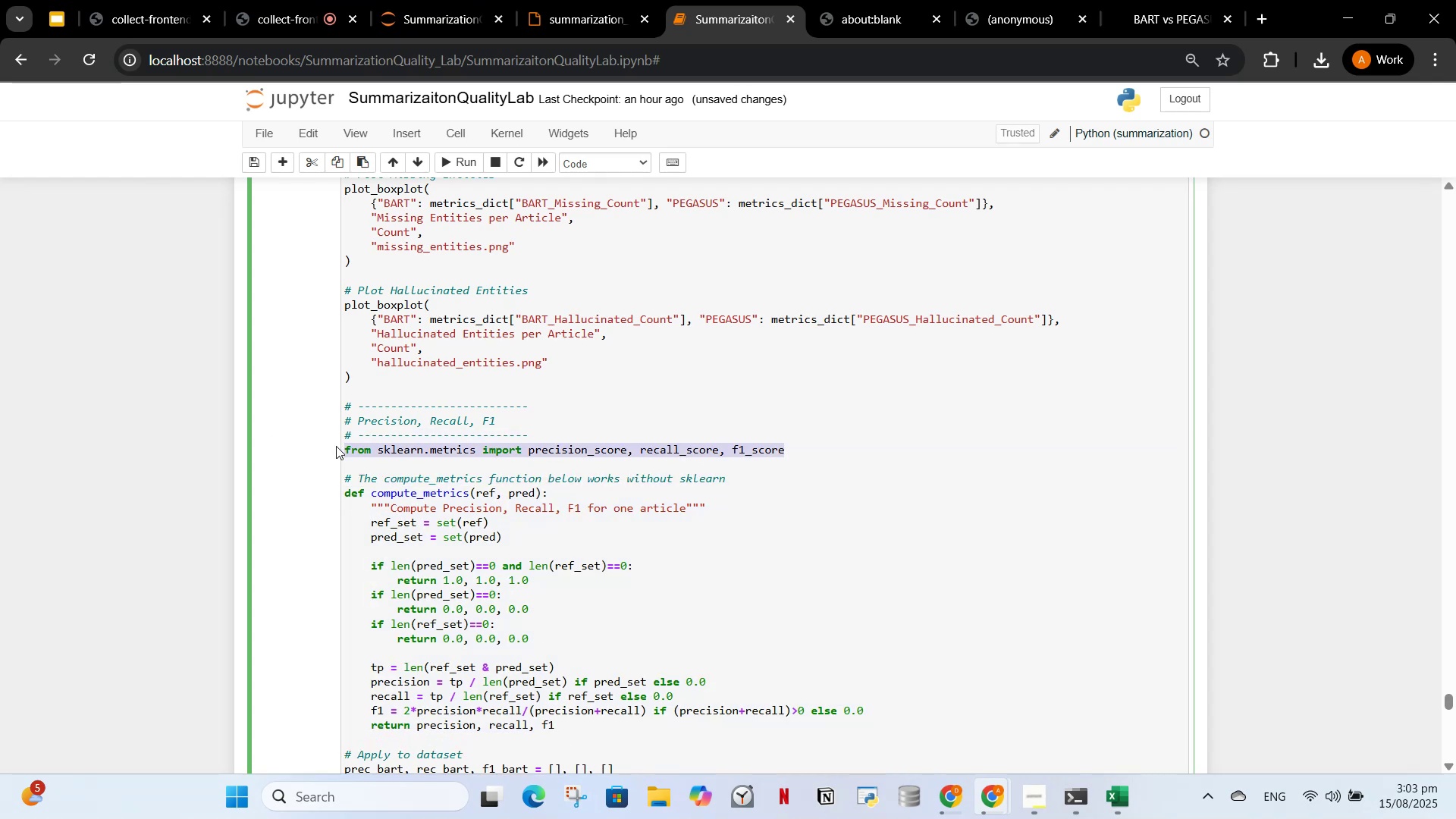 
key(Control+Slash)
 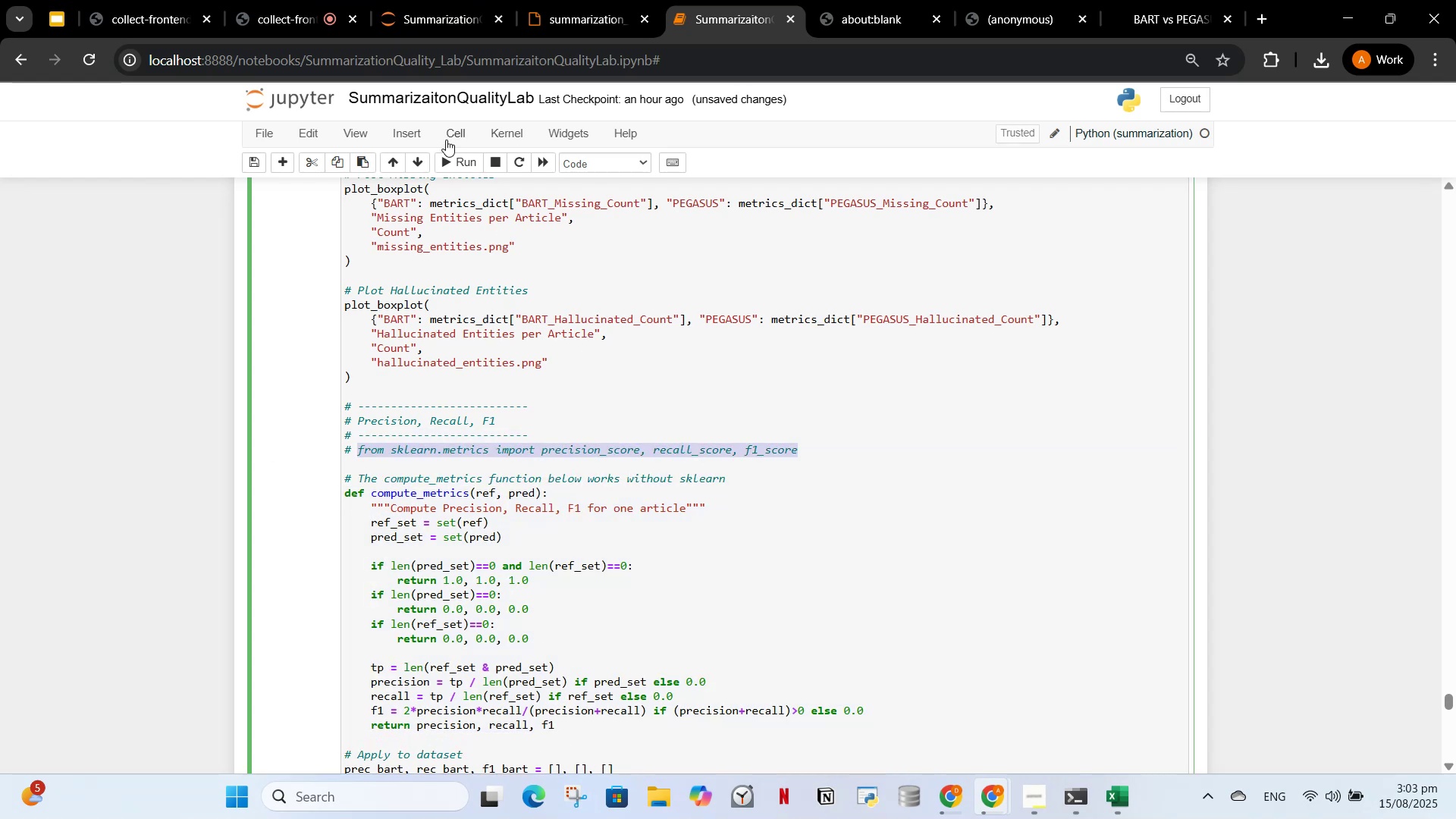 
left_click([447, 167])
 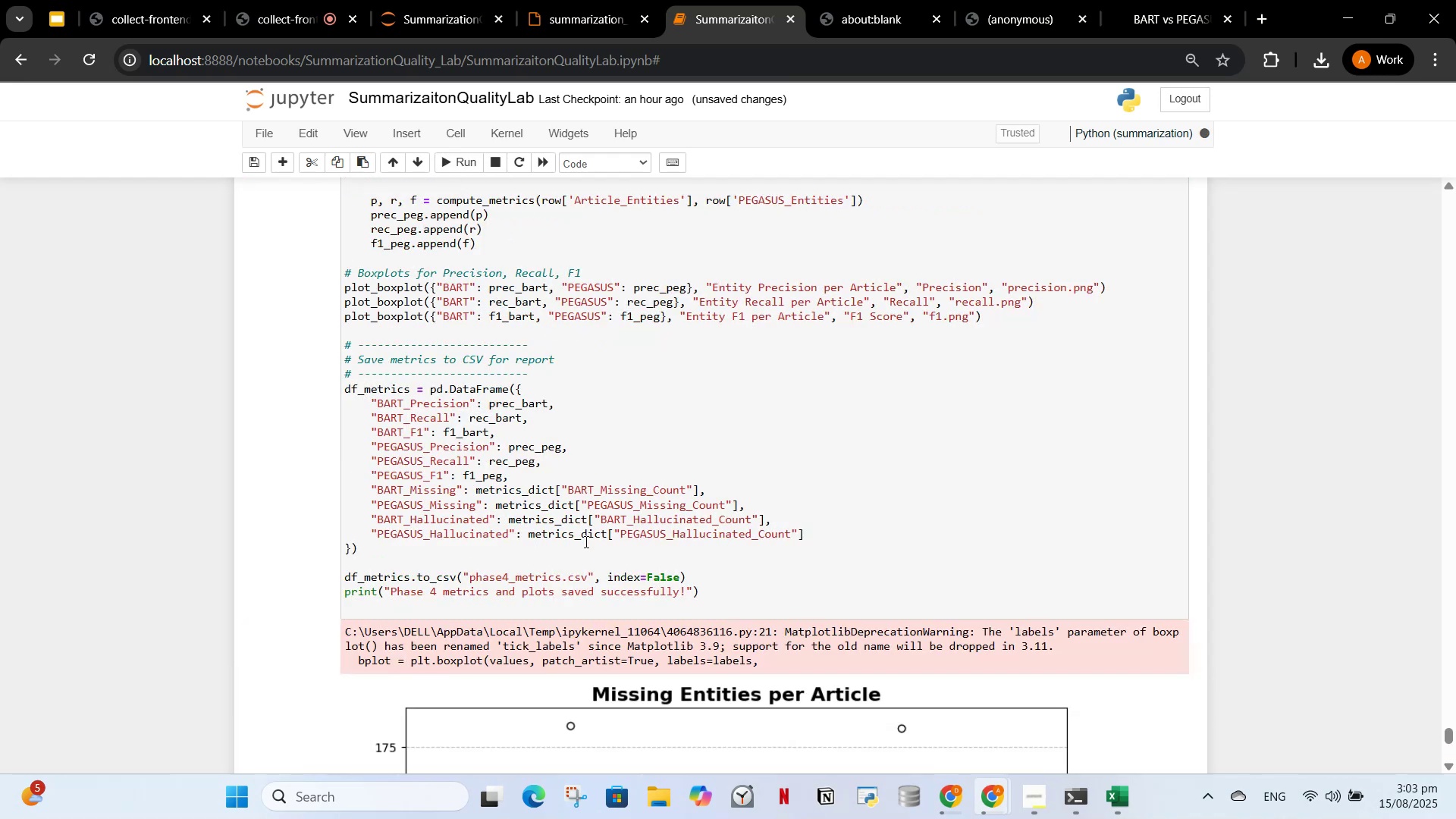 
scroll: coordinate [582, 511], scroll_direction: down, amount: 3.0
 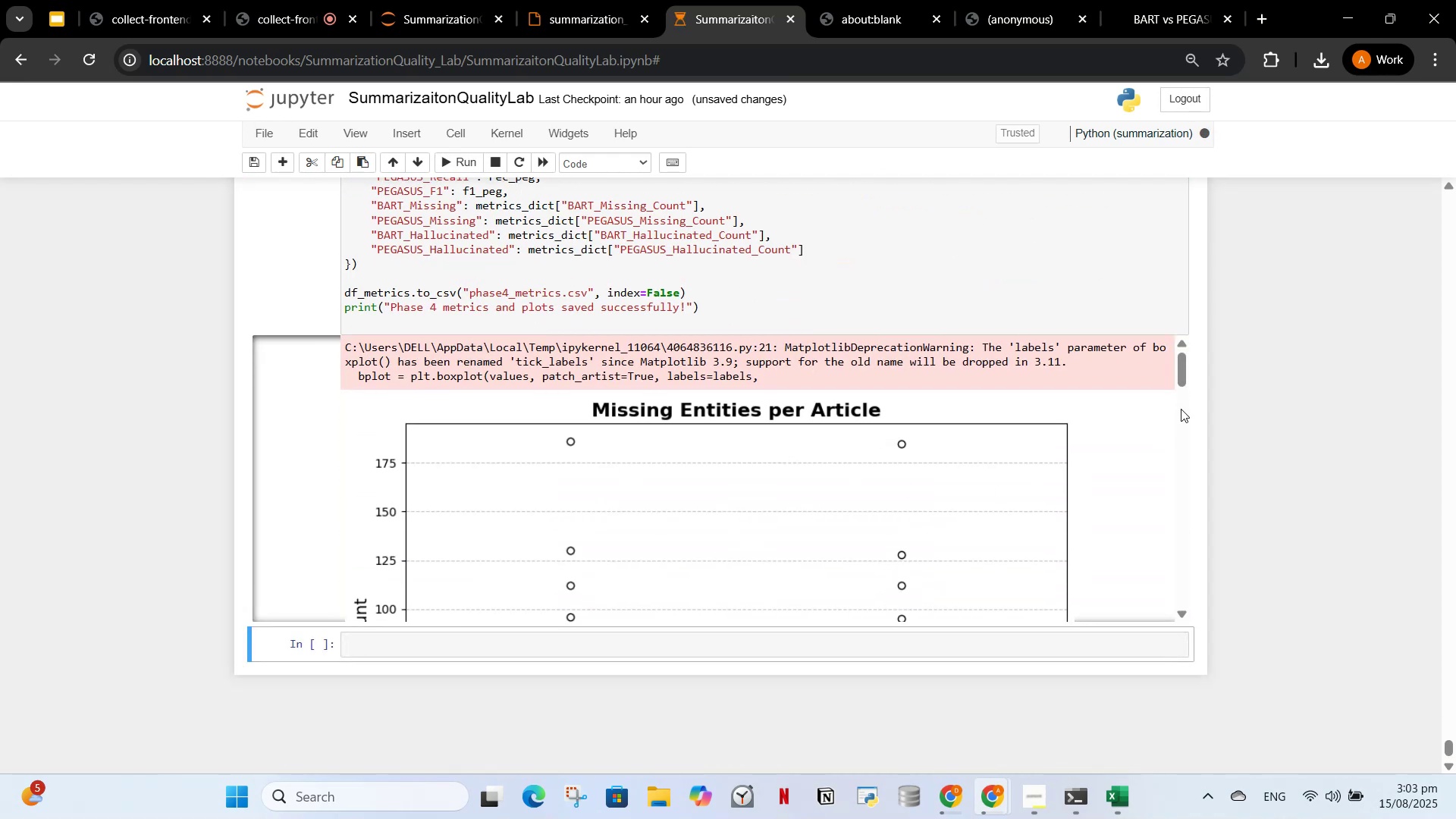 
left_click_drag(start_coordinate=[1178, 378], to_coordinate=[1186, 504])
 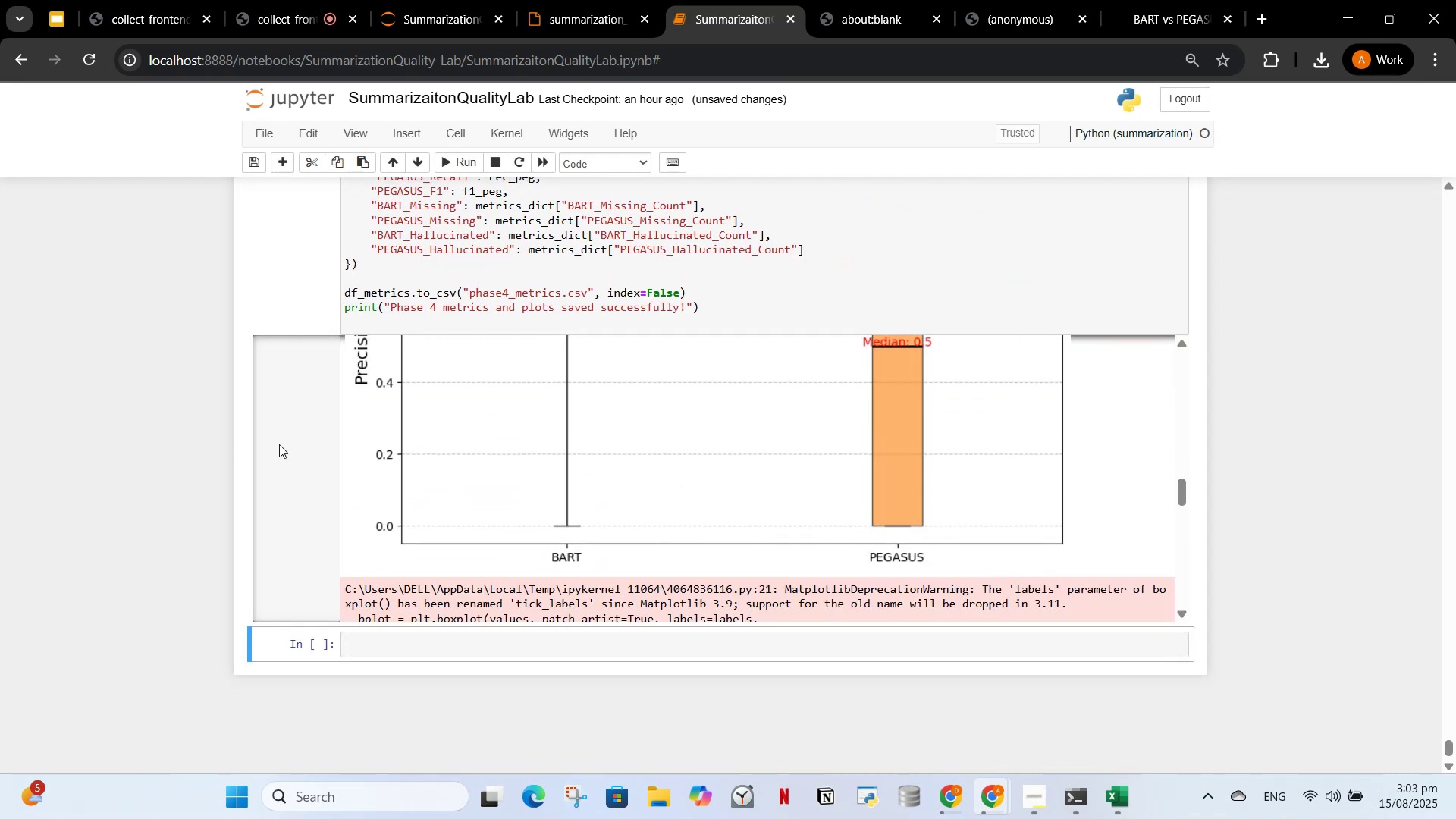 
left_click([265, 443])
 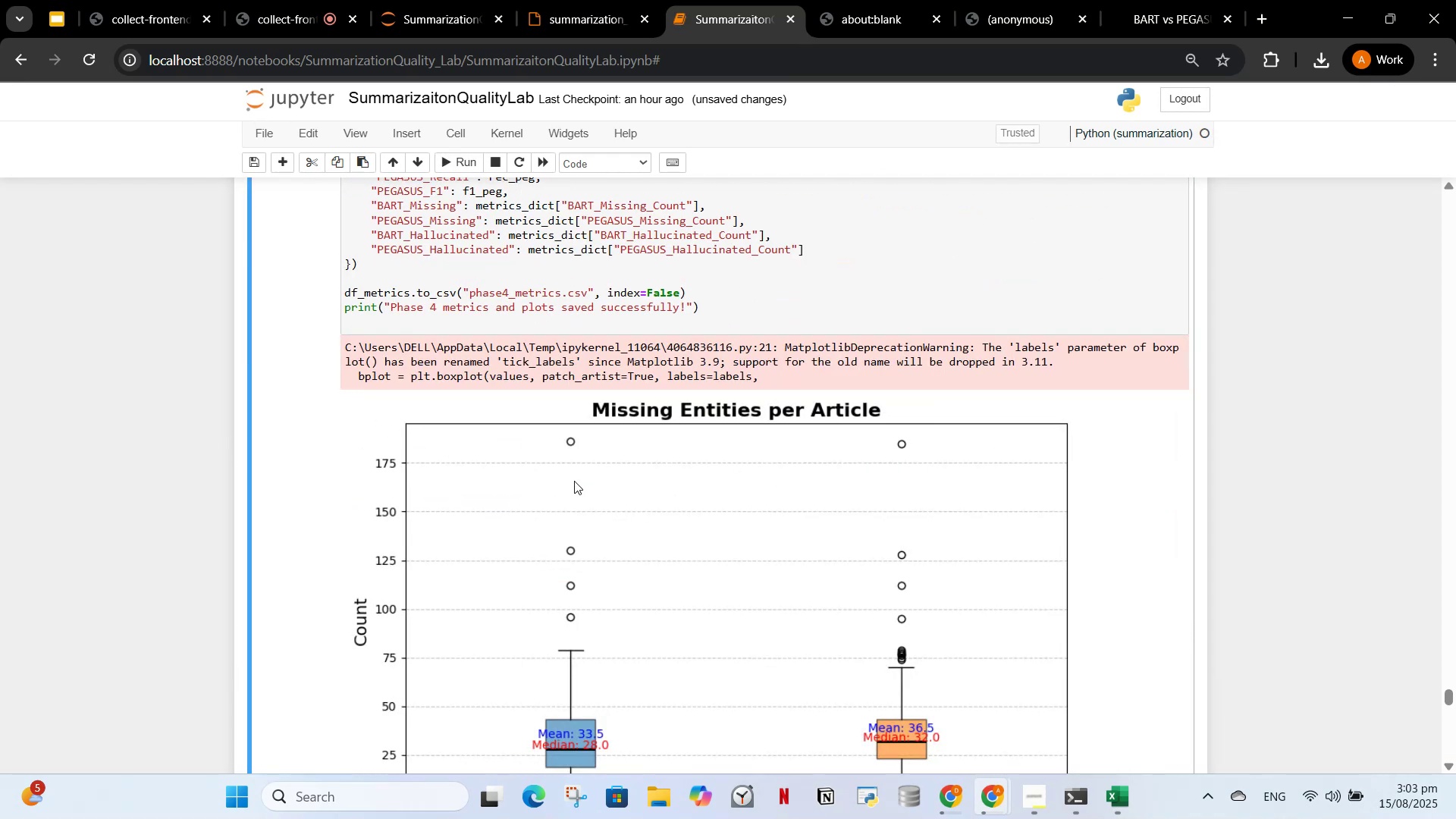 
scroll: coordinate [516, 559], scroll_direction: down, amount: 29.0
 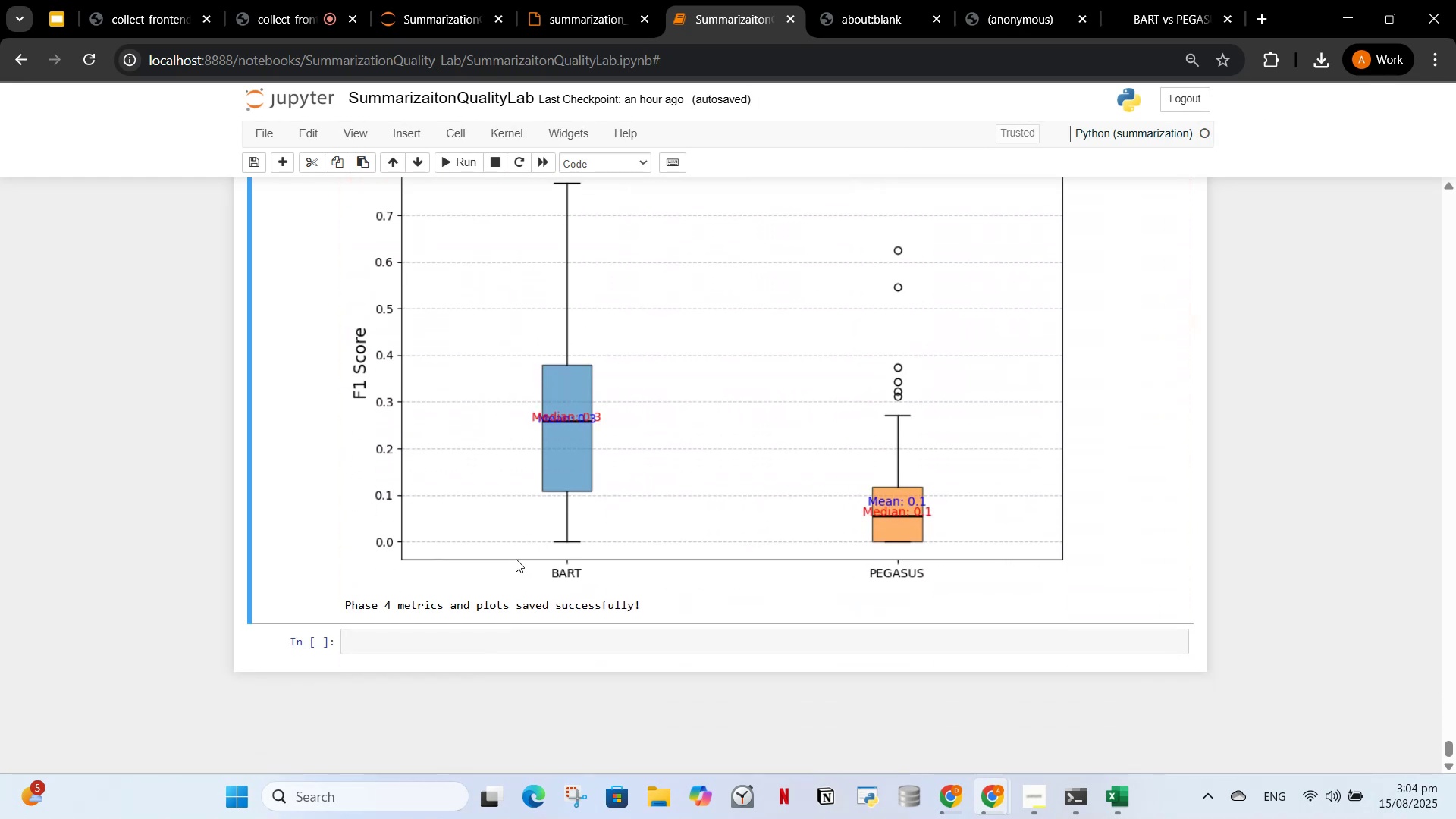 
scroll: coordinate [571, 493], scroll_direction: up, amount: 26.0
 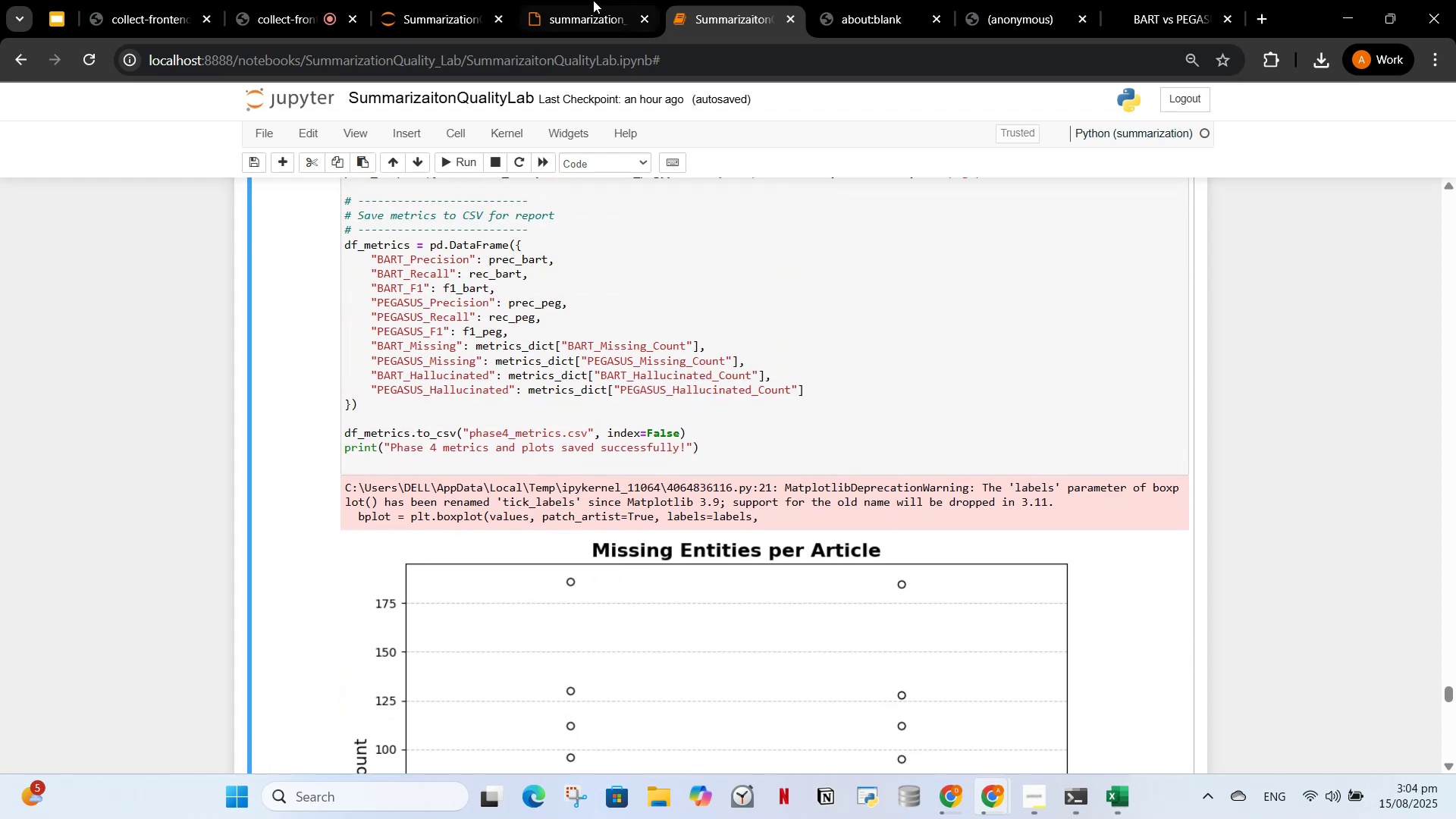 
left_click([585, 0])
 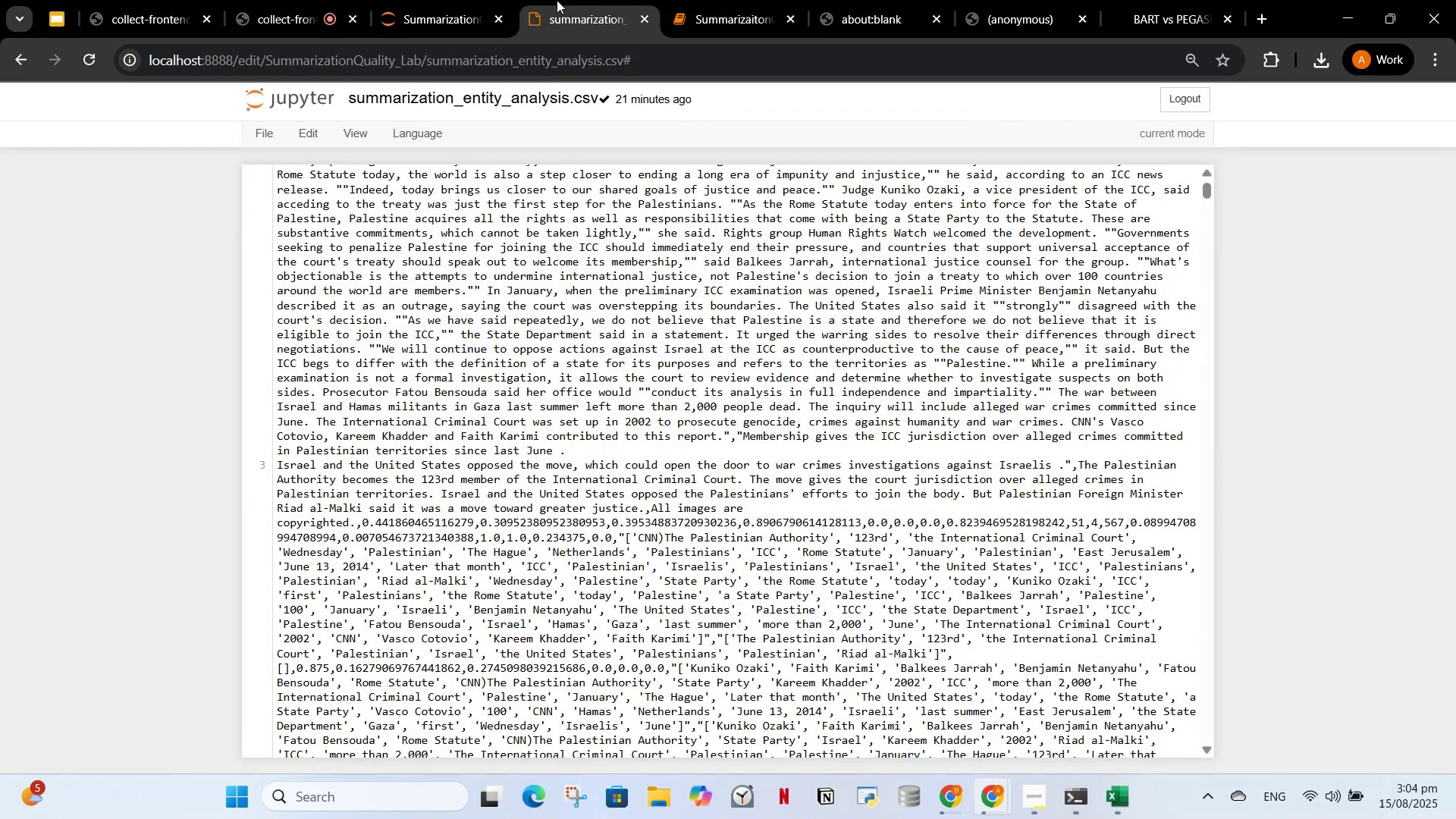 
left_click([486, 0])
 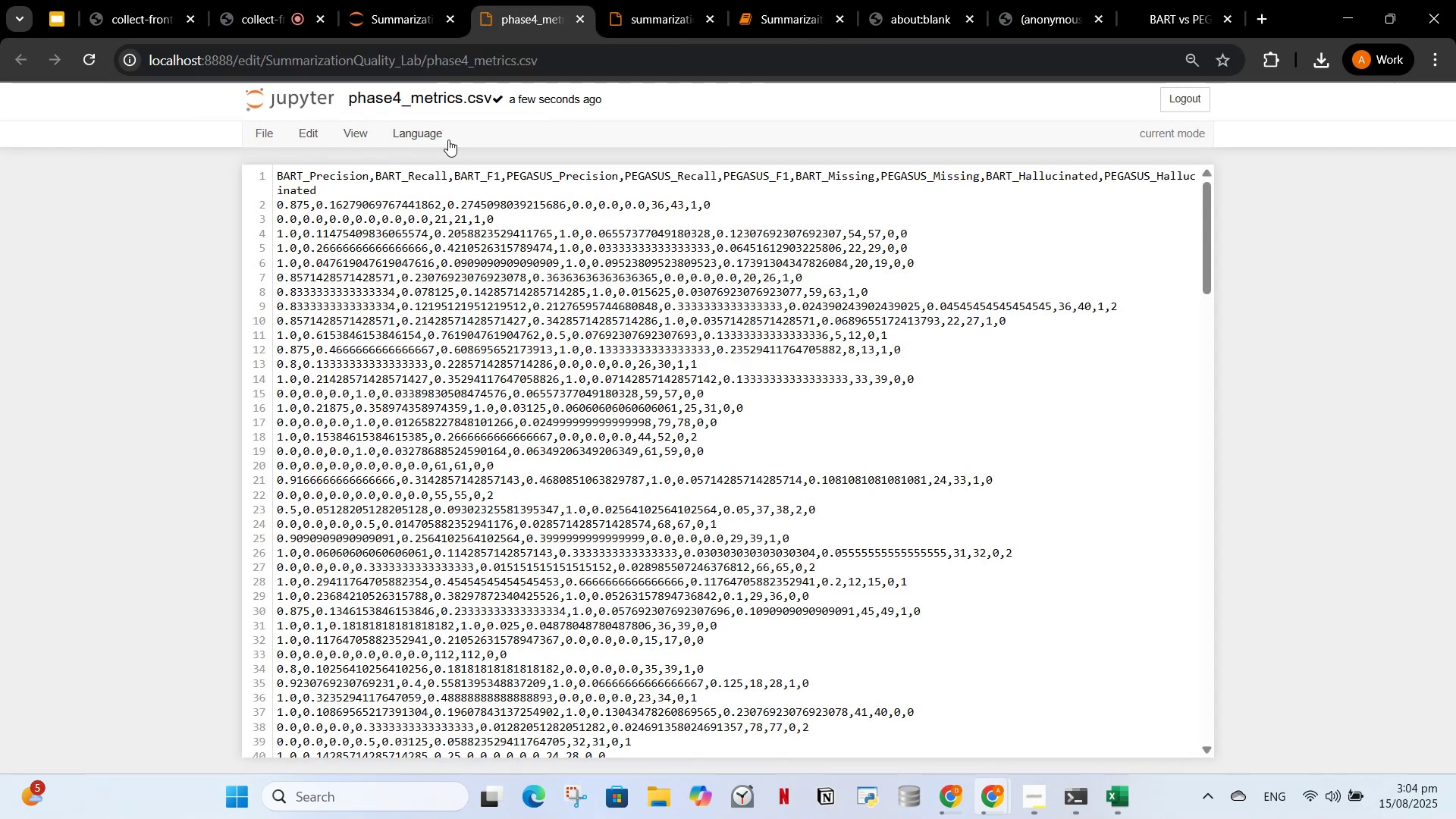 
wait(7.74)
 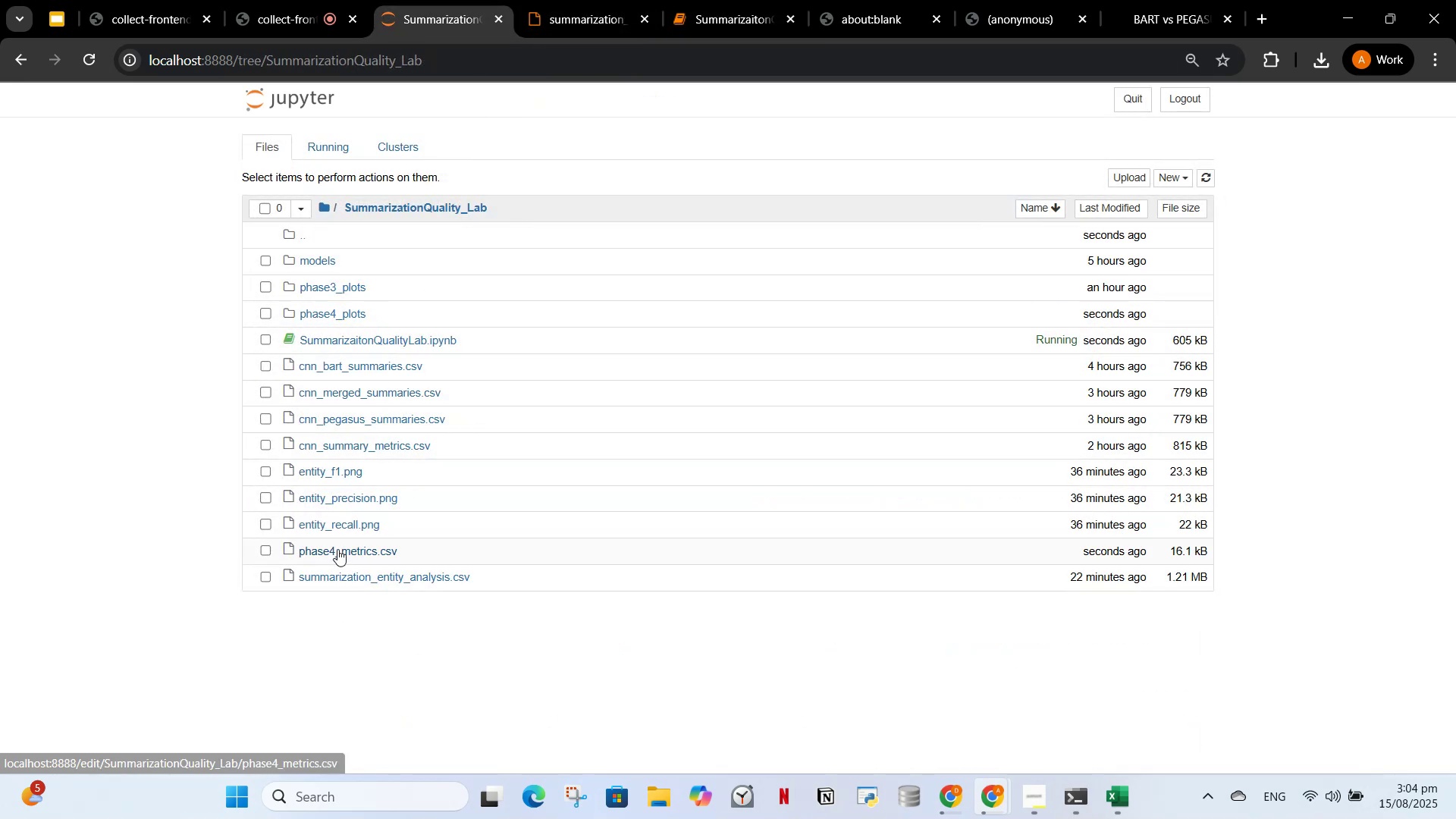 
left_click([253, 134])
 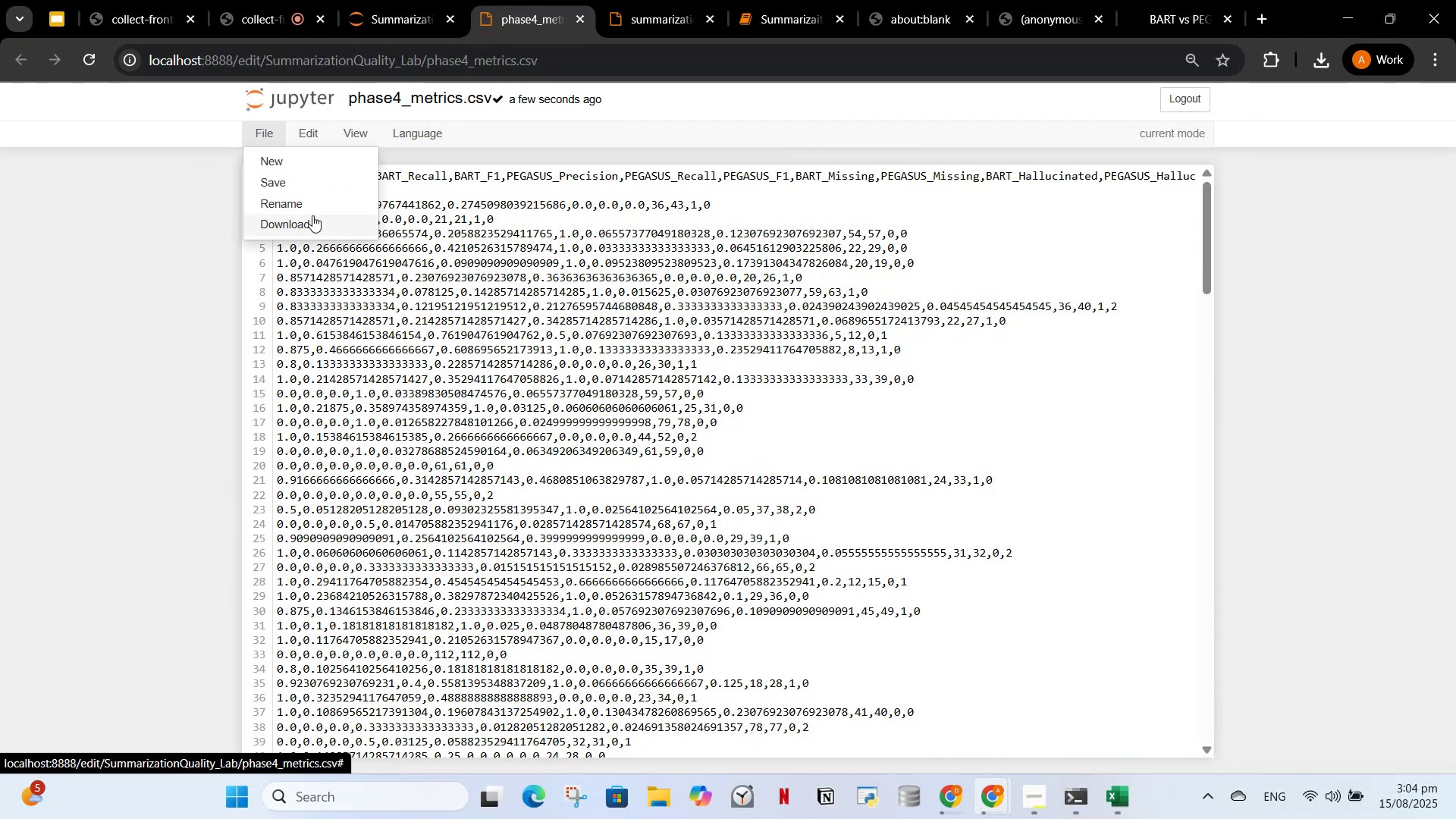 
left_click_drag(start_coordinate=[310, 212], to_coordinate=[310, 218])
 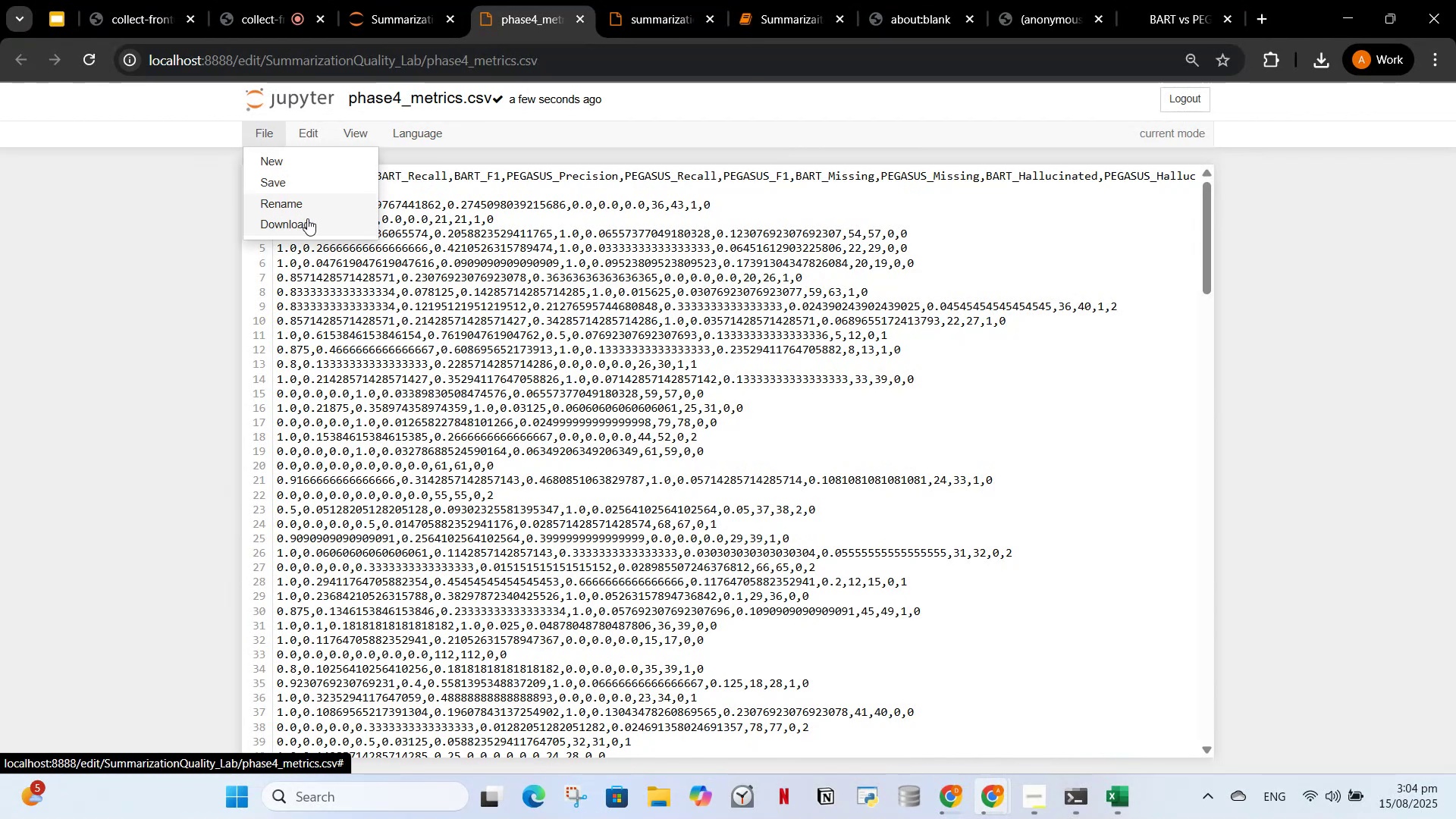 
left_click([307, 218])
 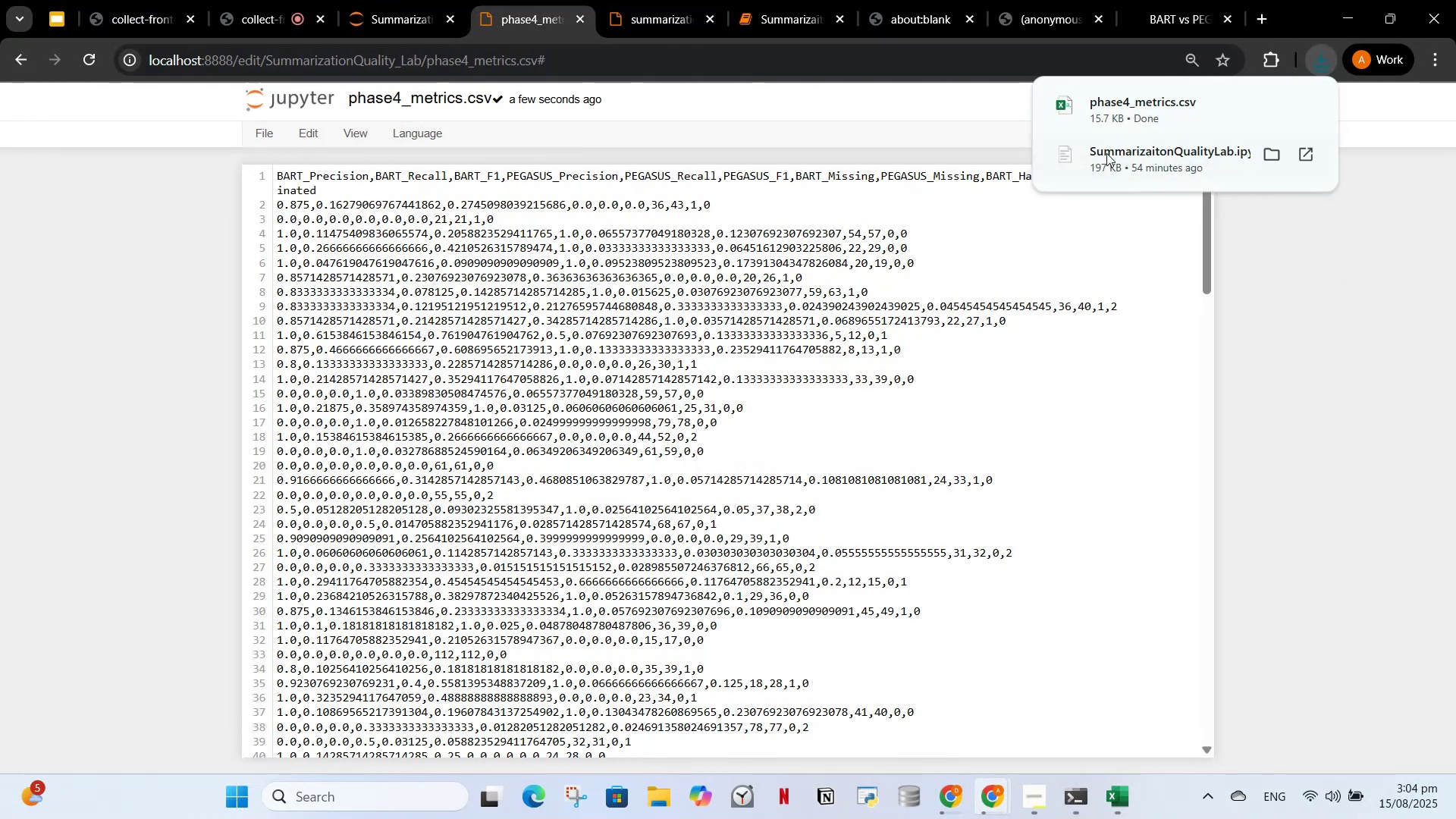 
left_click([1098, 108])
 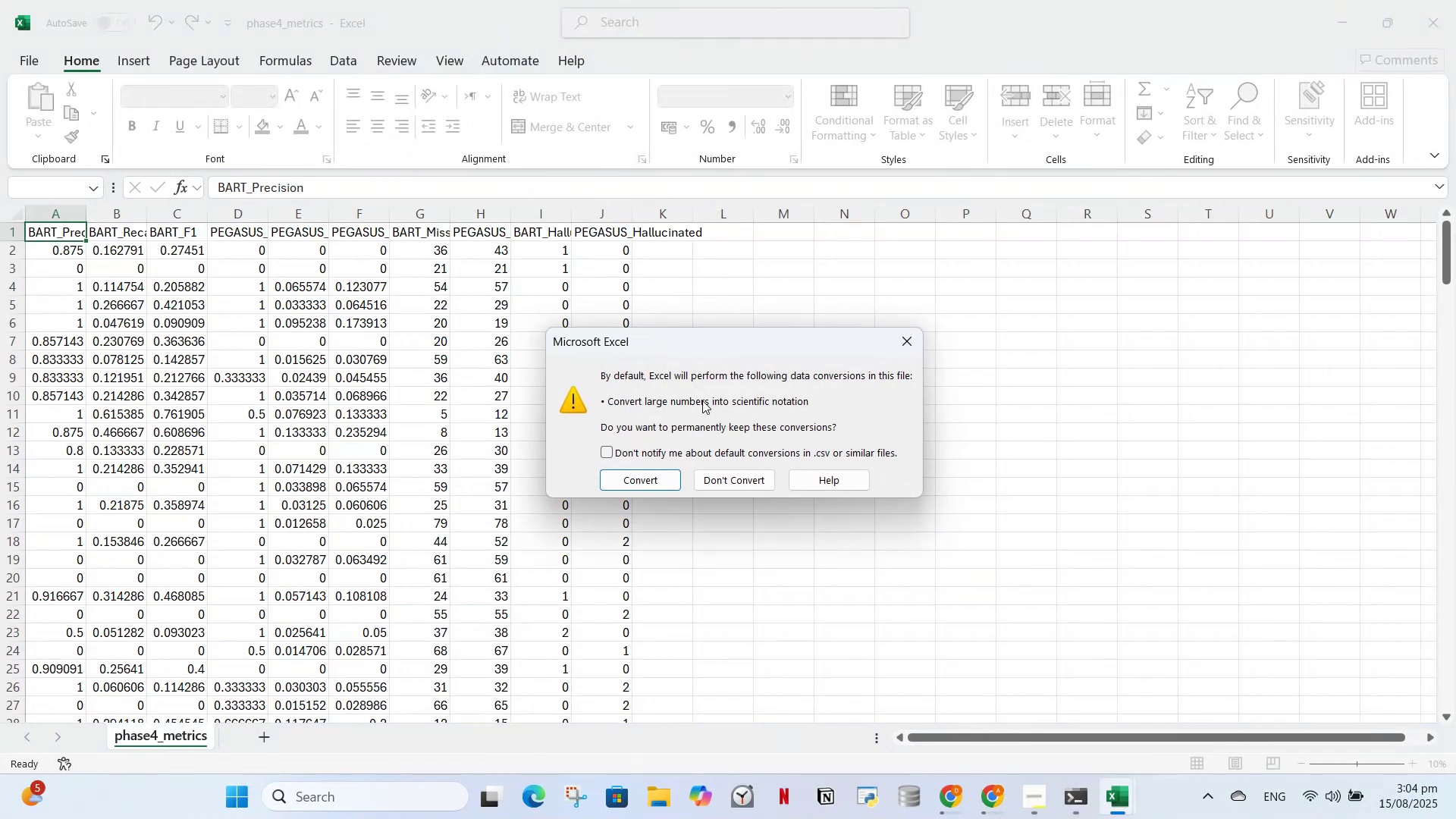 
left_click([714, 481])
 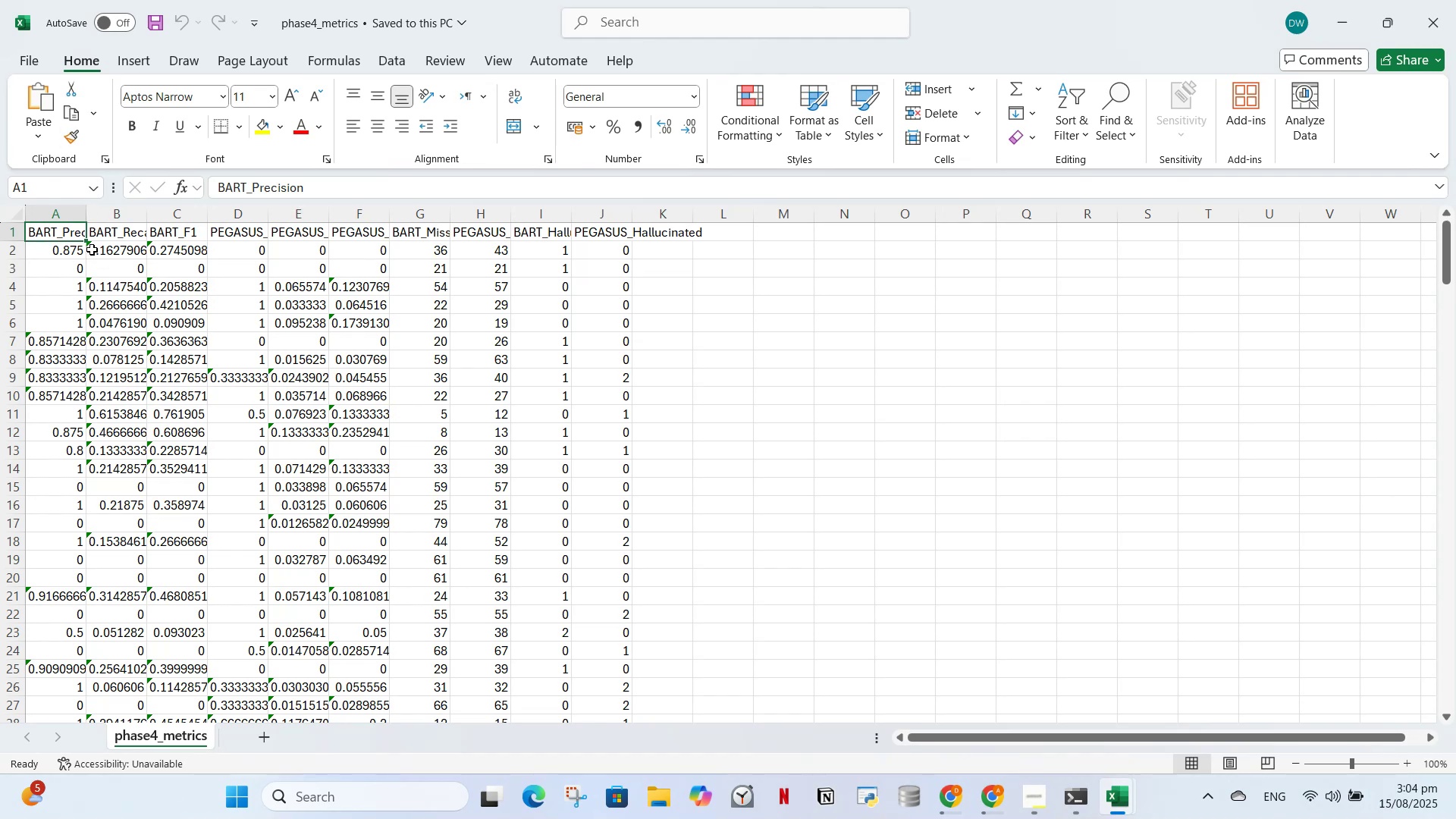 
left_click_drag(start_coordinate=[87, 208], to_coordinate=[243, 228])
 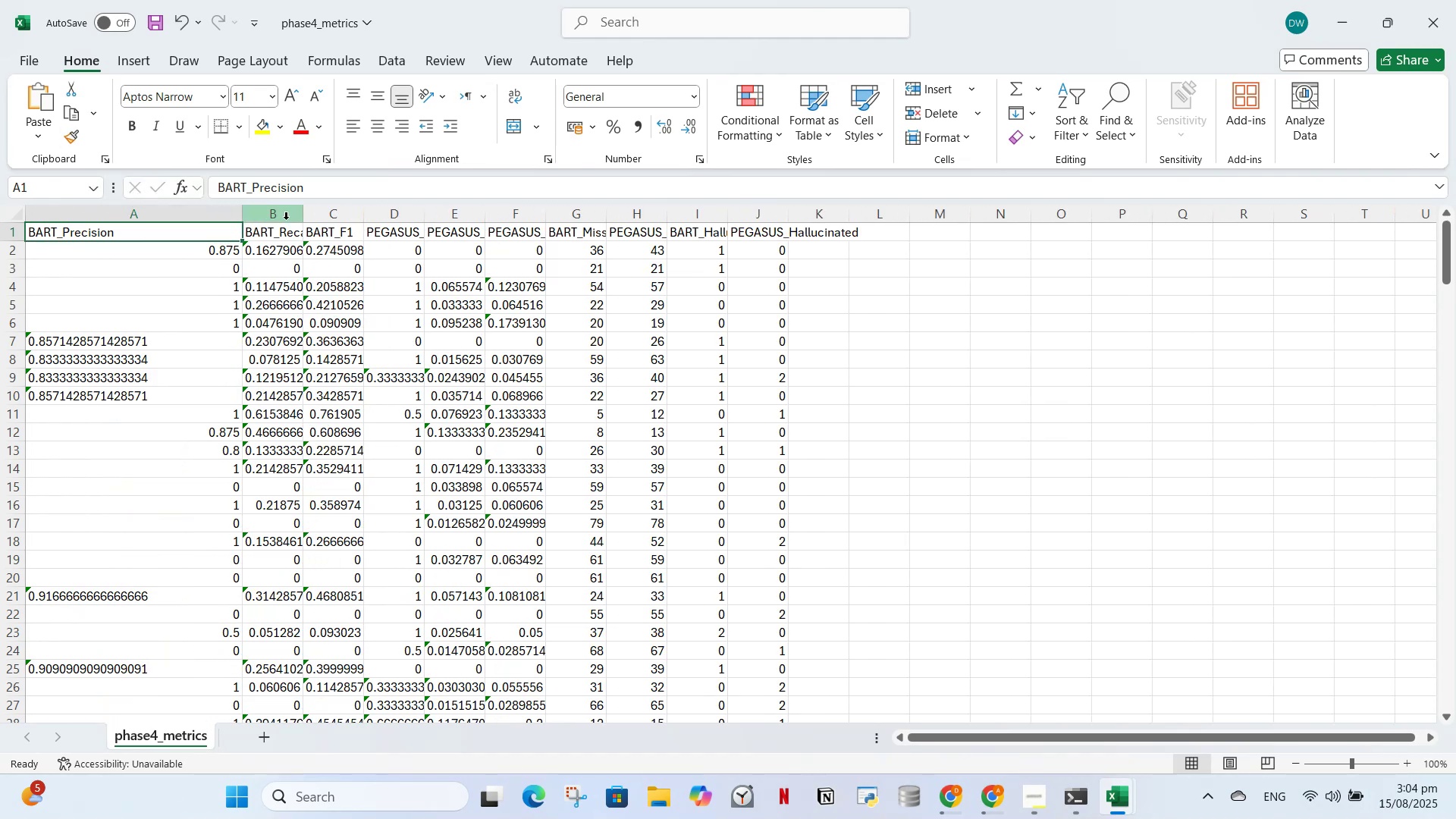 
left_click([286, 219])
 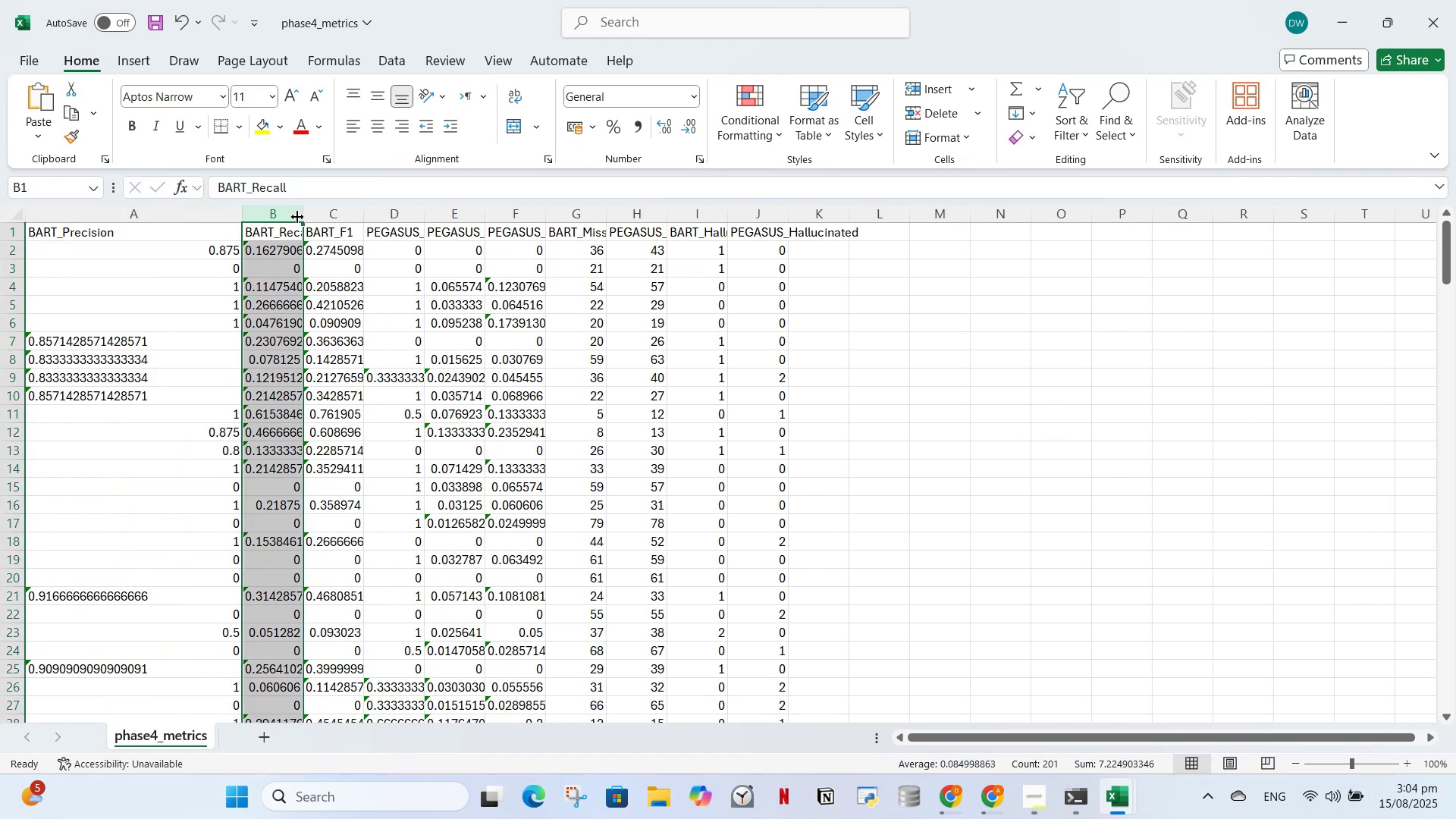 
left_click_drag(start_coordinate=[306, 220], to_coordinate=[394, 220])
 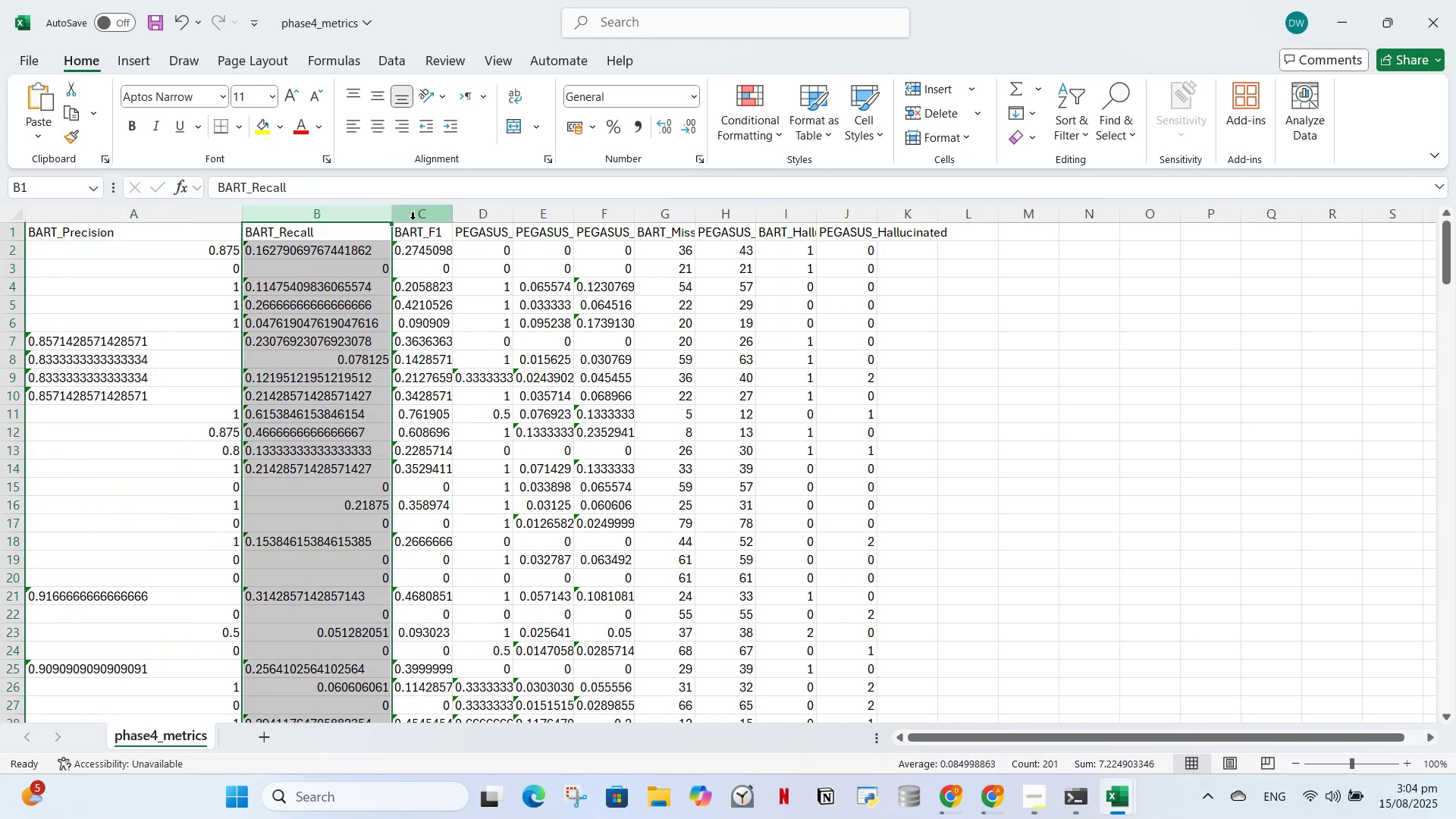 
left_click([422, 218])
 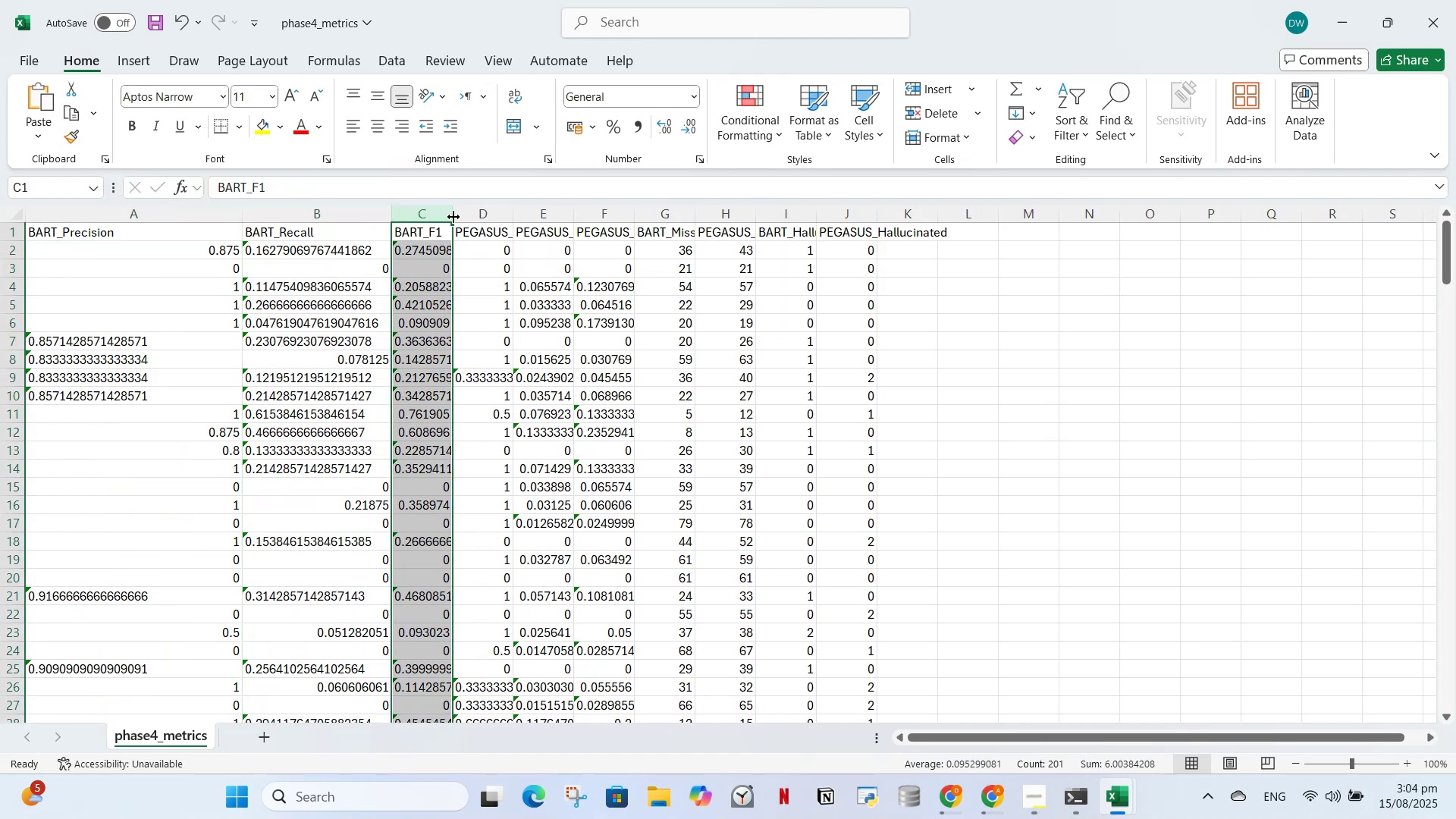 
left_click_drag(start_coordinate=[453, 217], to_coordinate=[634, 212])
 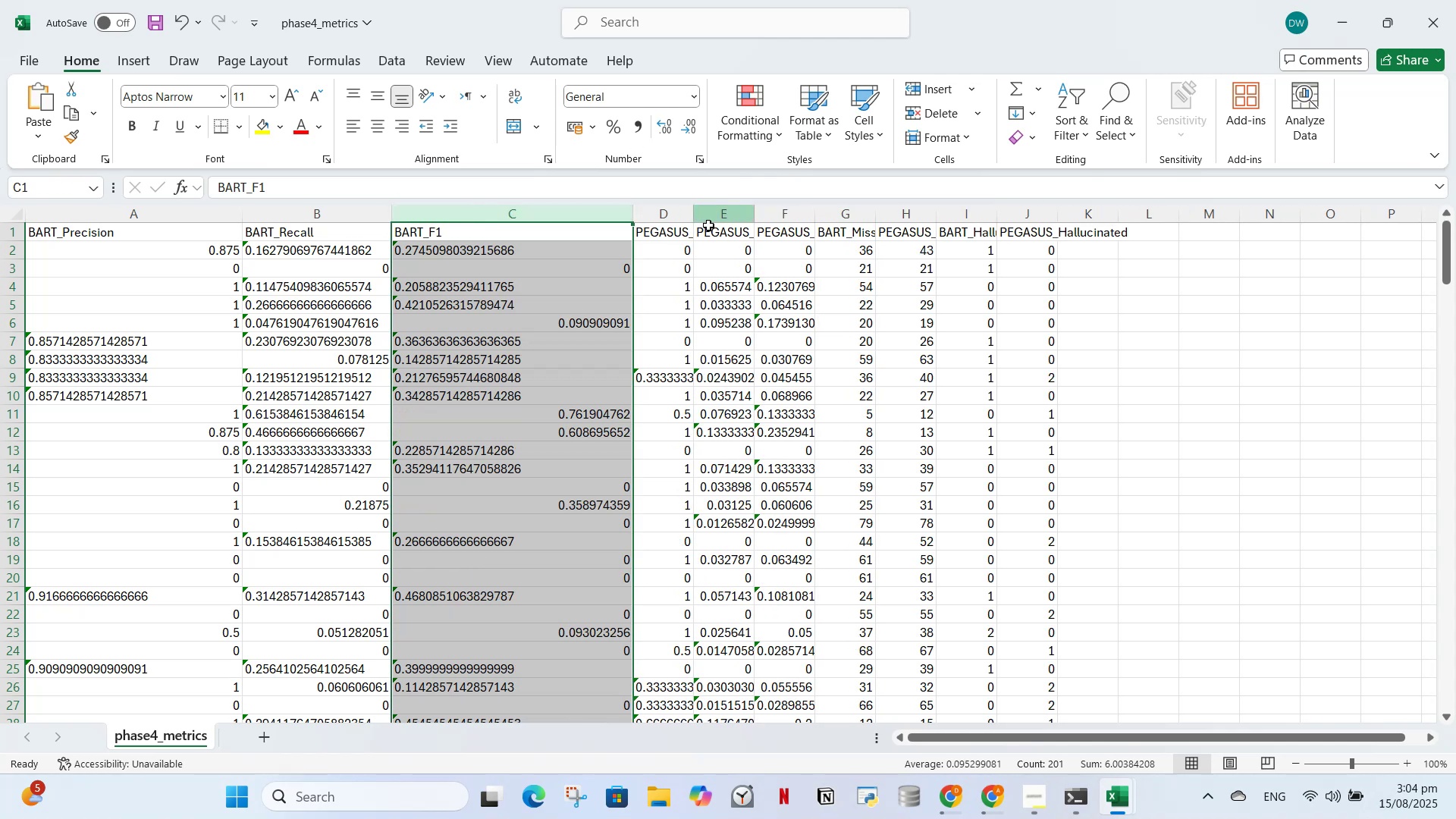 
left_click([558, 304])
 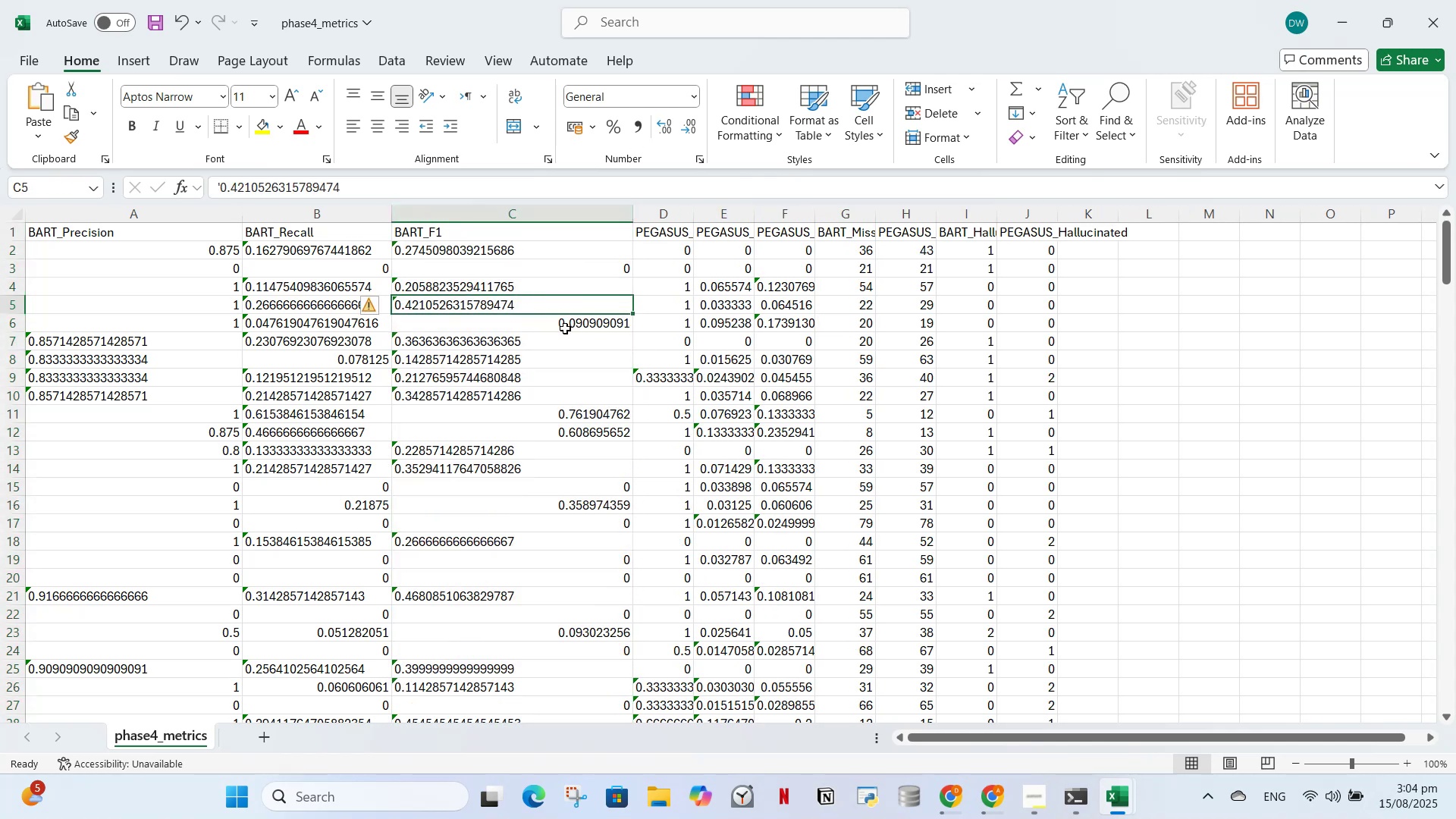 
left_click([565, 328])
 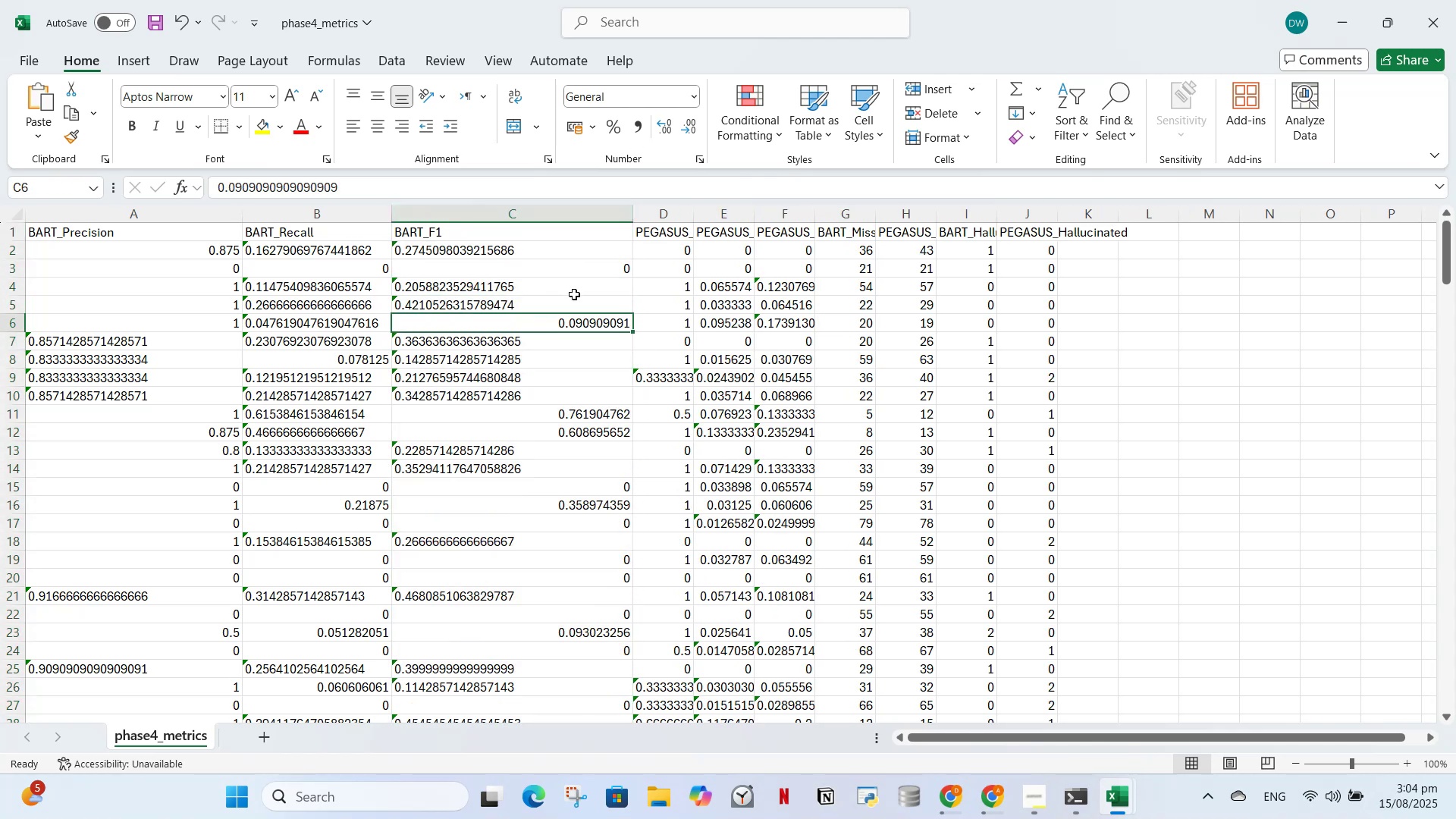 
left_click([574, 294])
 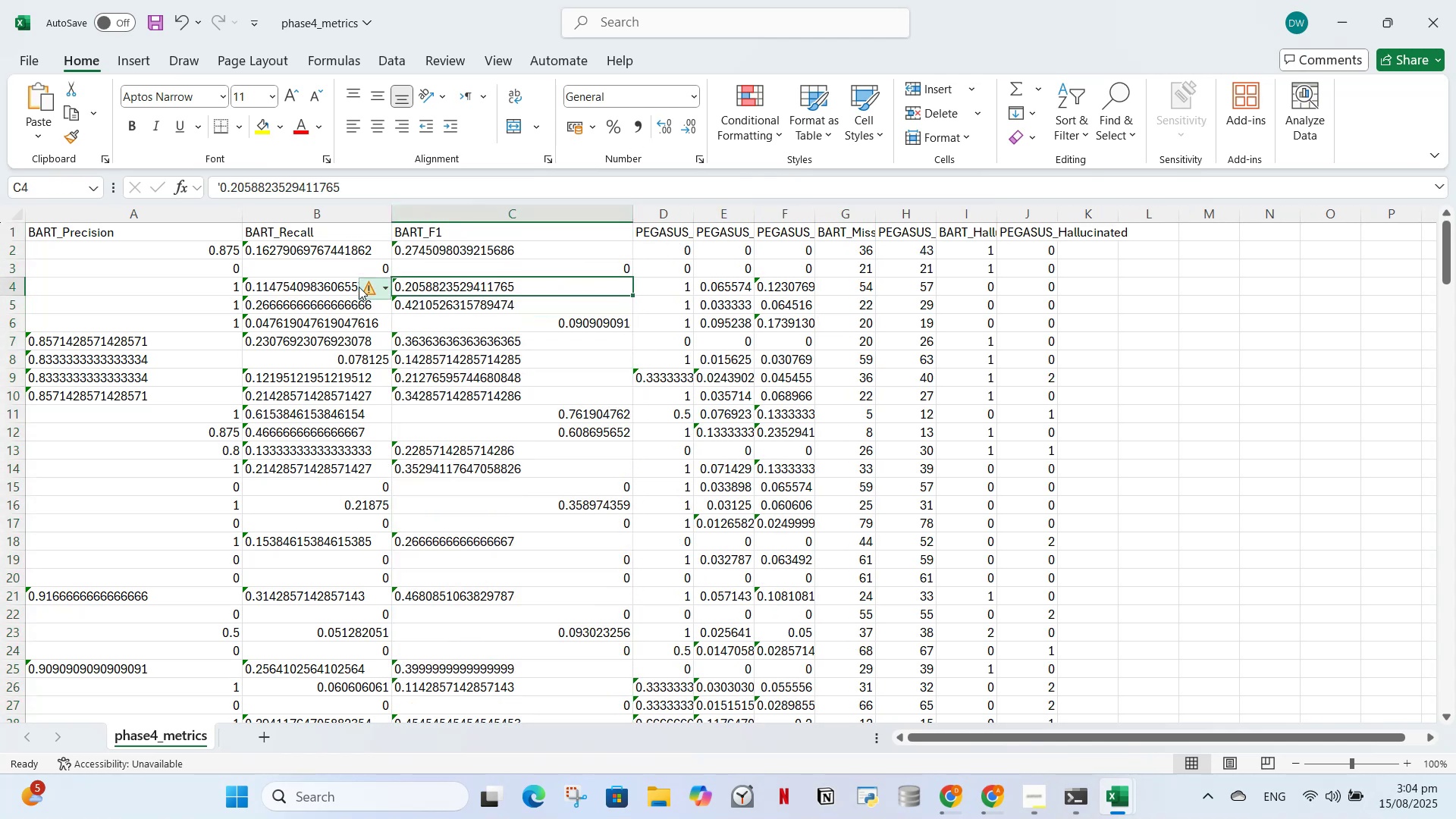 
left_click([365, 287])
 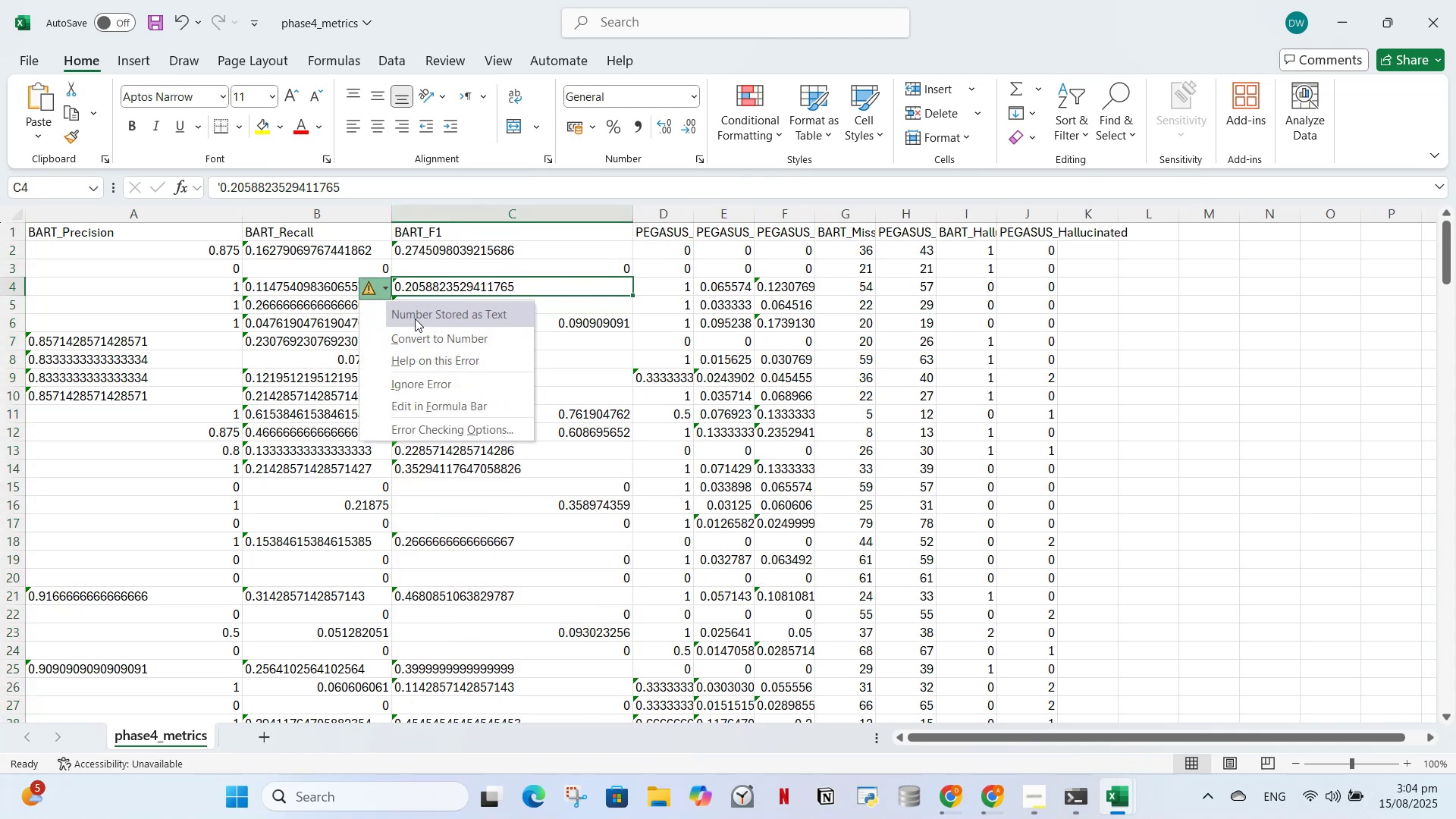 
left_click([422, 294])
 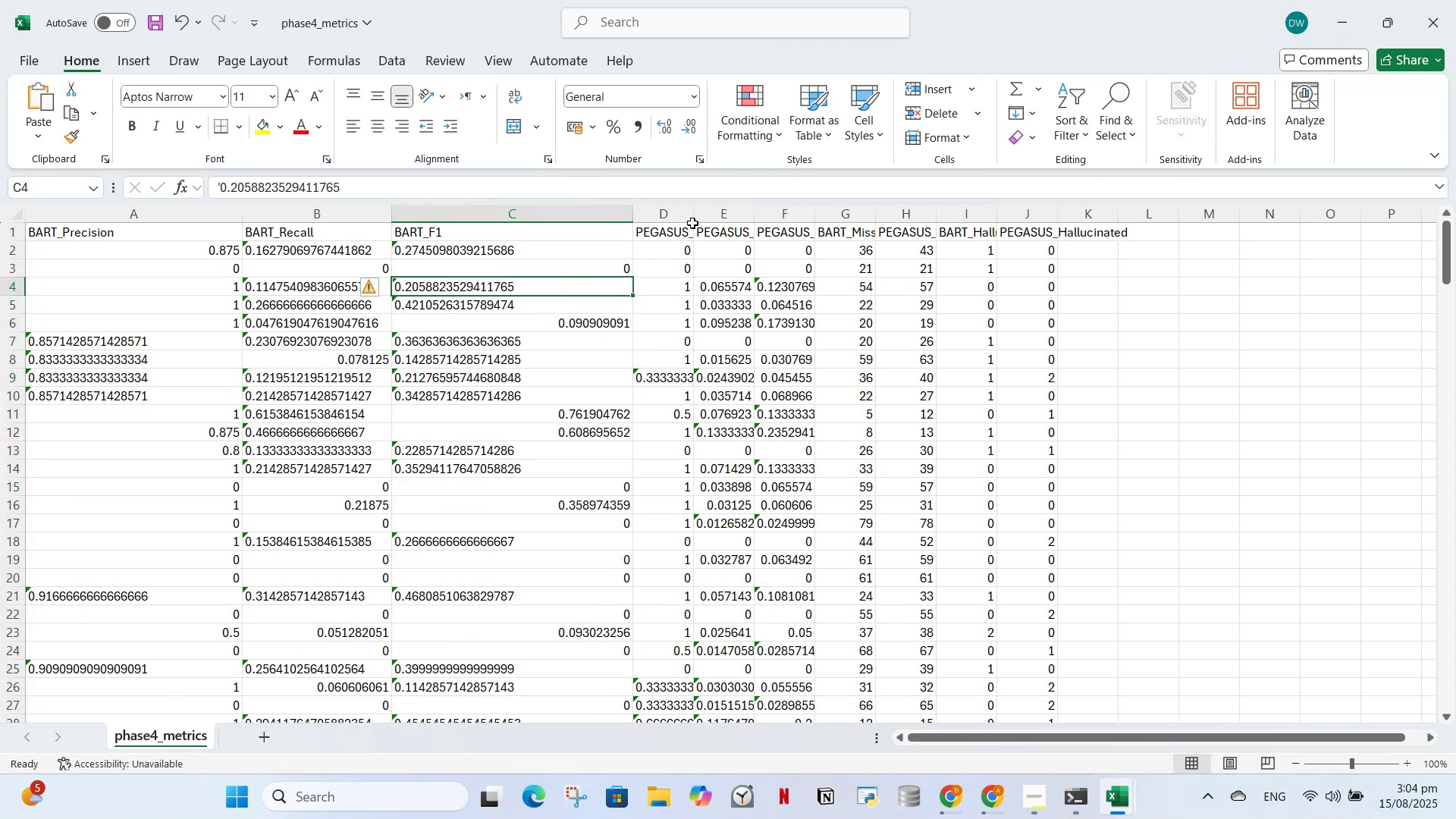 
left_click([673, 216])
 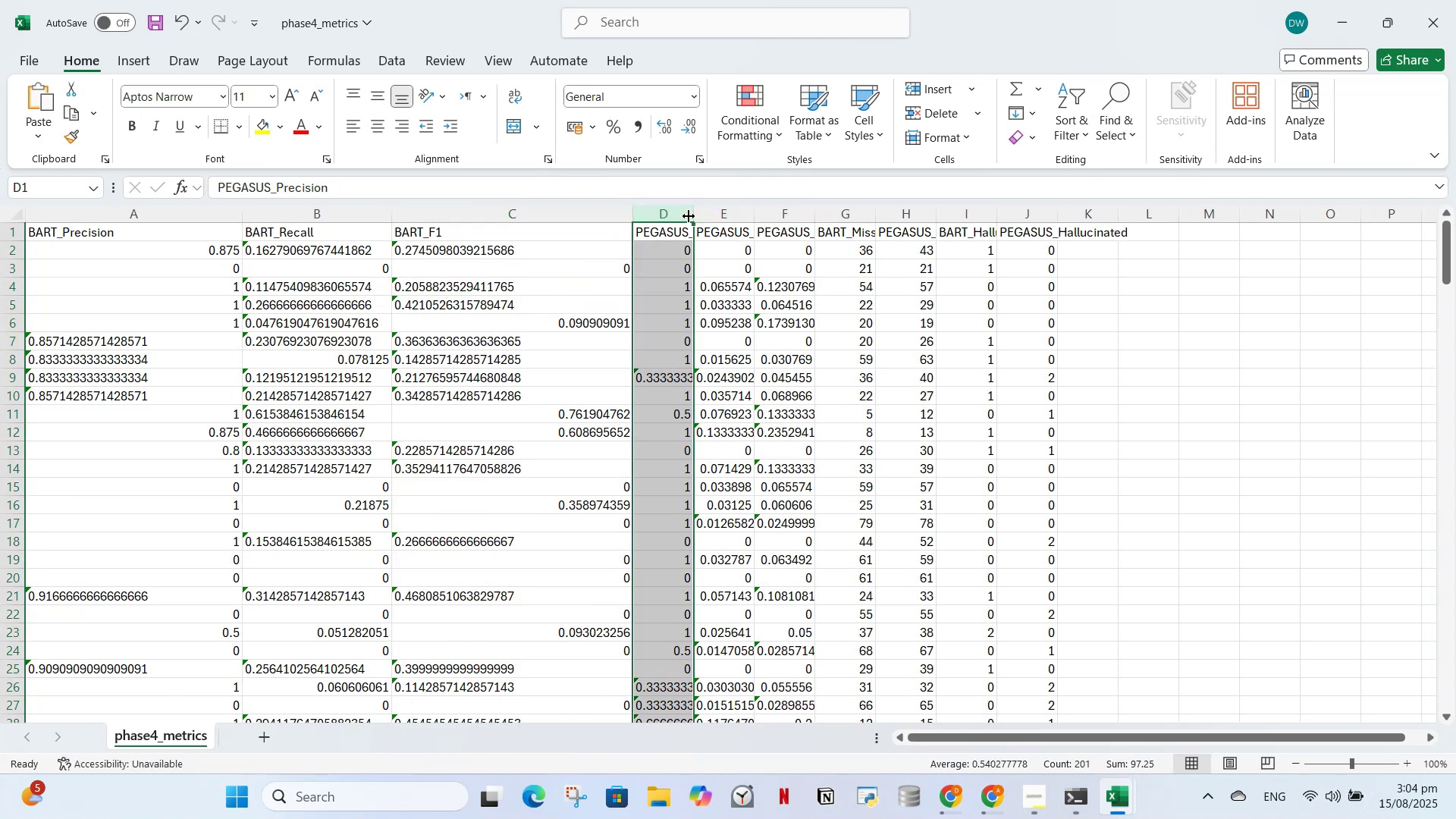 
left_click_drag(start_coordinate=[691, 216], to_coordinate=[764, 197])
 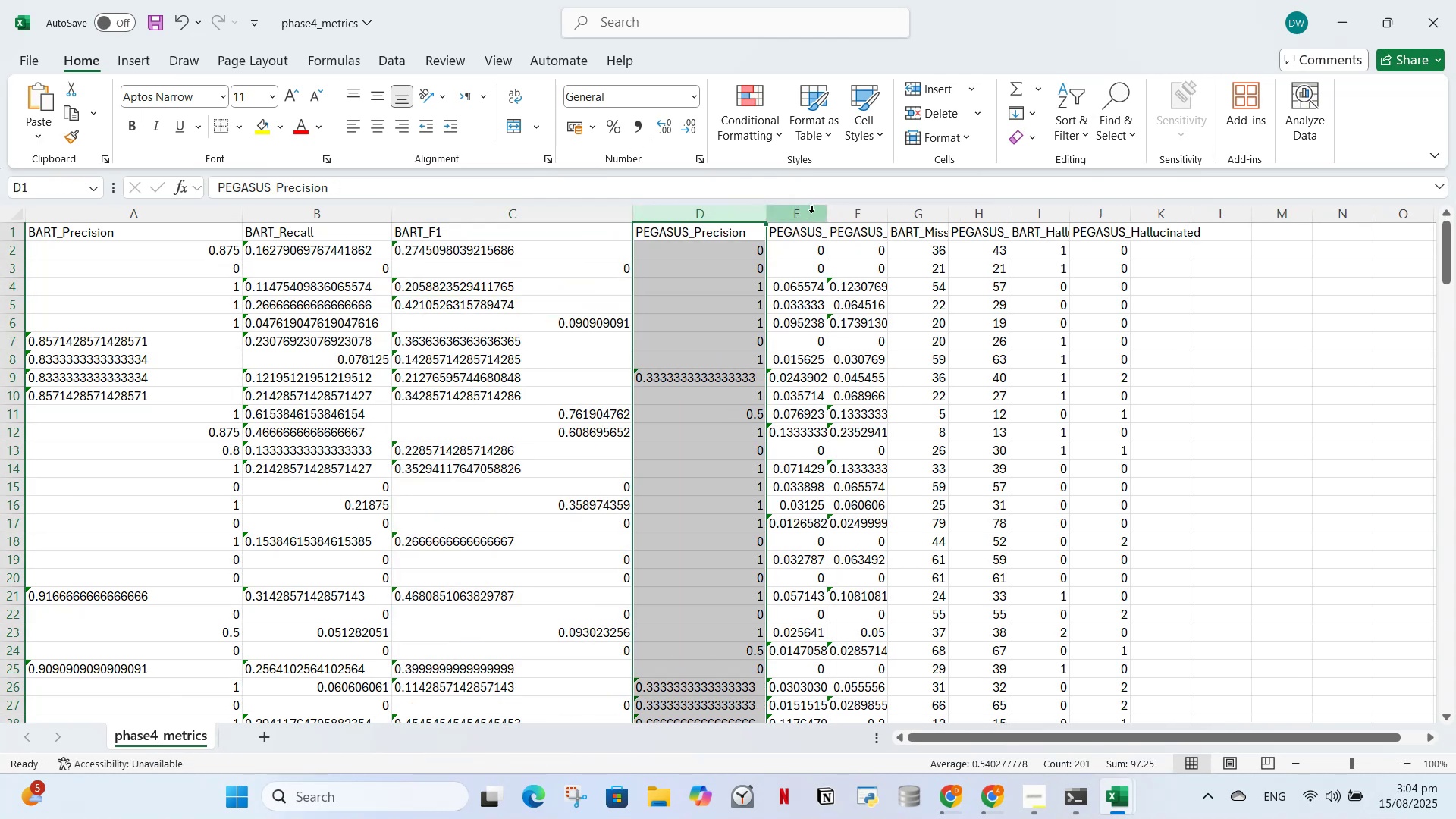 
left_click([811, 212])
 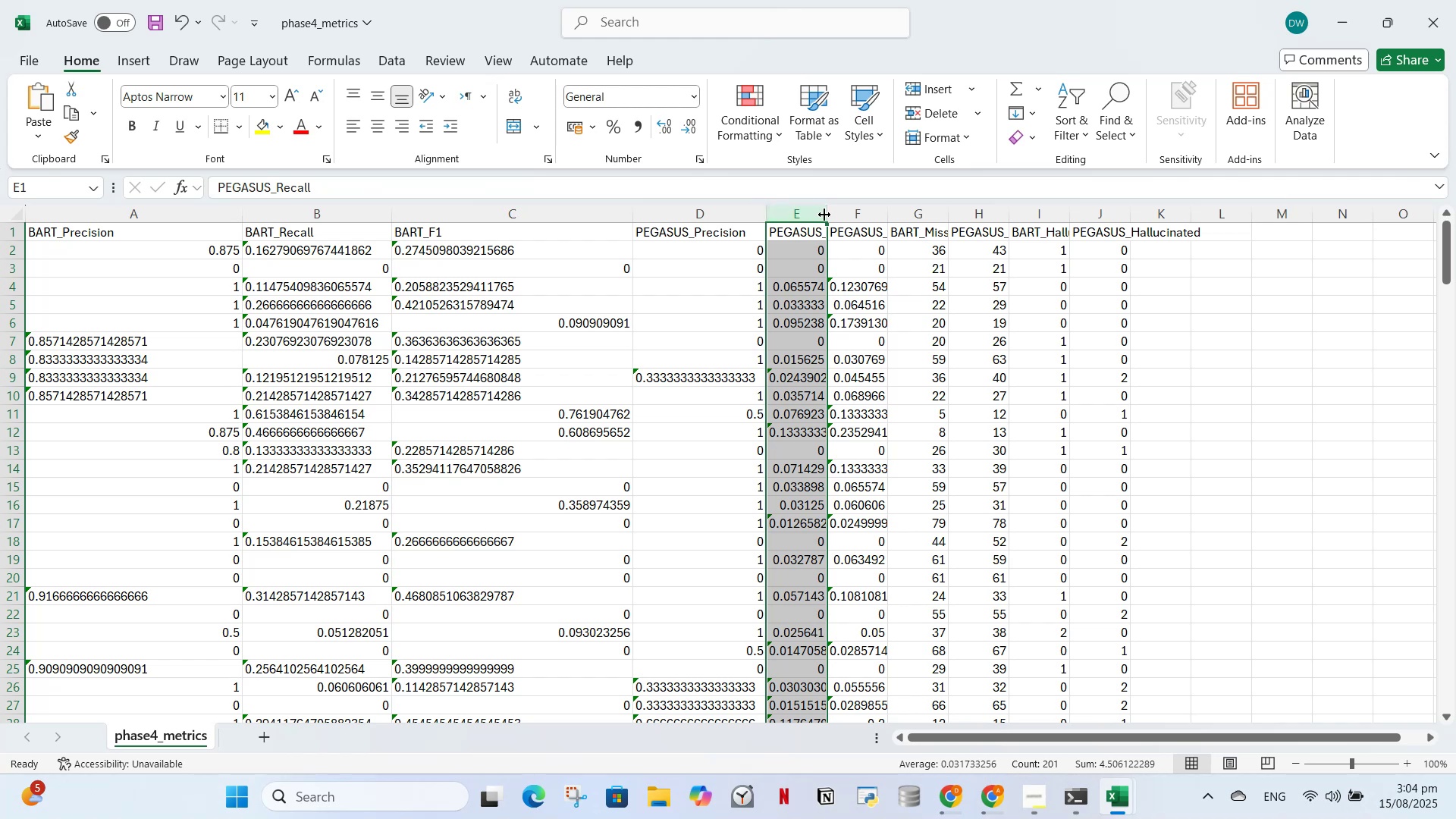 
left_click_drag(start_coordinate=[826, 215], to_coordinate=[912, 188])
 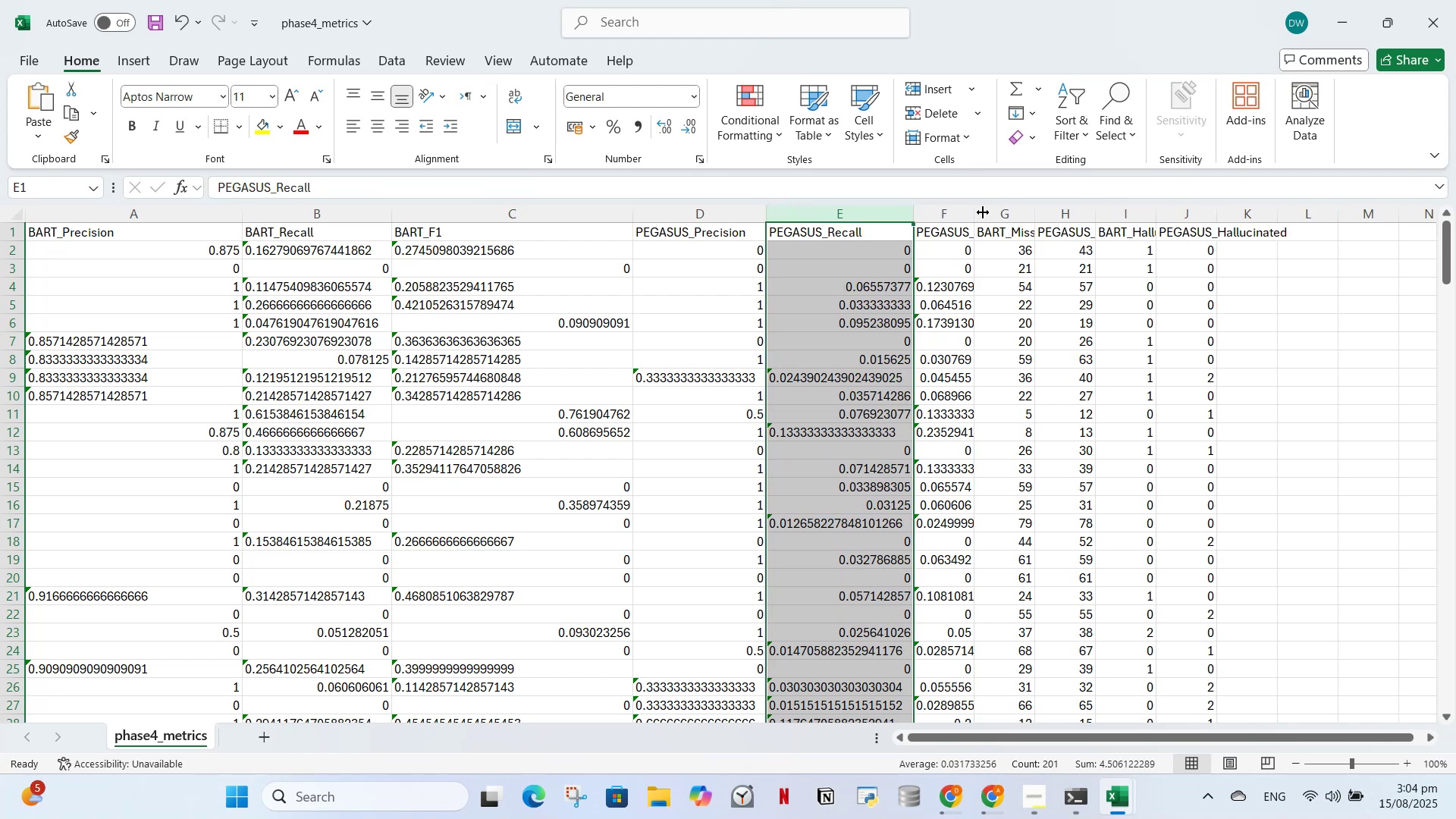 
left_click([983, 212])
 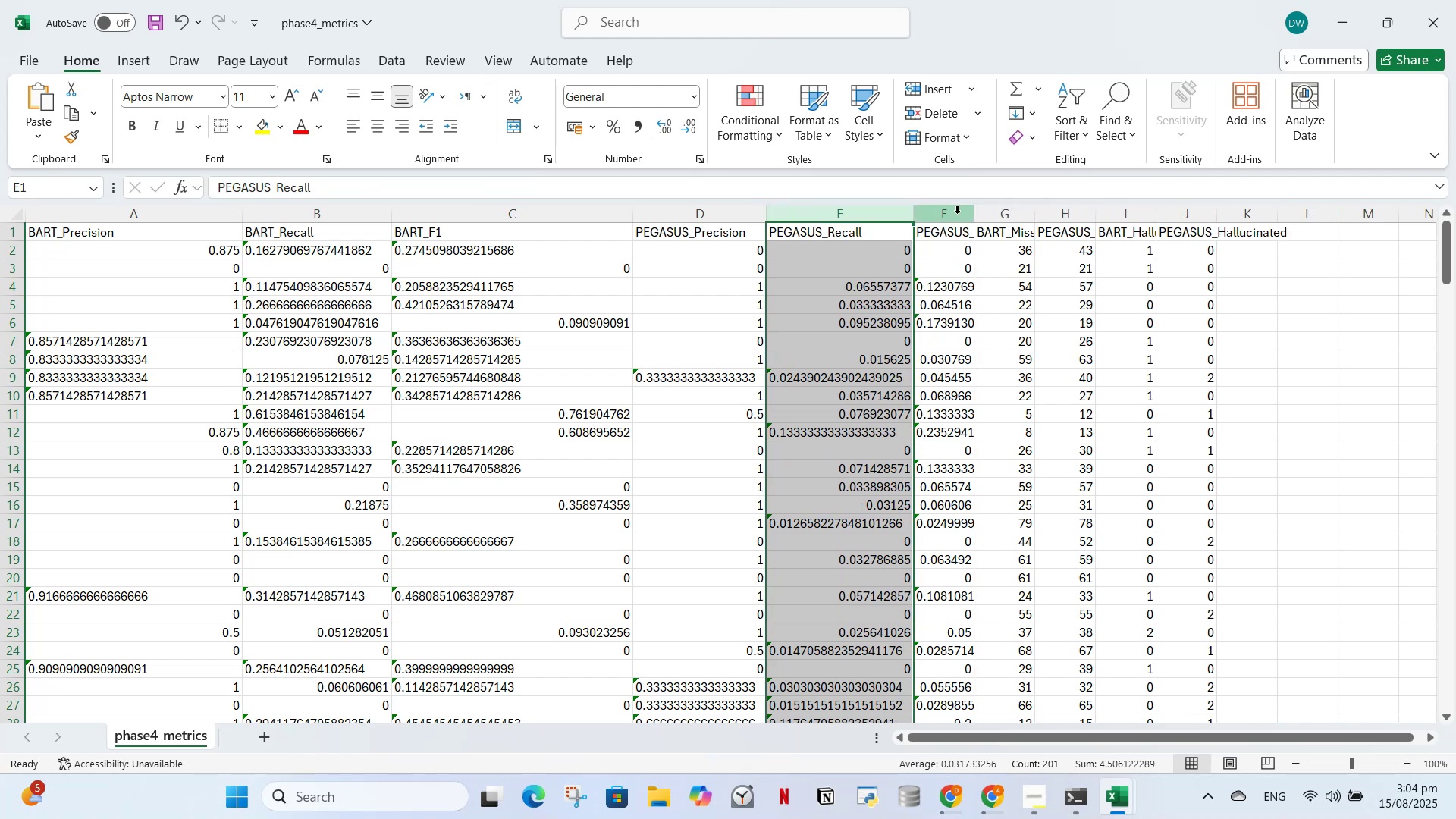 
left_click([957, 213])
 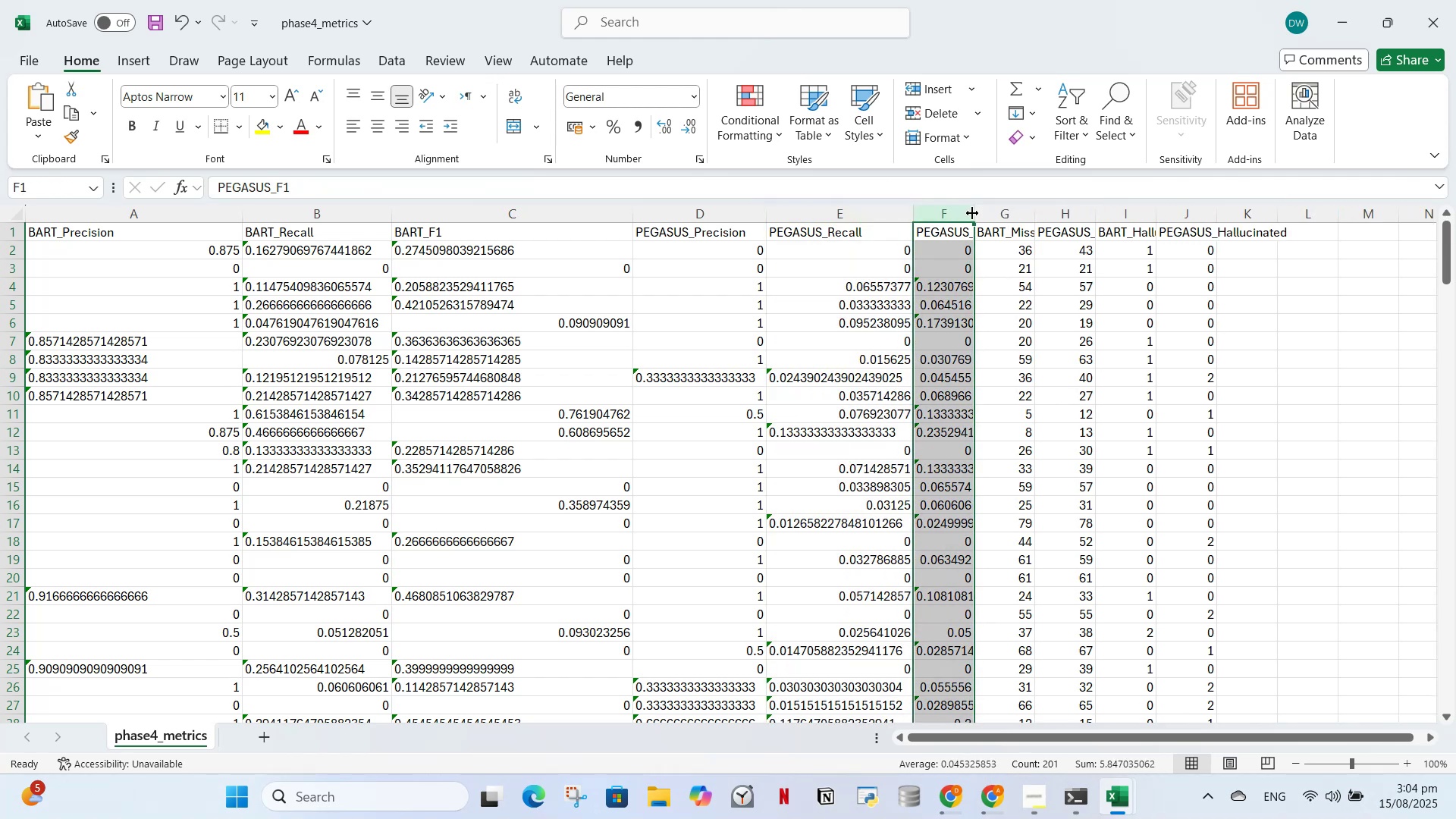 
left_click_drag(start_coordinate=[972, 213], to_coordinate=[1059, 212])
 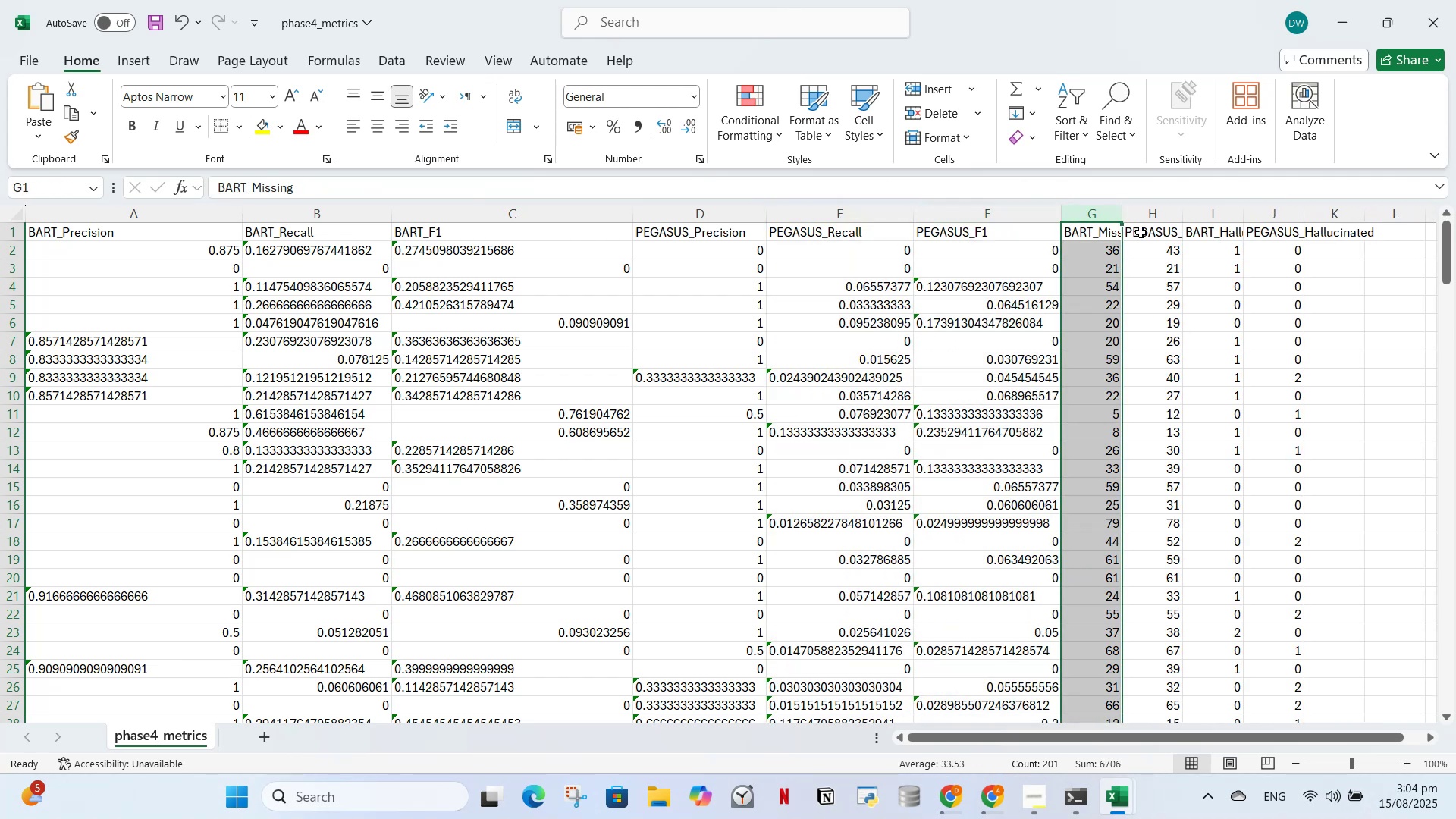 
left_click_drag(start_coordinate=[1123, 217], to_coordinate=[1207, 205])
 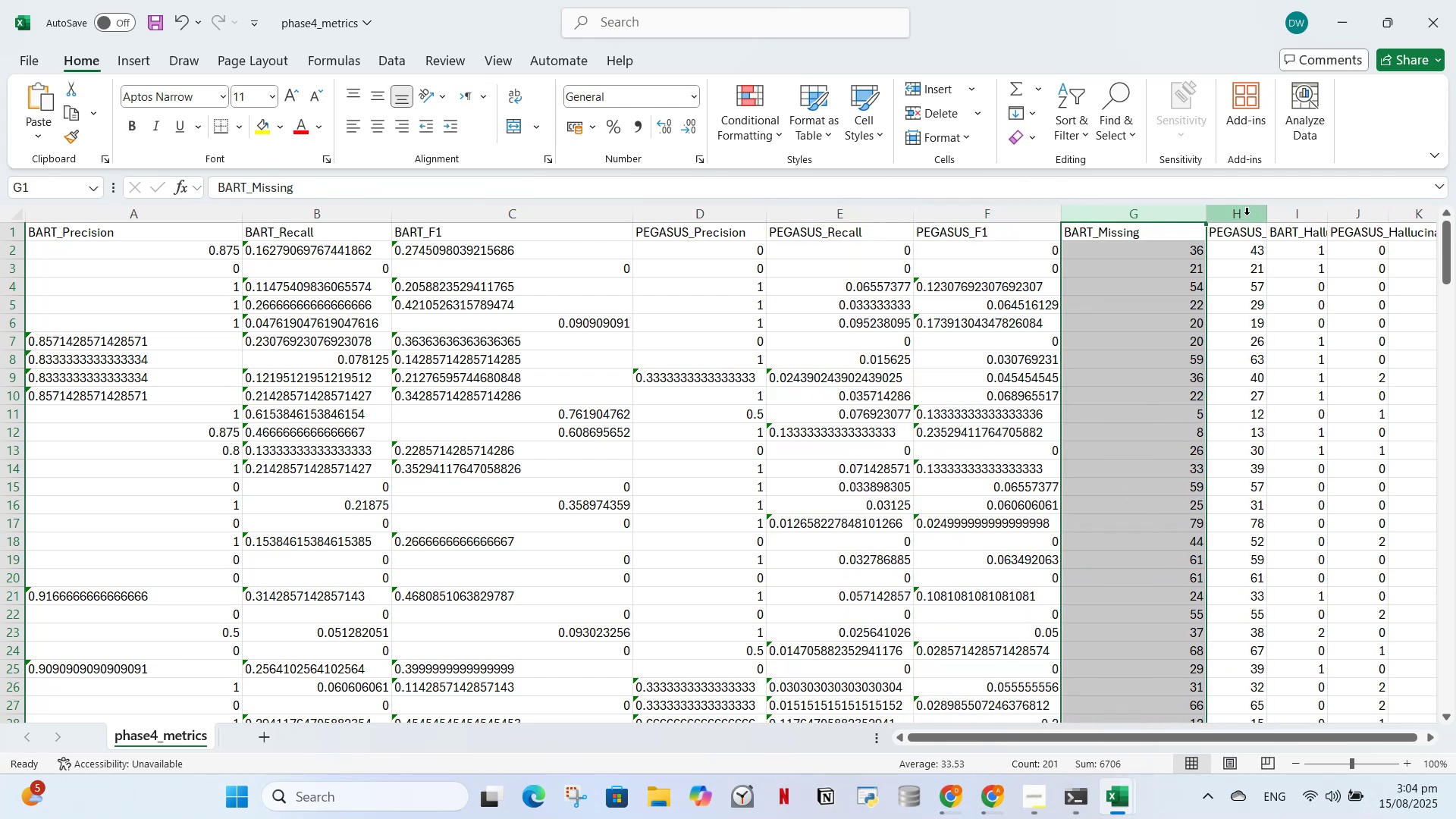 
left_click([1247, 215])
 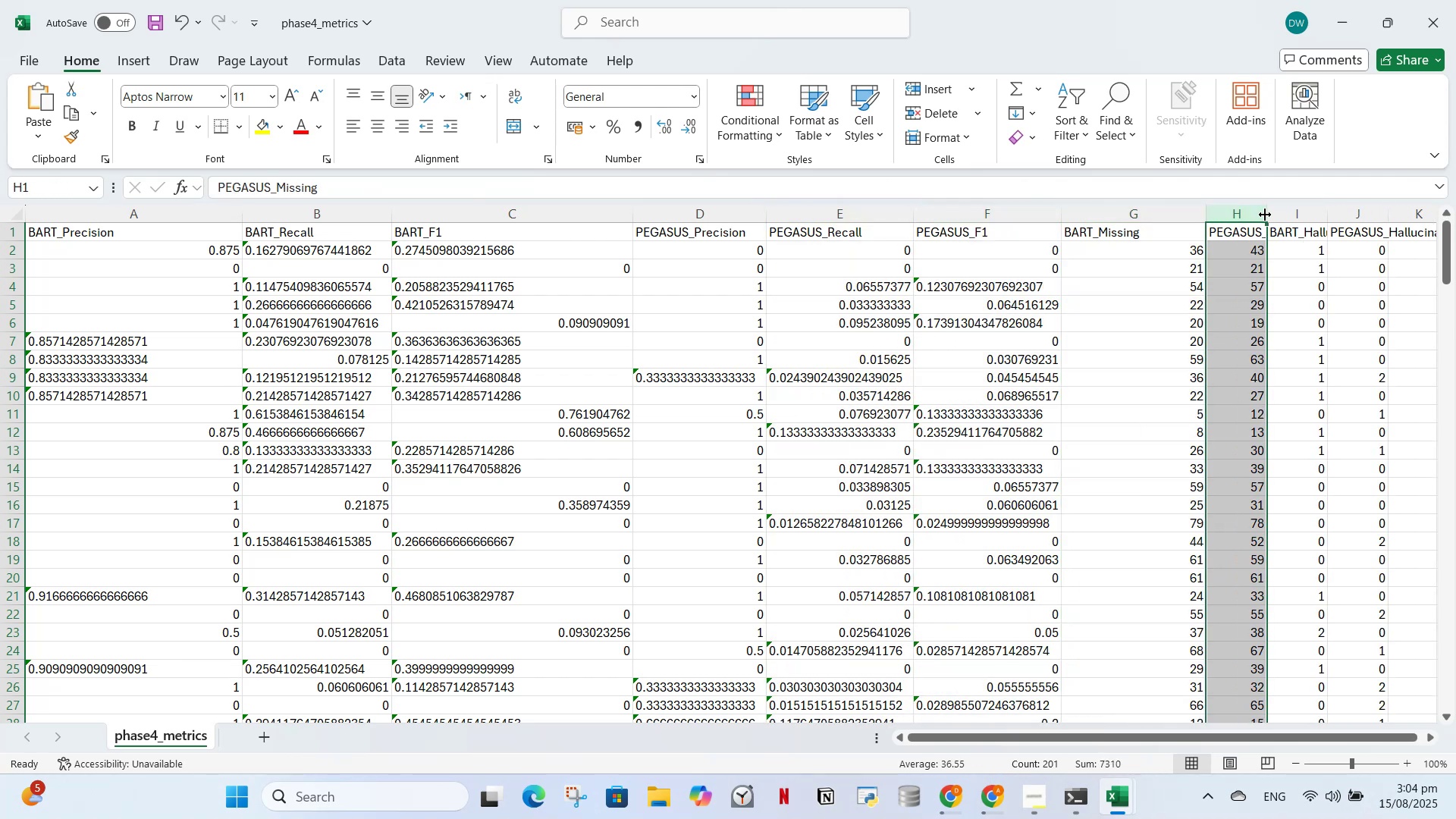 
left_click_drag(start_coordinate=[1266, 215], to_coordinate=[1342, 210])
 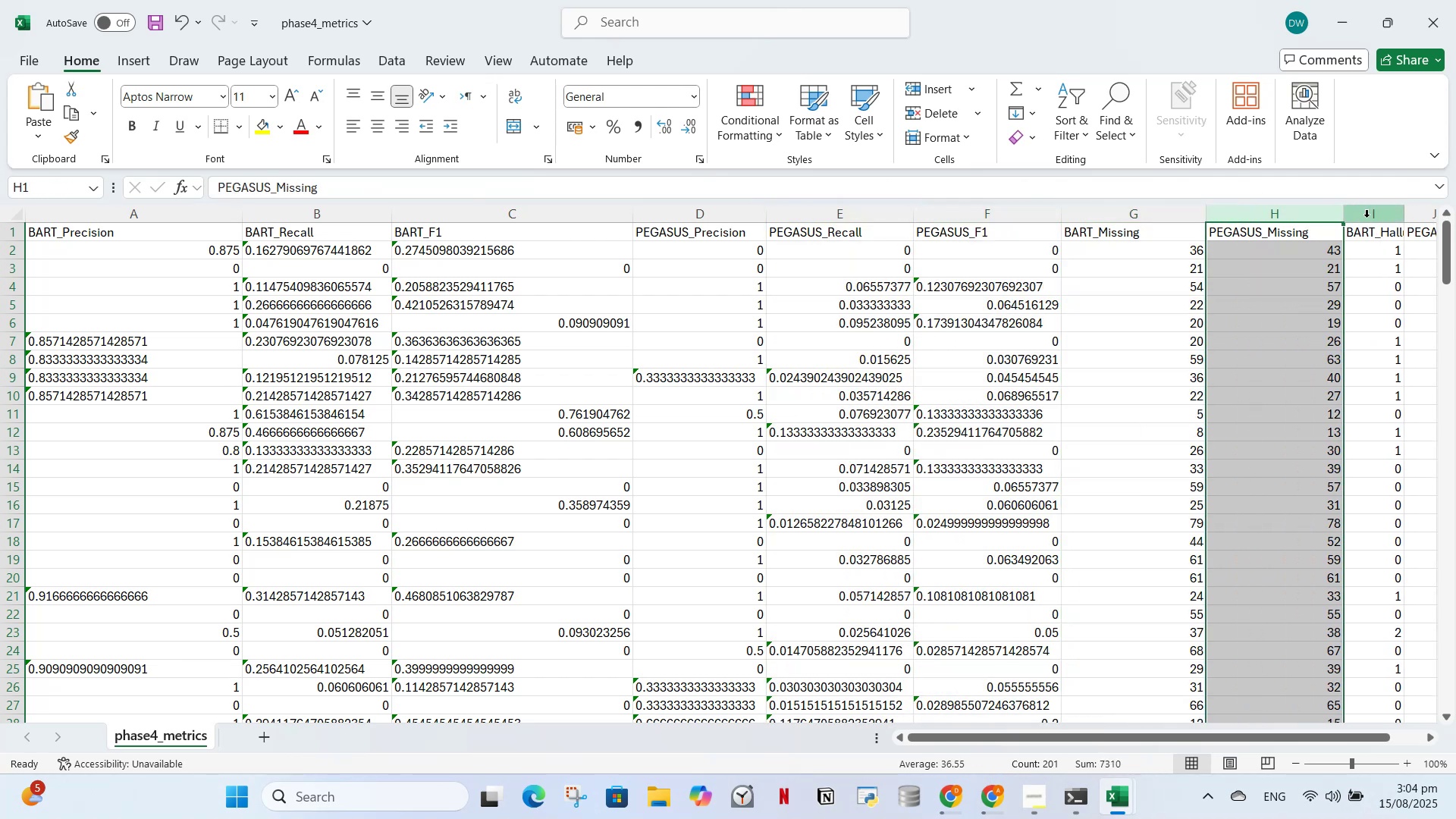 
left_click([1367, 217])
 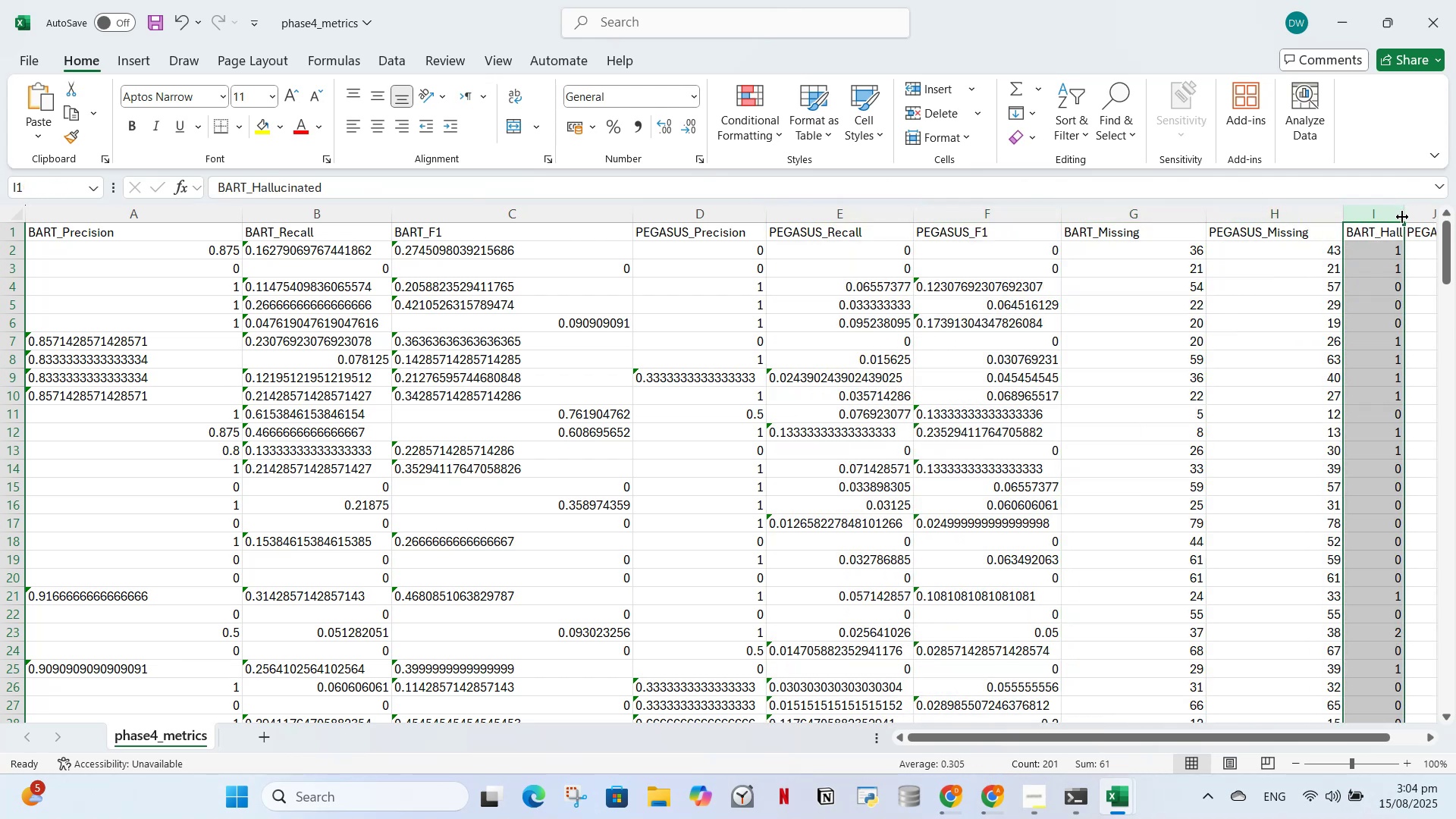 
left_click_drag(start_coordinate=[1404, 217], to_coordinate=[1442, 212])
 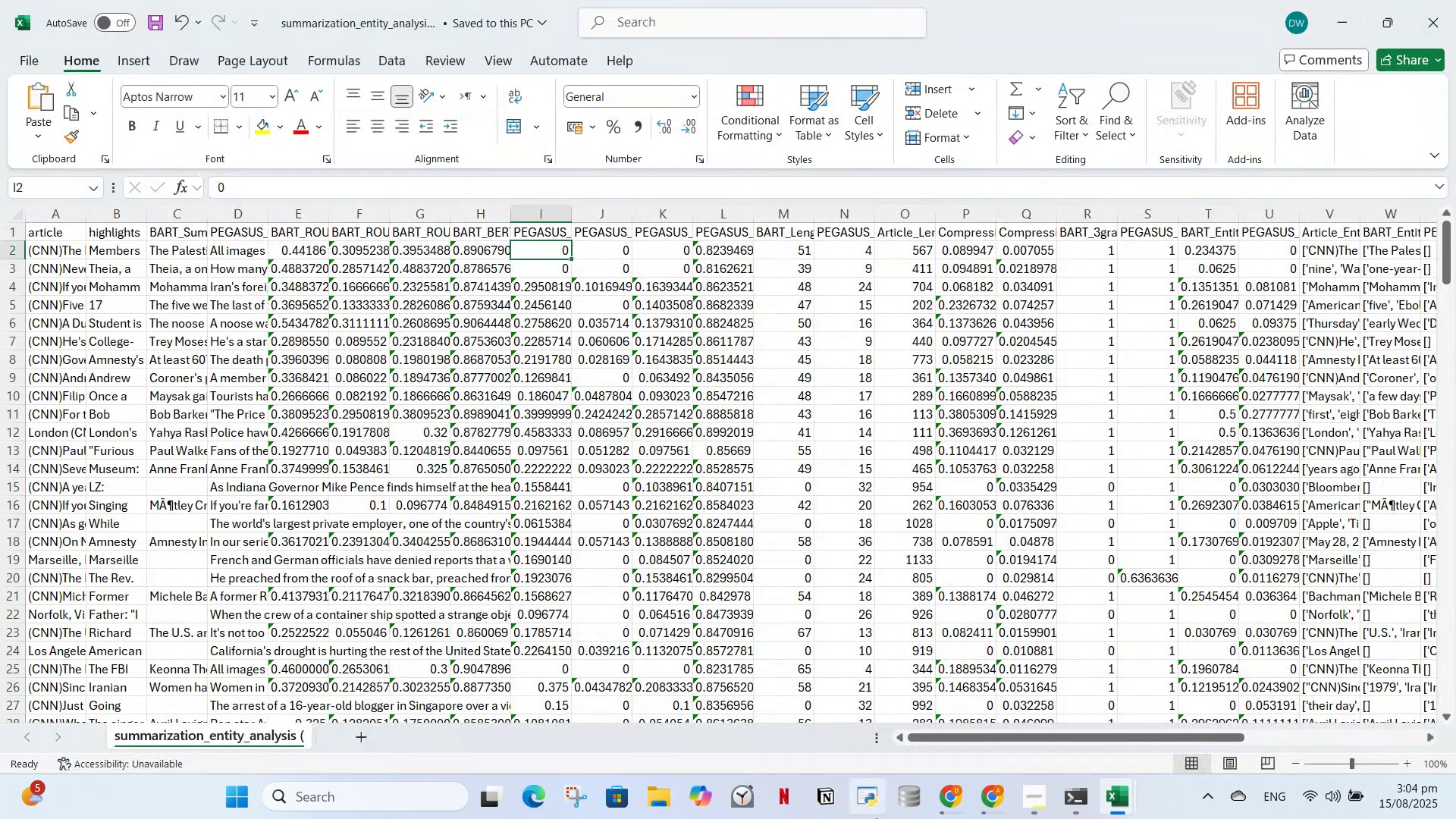 
left_click([954, 788])
 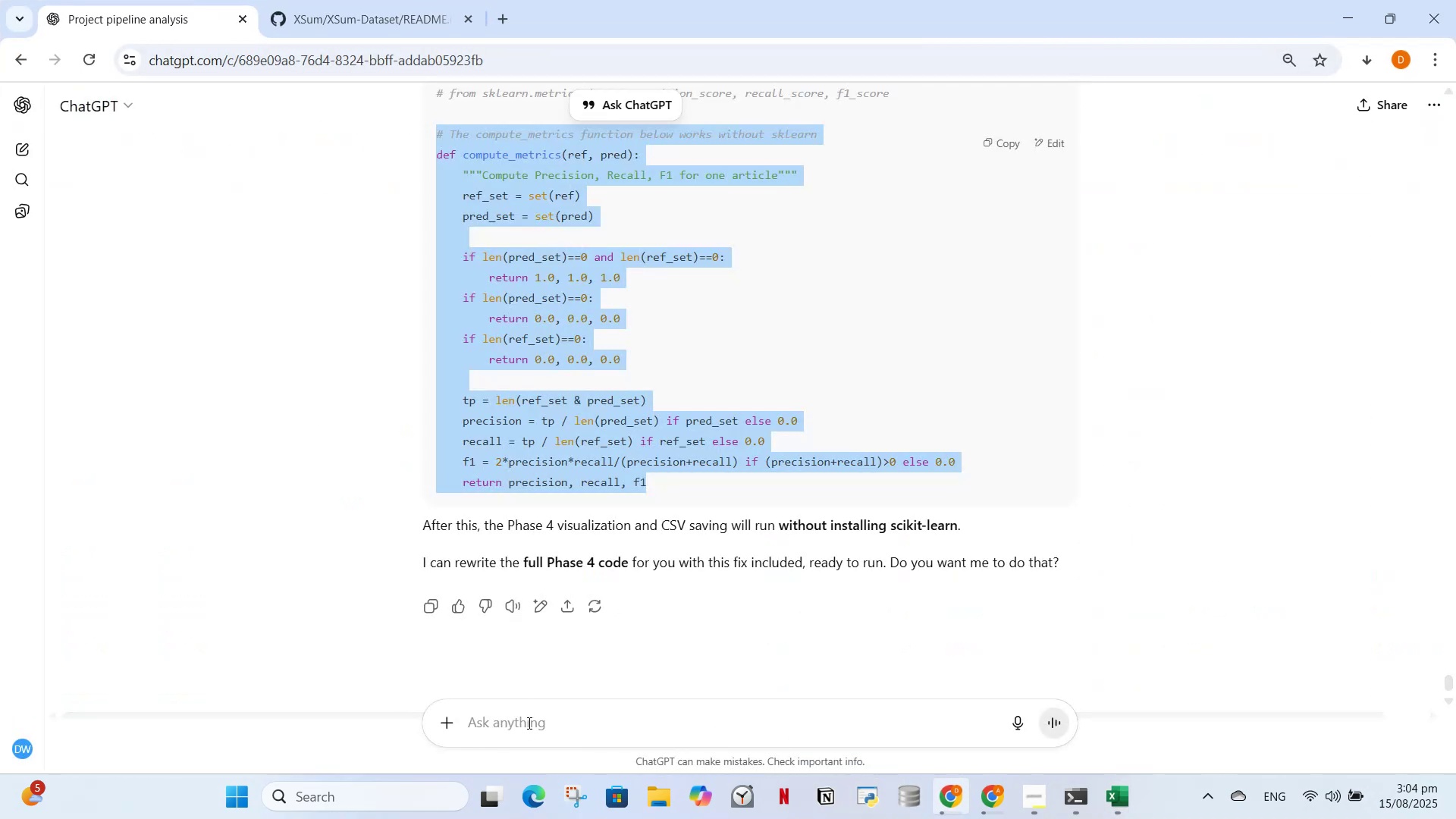 
left_click([532, 703])
 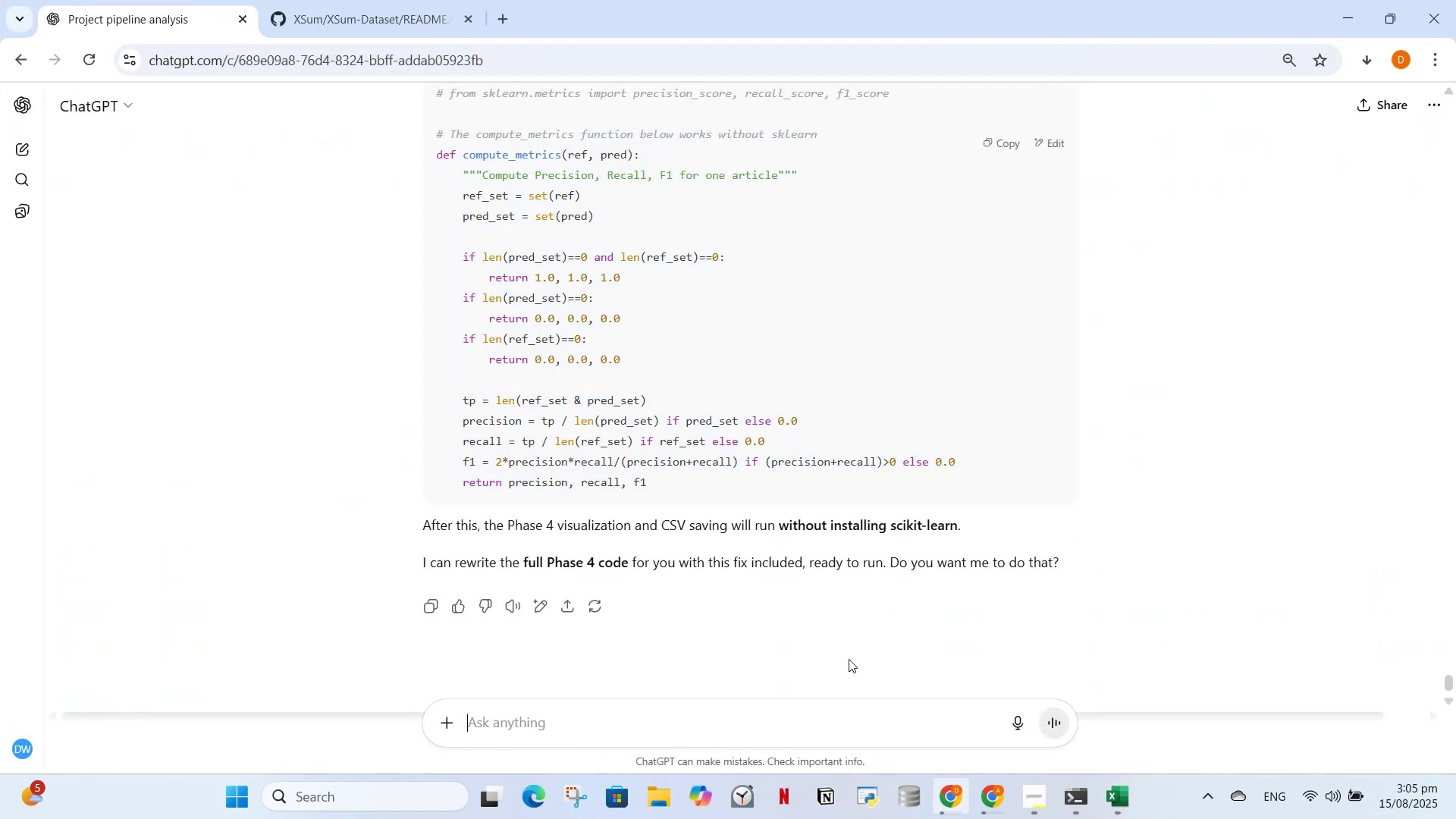 
type(no i have comlete )
key(Backspace)
type(t)
key(Backspace)
type(d that and csv of phase 4 ma)
key(Backspace)
type(etrics is saved now what next)
 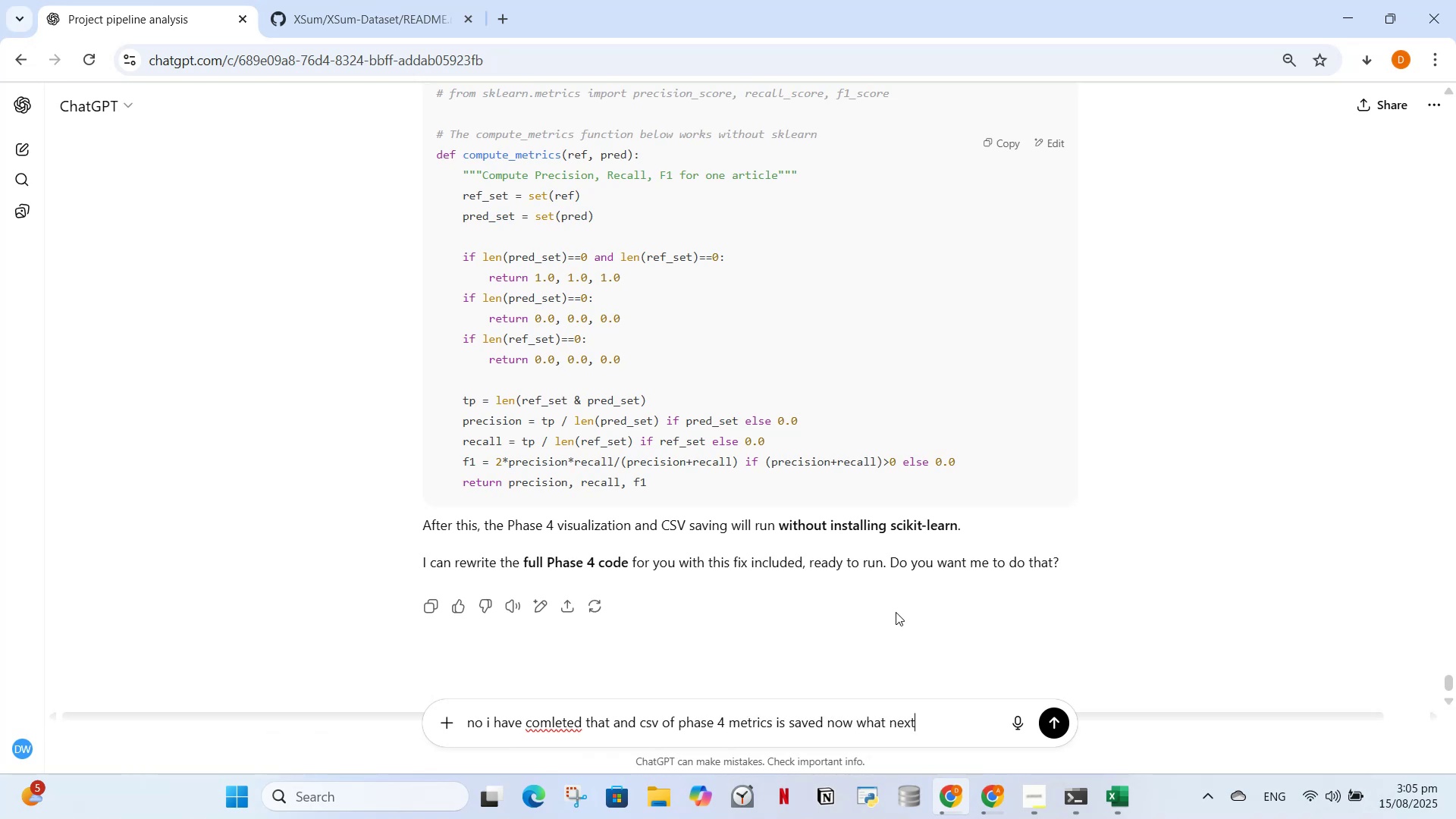 
key(Enter)
 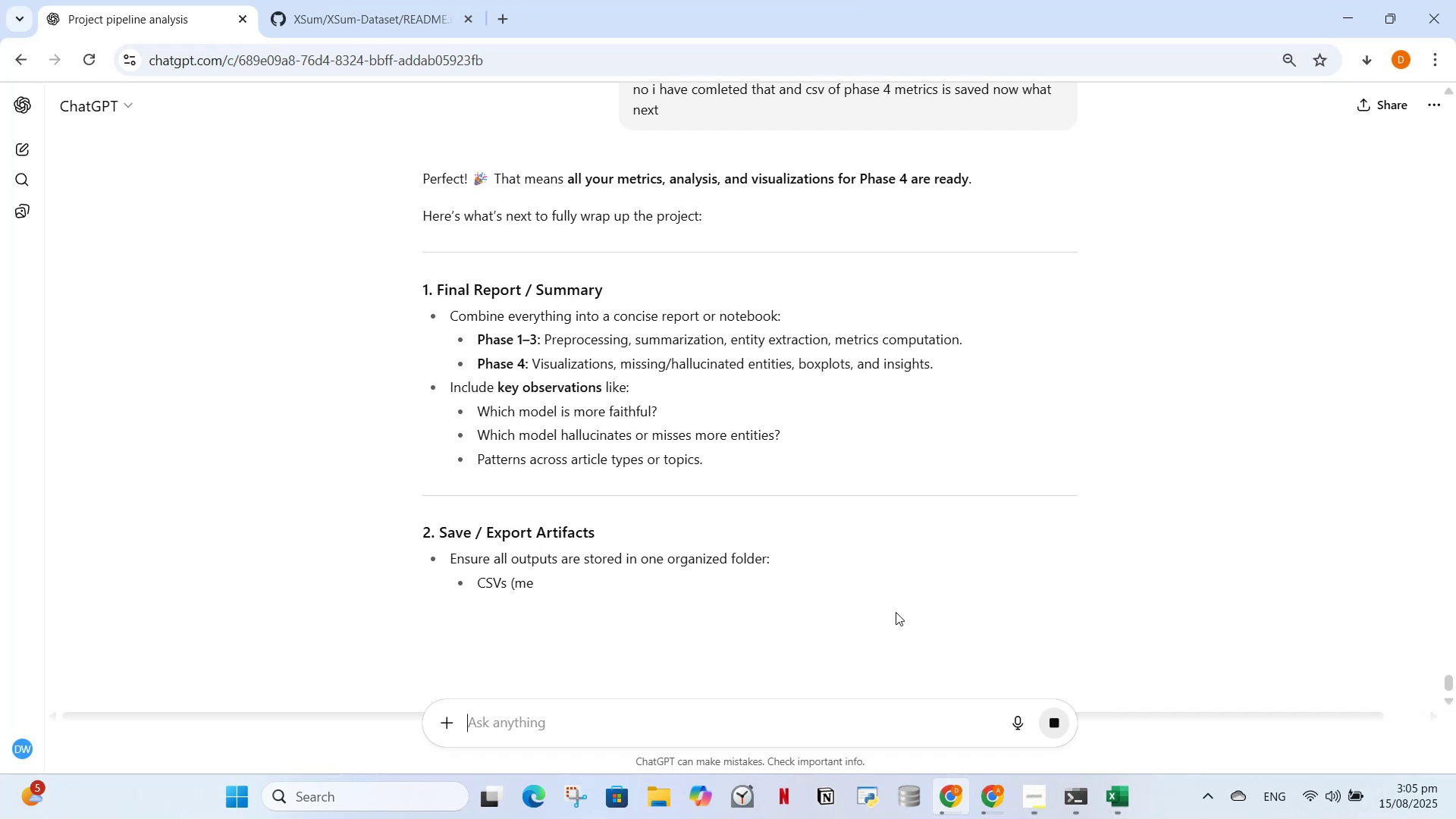 
wait(32.26)
 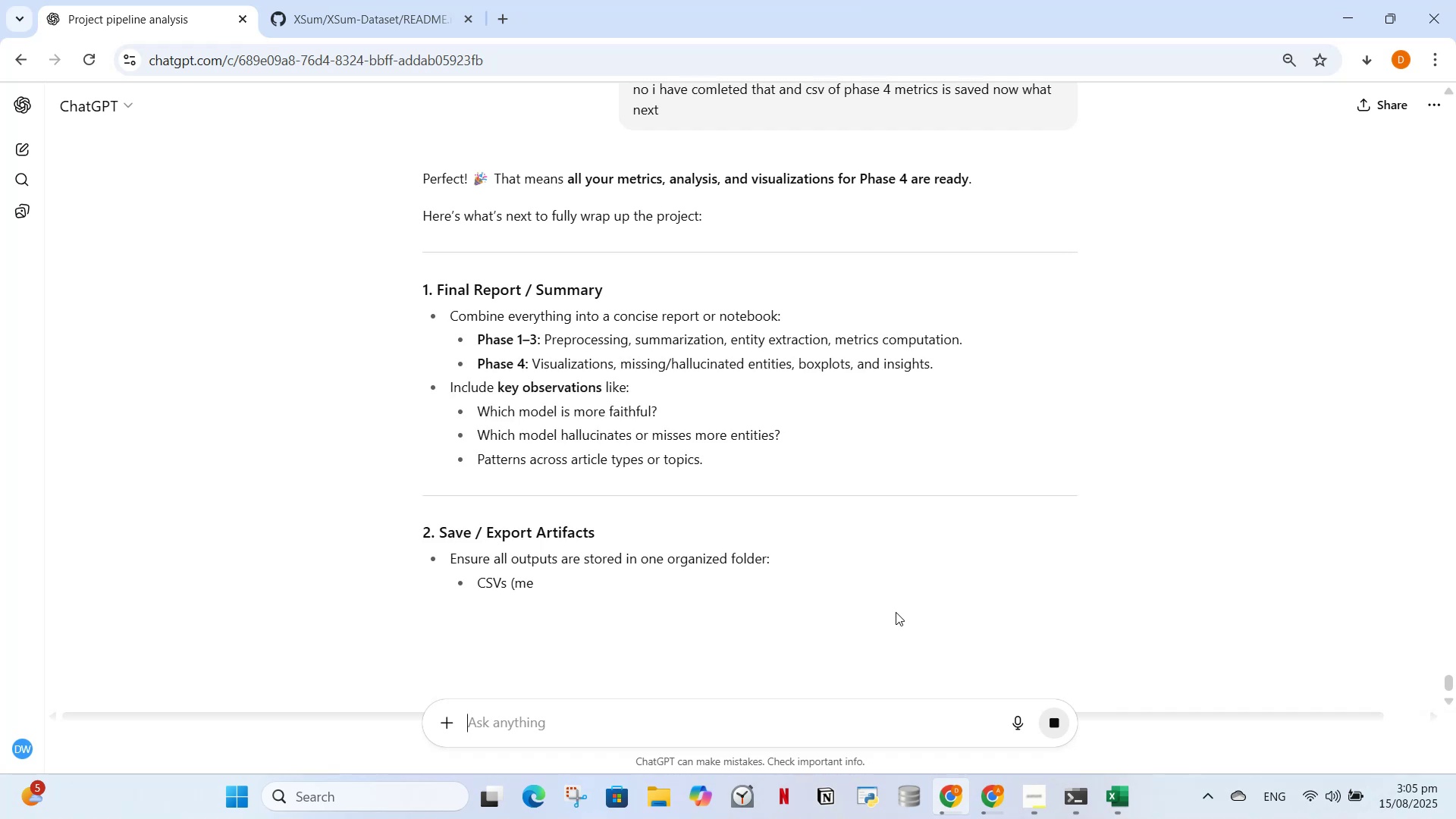 
scroll: coordinate [942, 560], scroll_direction: down, amount: 5.0
 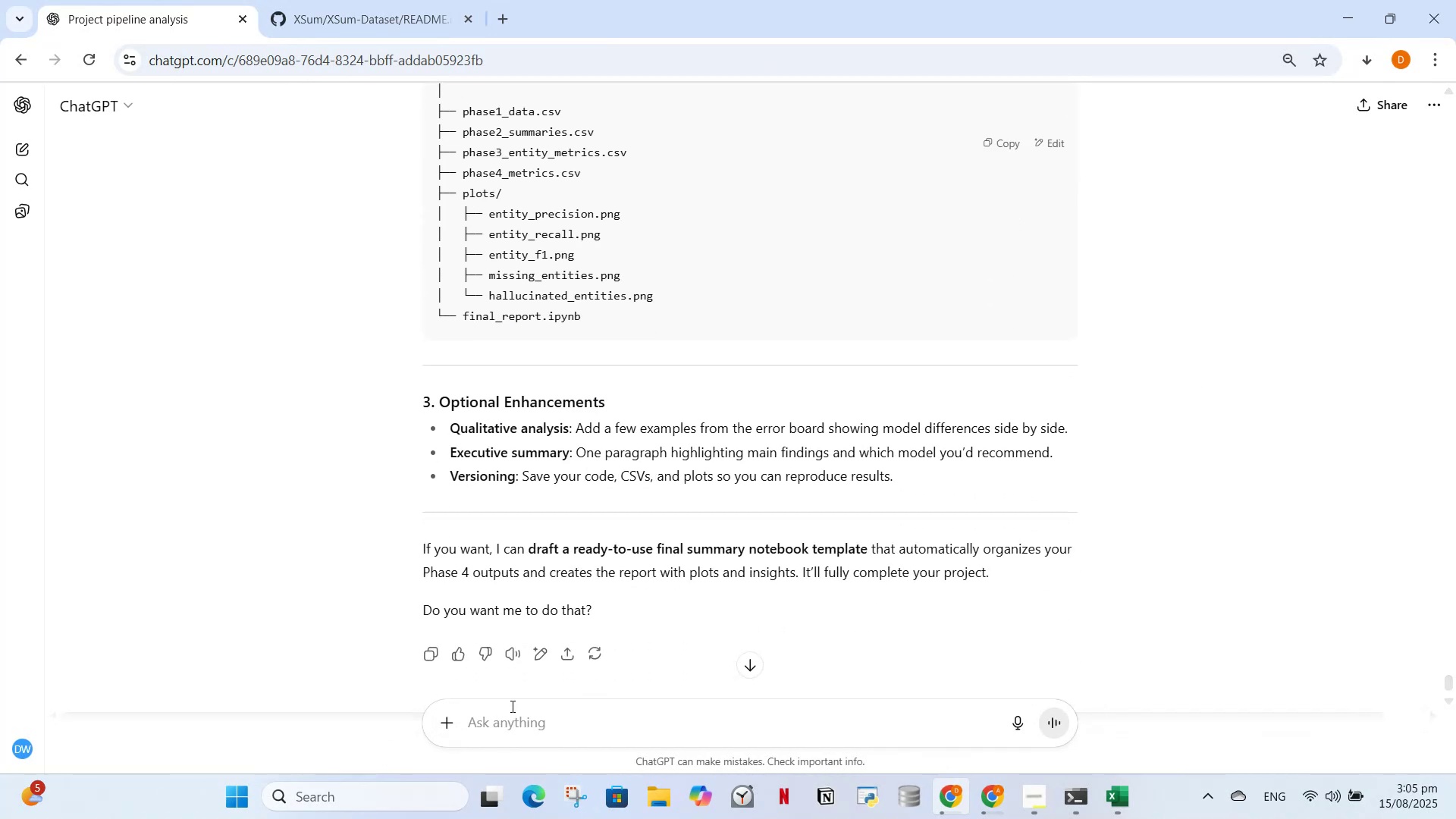 
left_click([511, 706])
 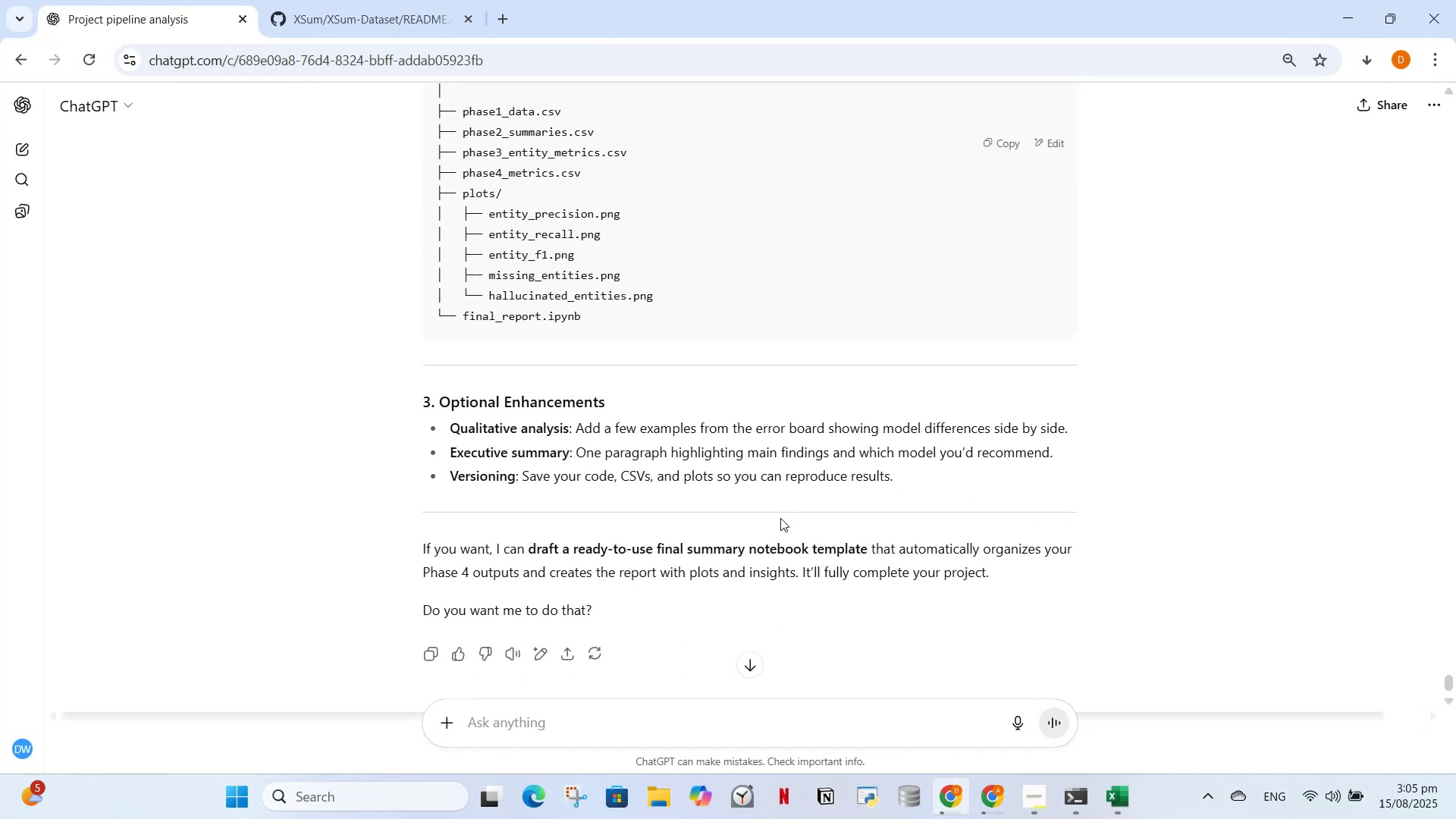 
type(who know my whole project right all the observvato)
key(Backspace)
type(ions concluions rwsults sha)
key(Backspace)
key(Backspace)
key(Backspace)
type(that i shared with u and tell what are the final insights using cnn_dailymails data with BART and PEGASUS a)
key(Backspace)
type(.)
key(Backspace)
type(, everything )
 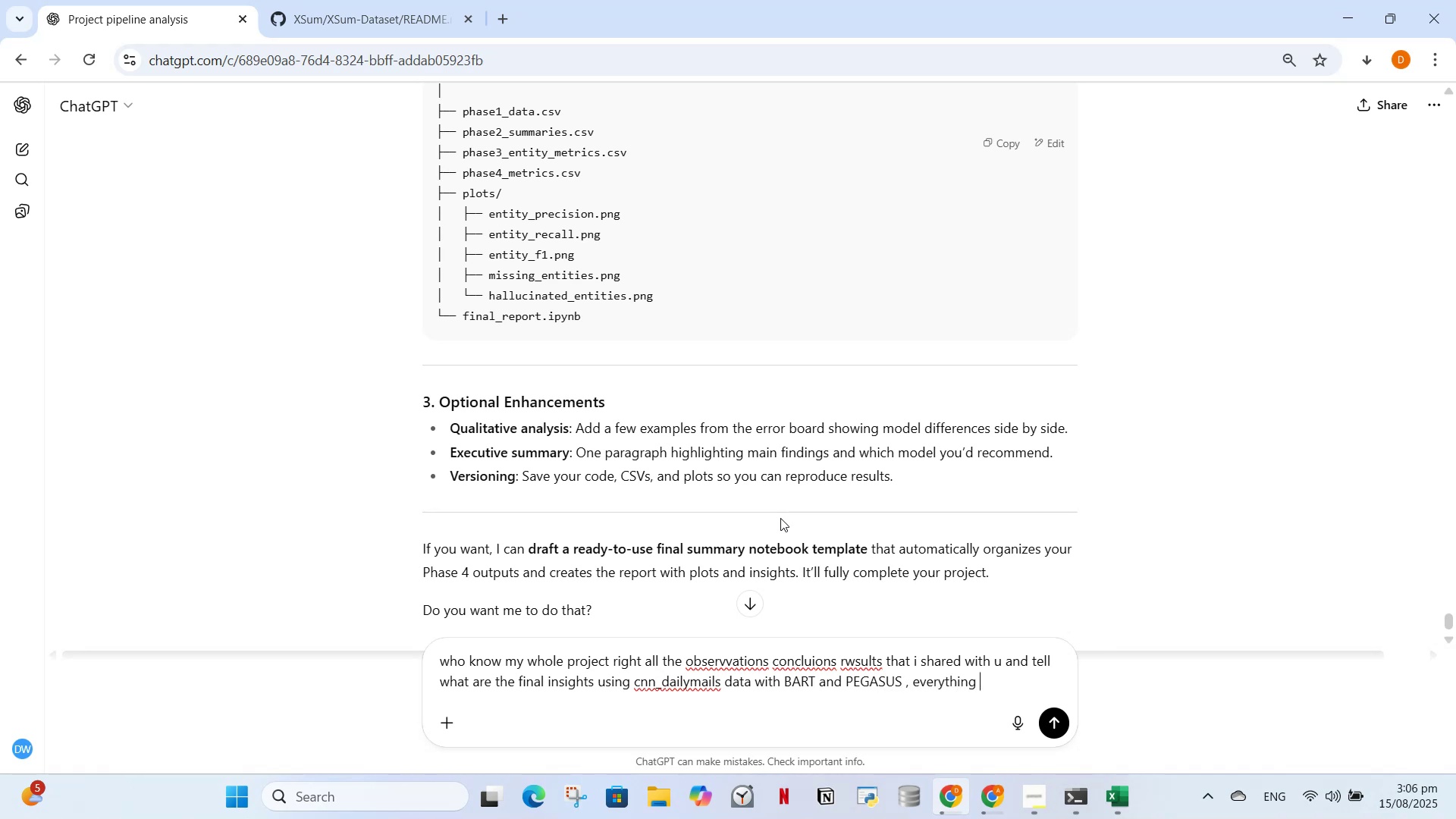 
key(Enter)
 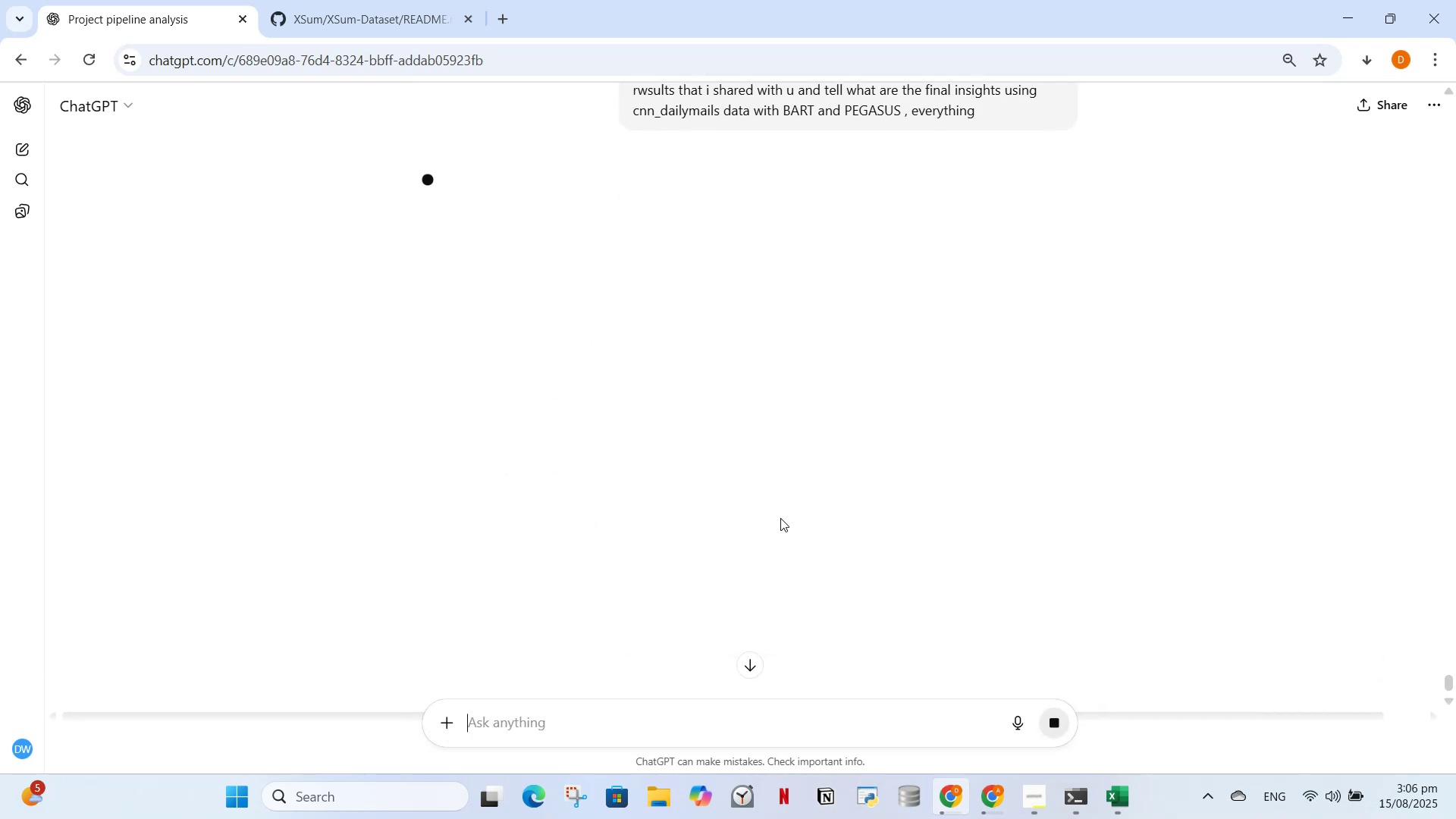 
wait(5.29)
 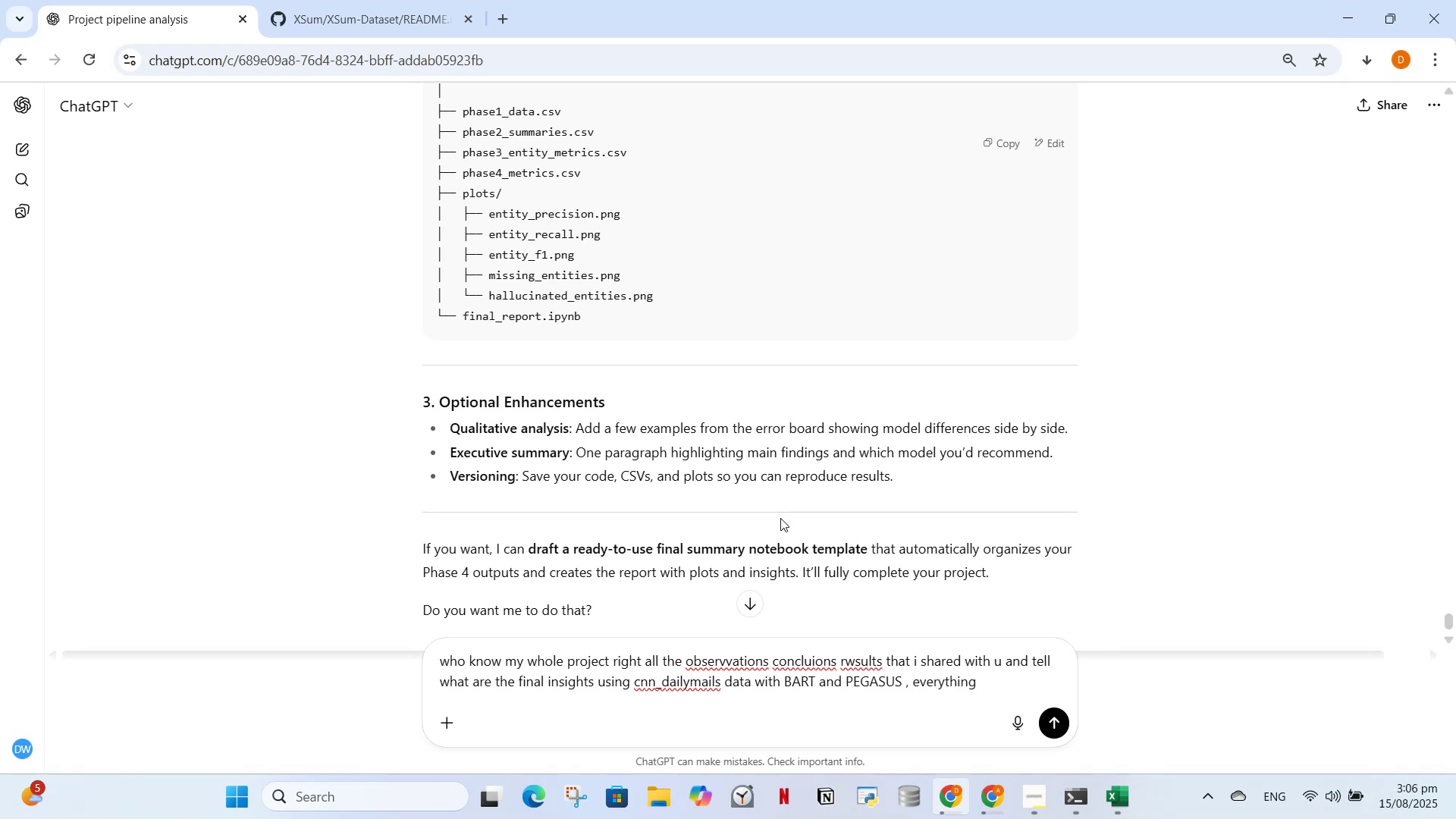 
scroll: coordinate [657, 469], scroll_direction: up, amount: 6.0
 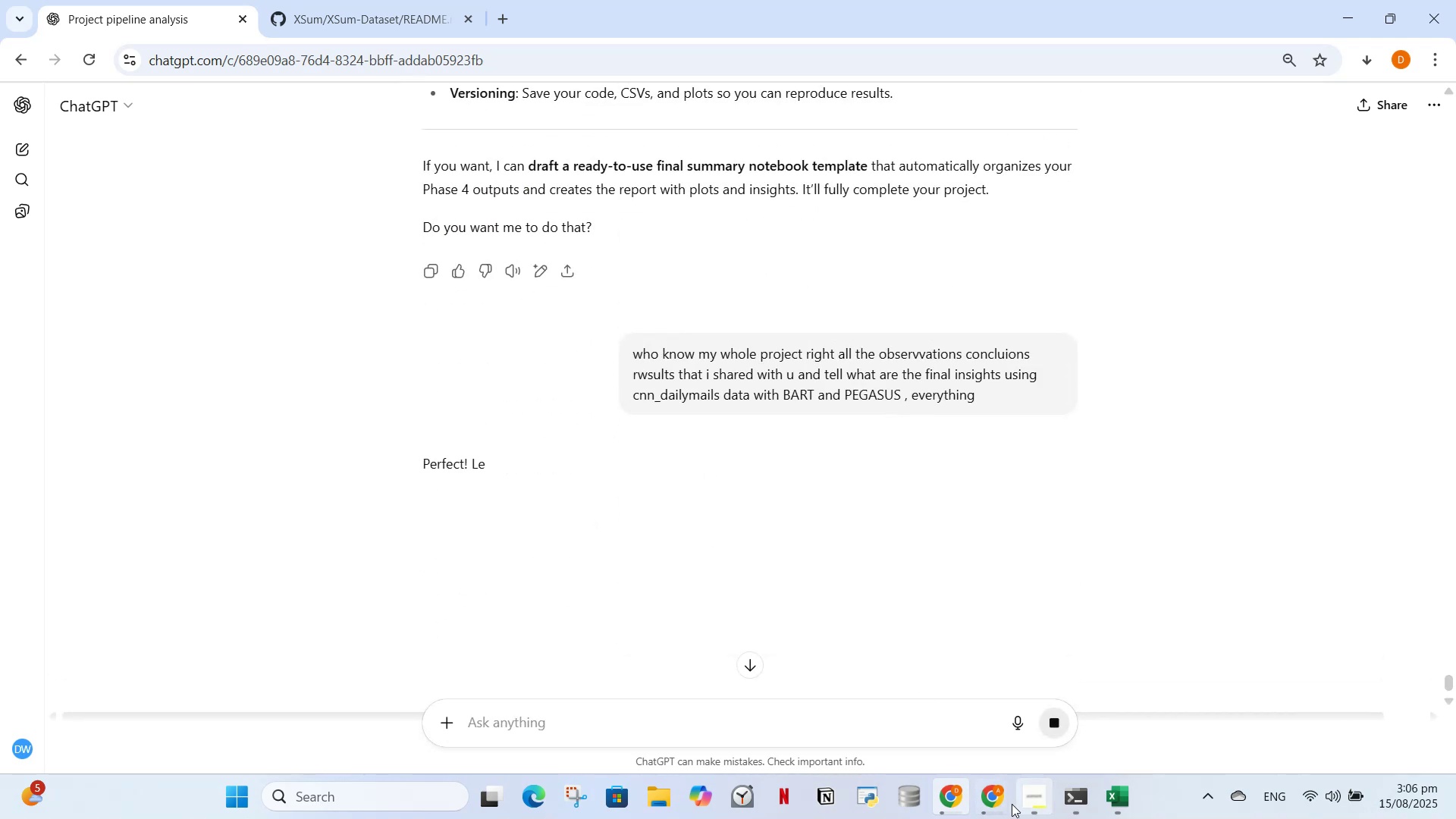 
left_click([940, 817])
 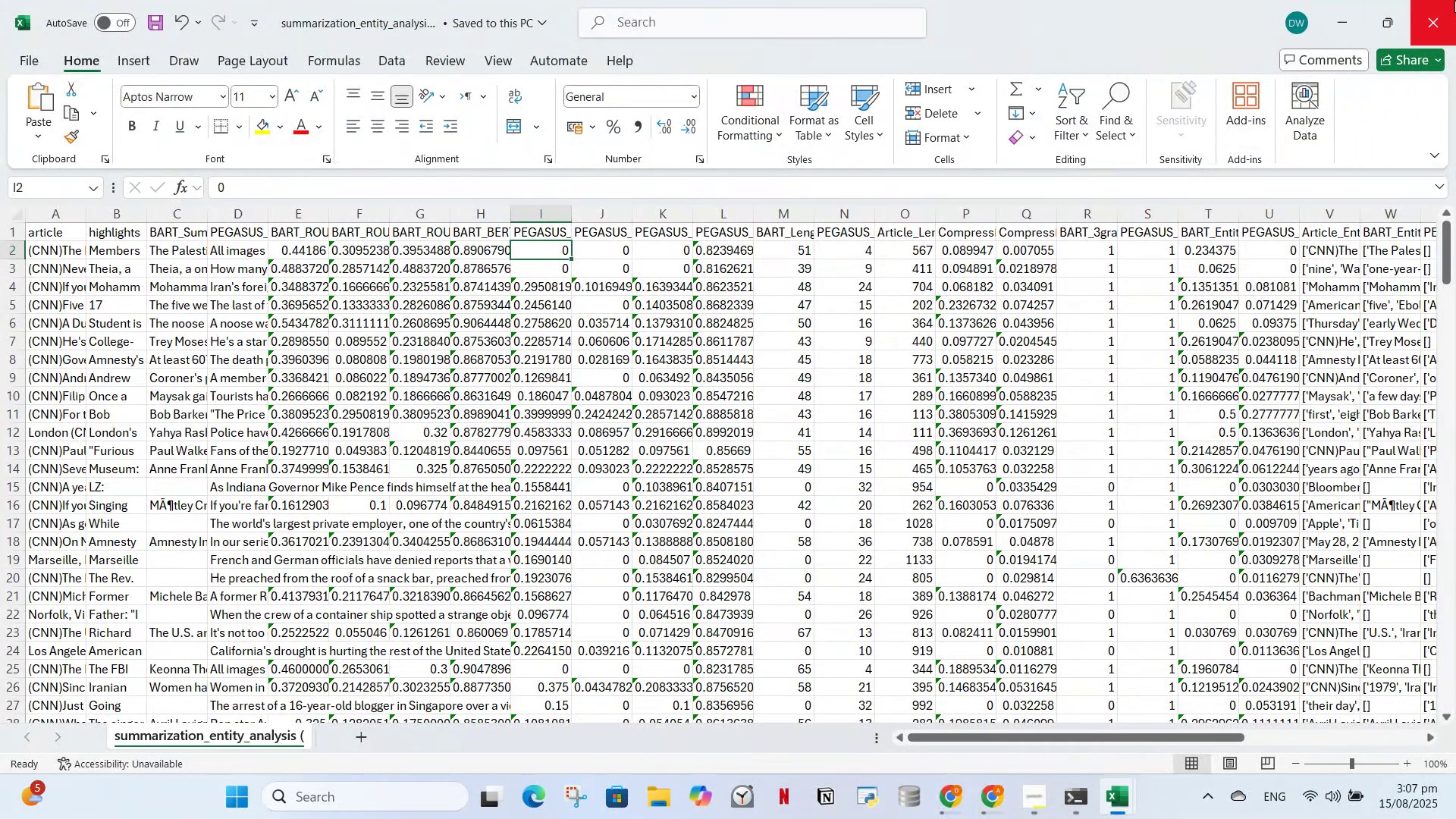 
left_click([1454, 0])
 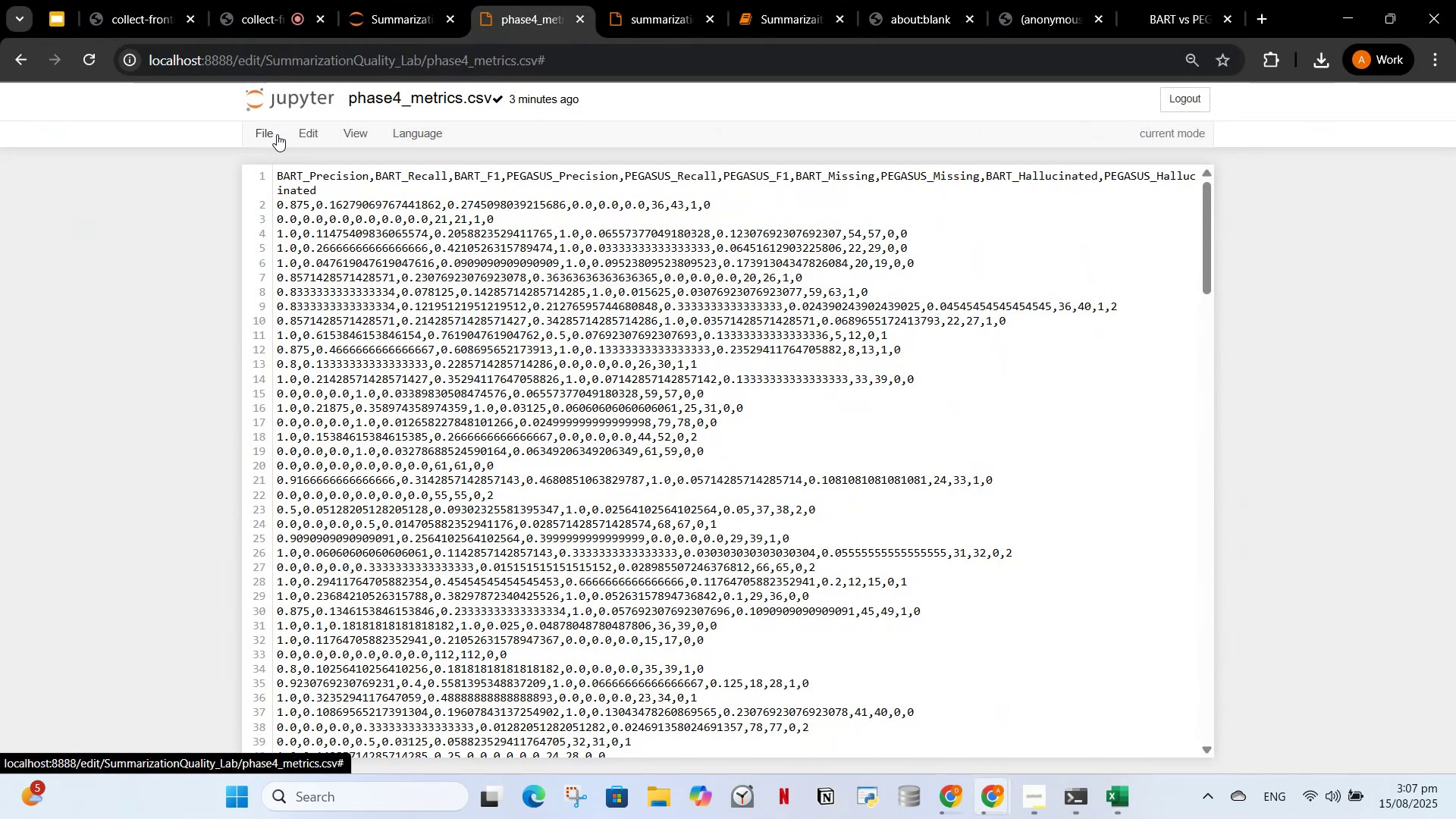 
left_click([244, 140])
 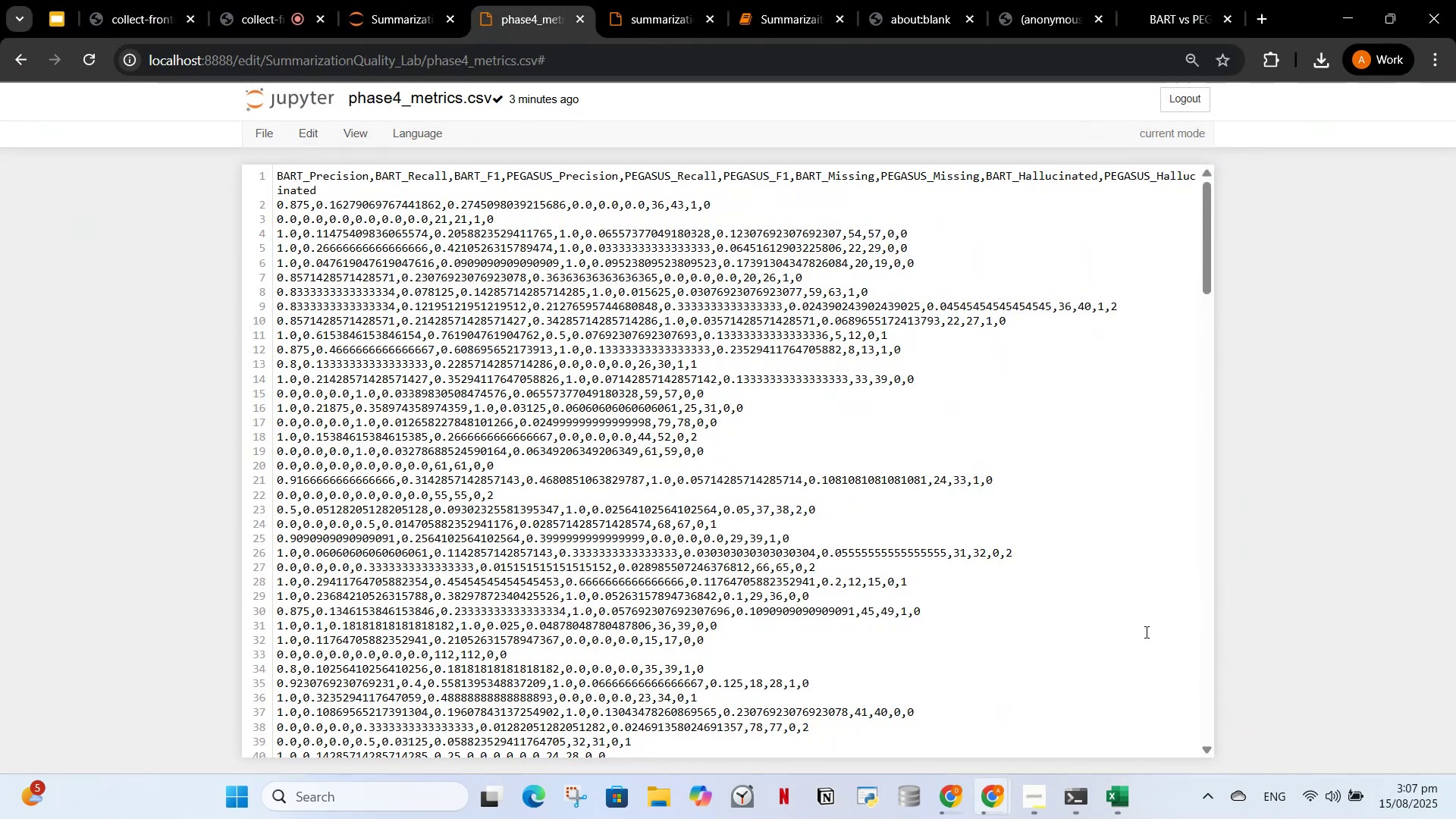 
left_click([949, 804])
 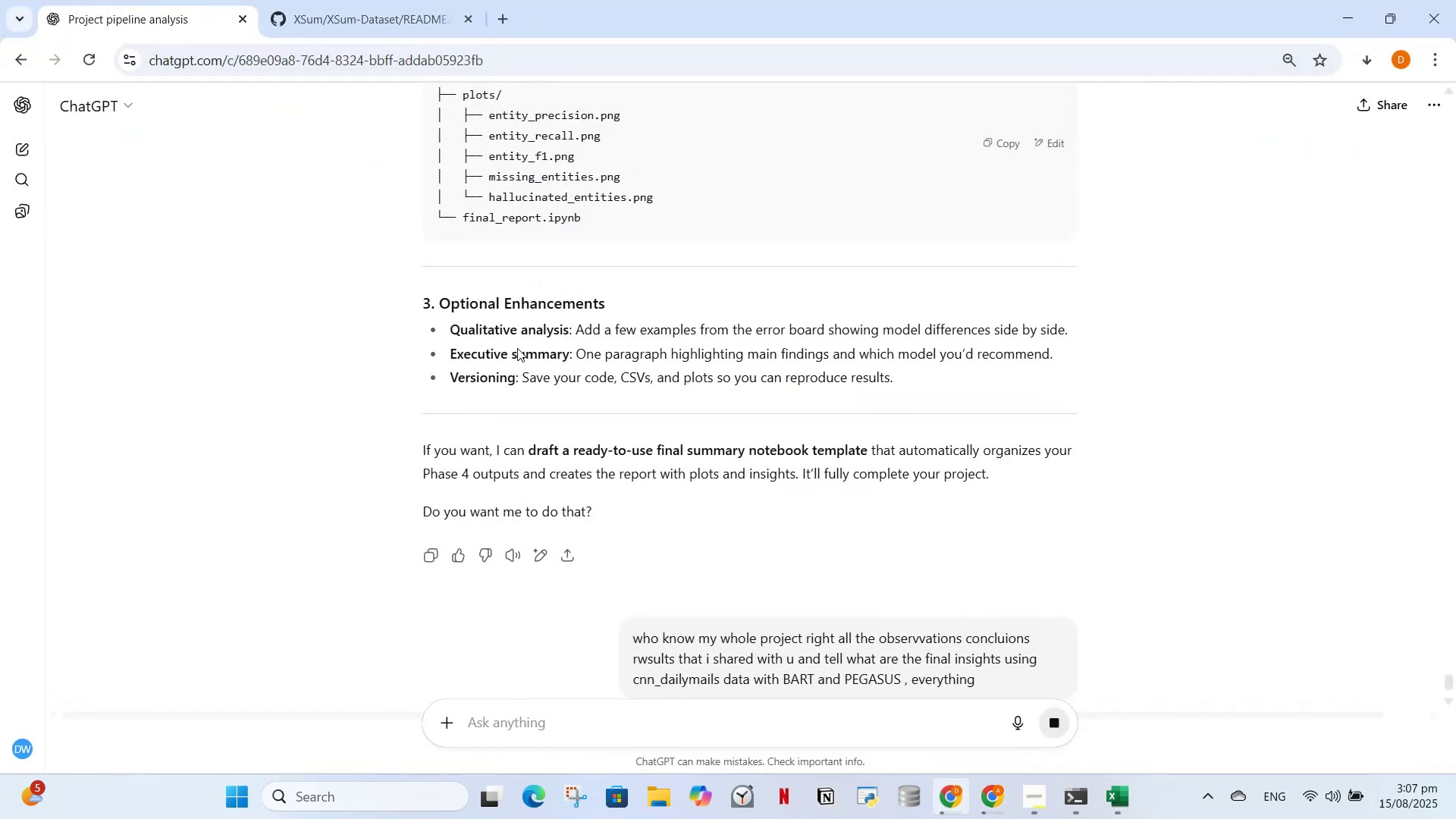 
scroll: coordinate [590, 413], scroll_direction: down, amount: 2.0
 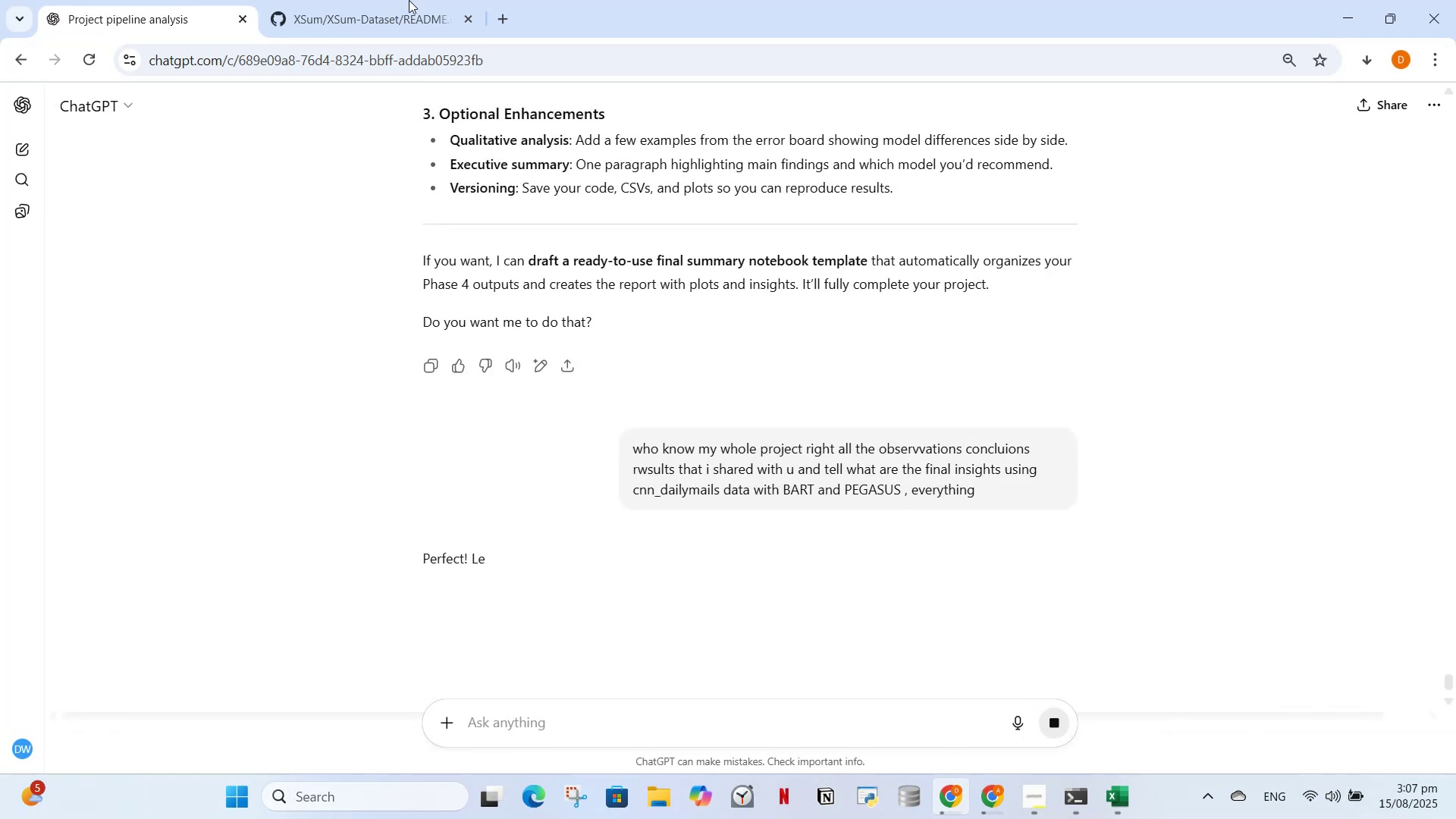 
wait(6.86)
 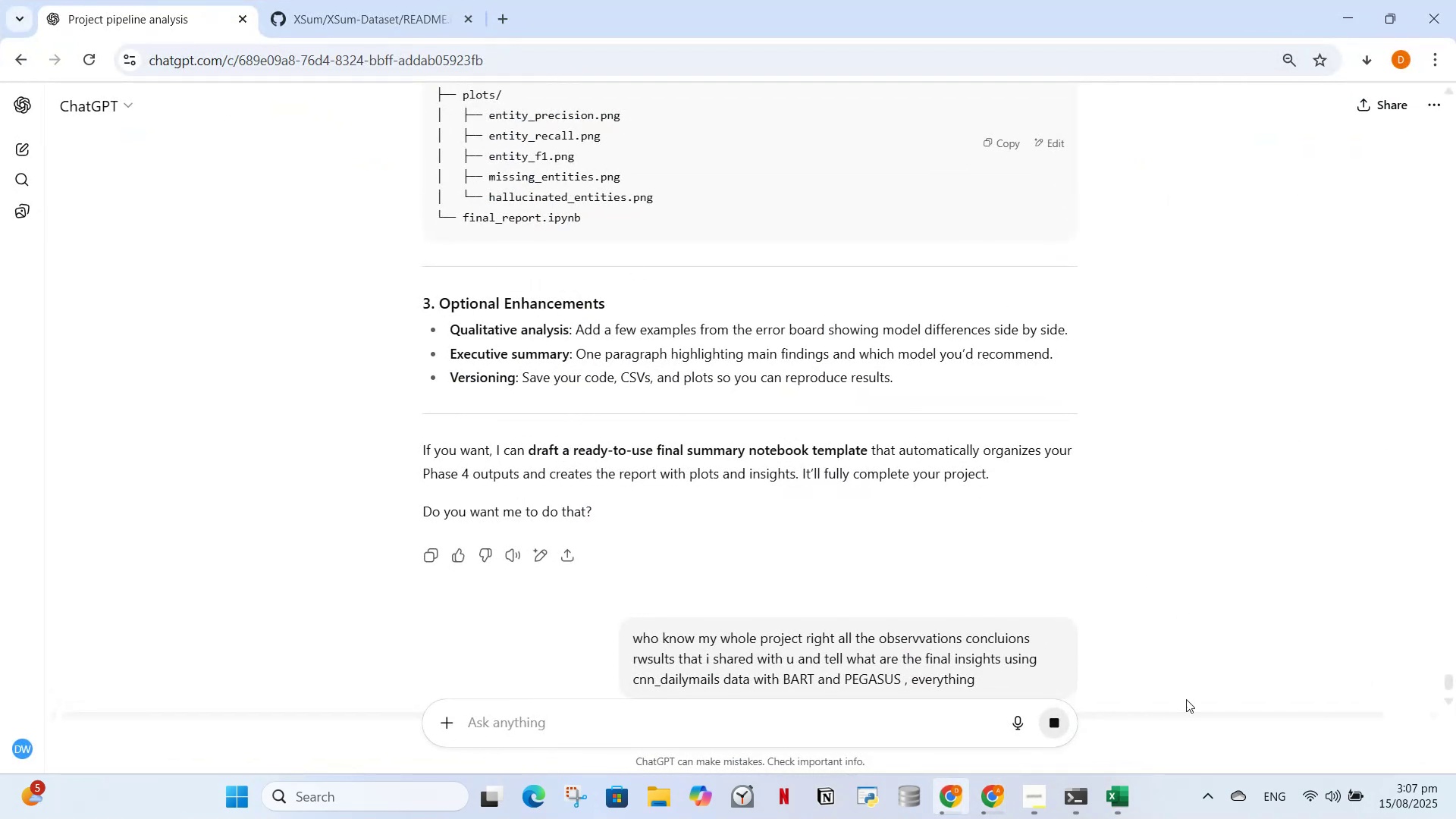 
left_click([958, 798])
 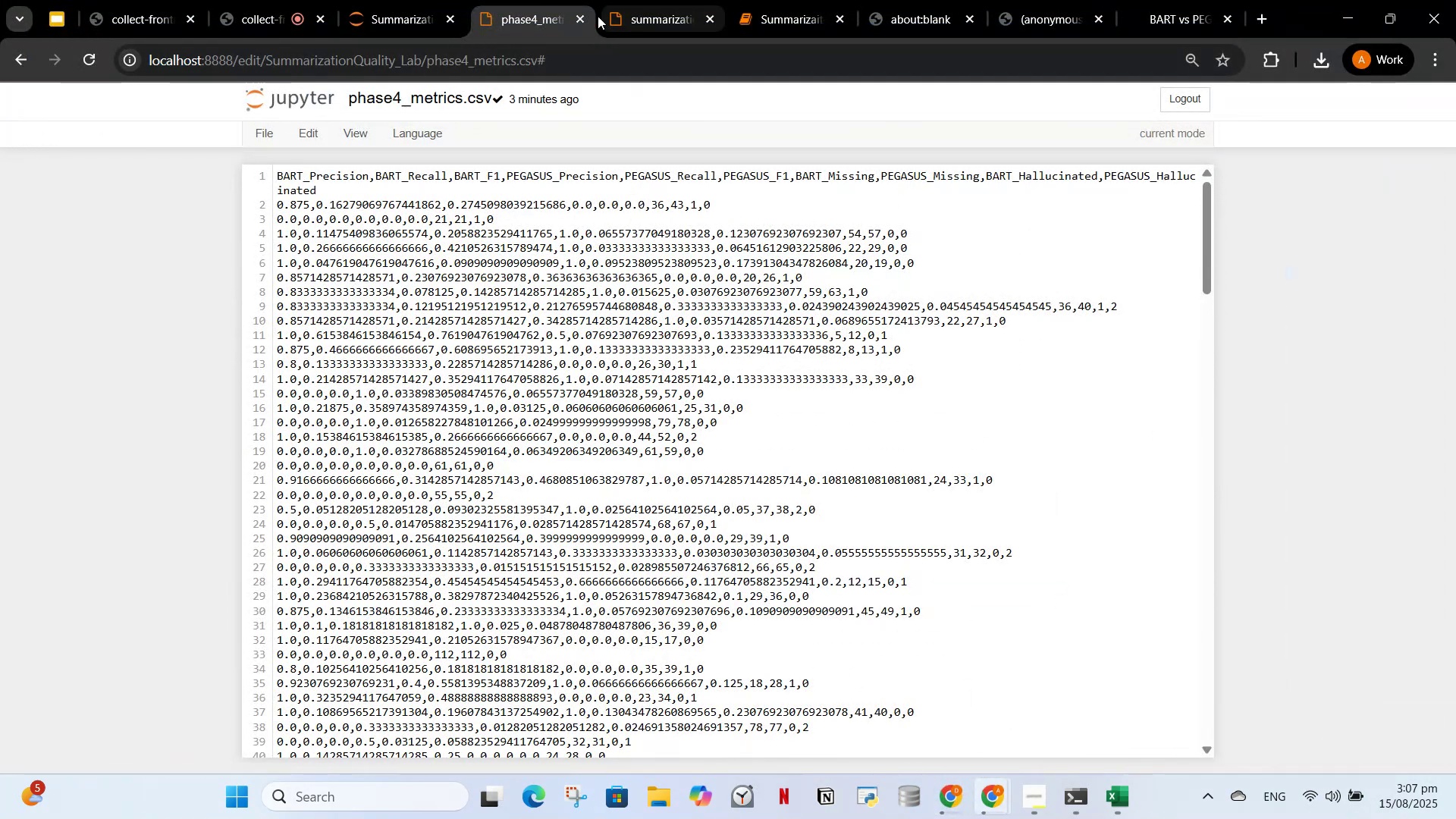 
left_click([439, 1])
 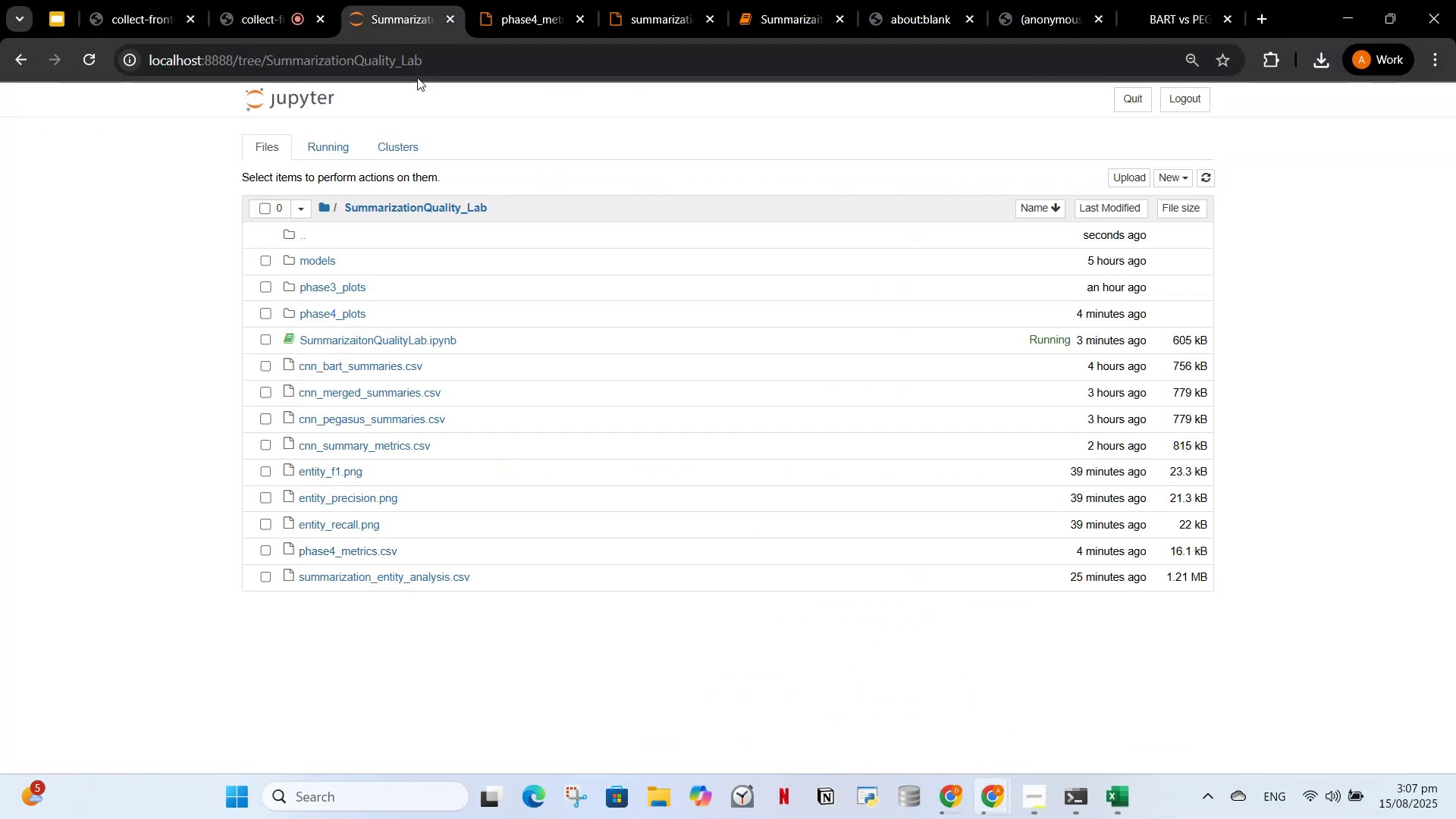 
double_click([419, 52])
 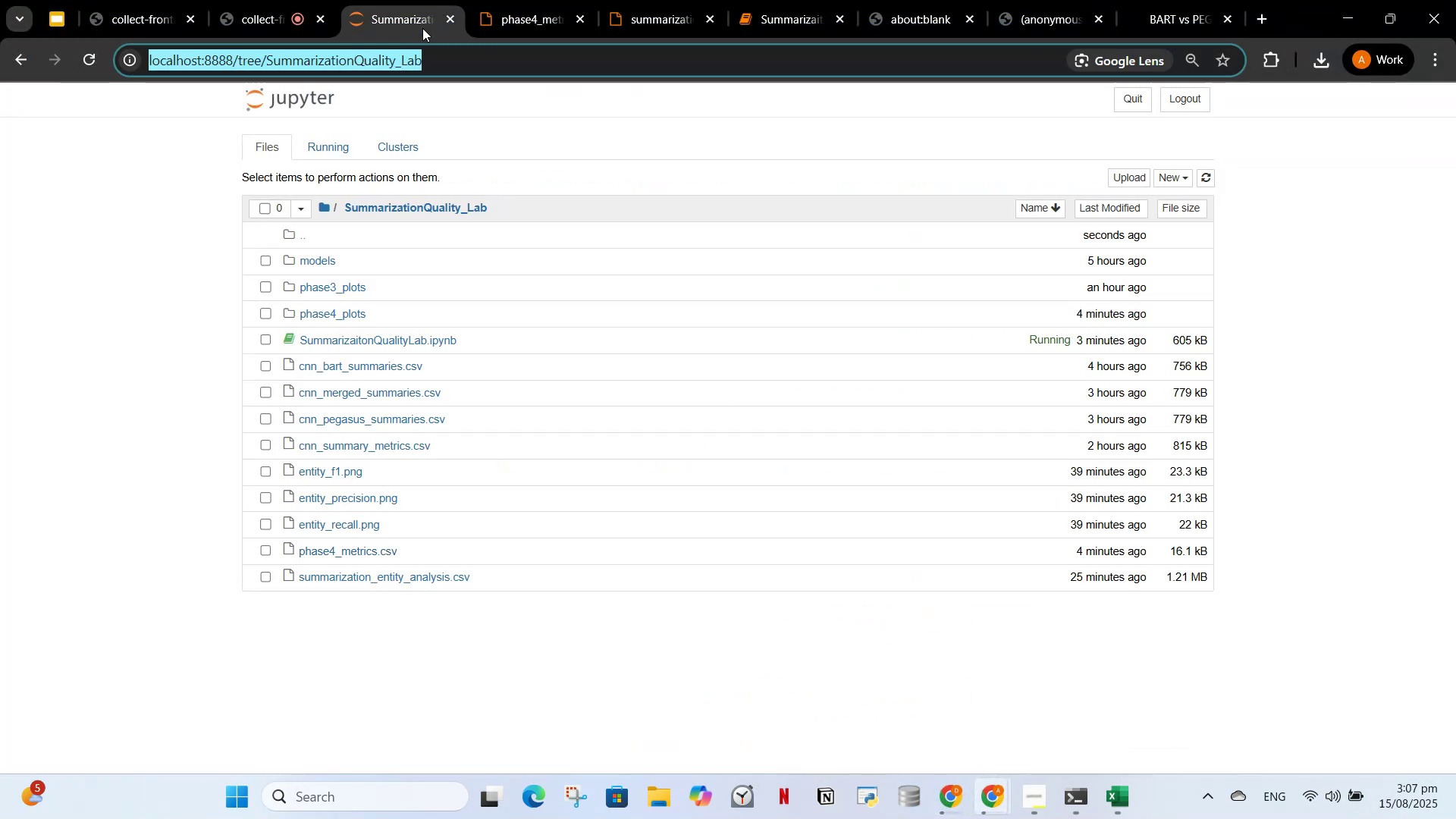 
key(Enter)
 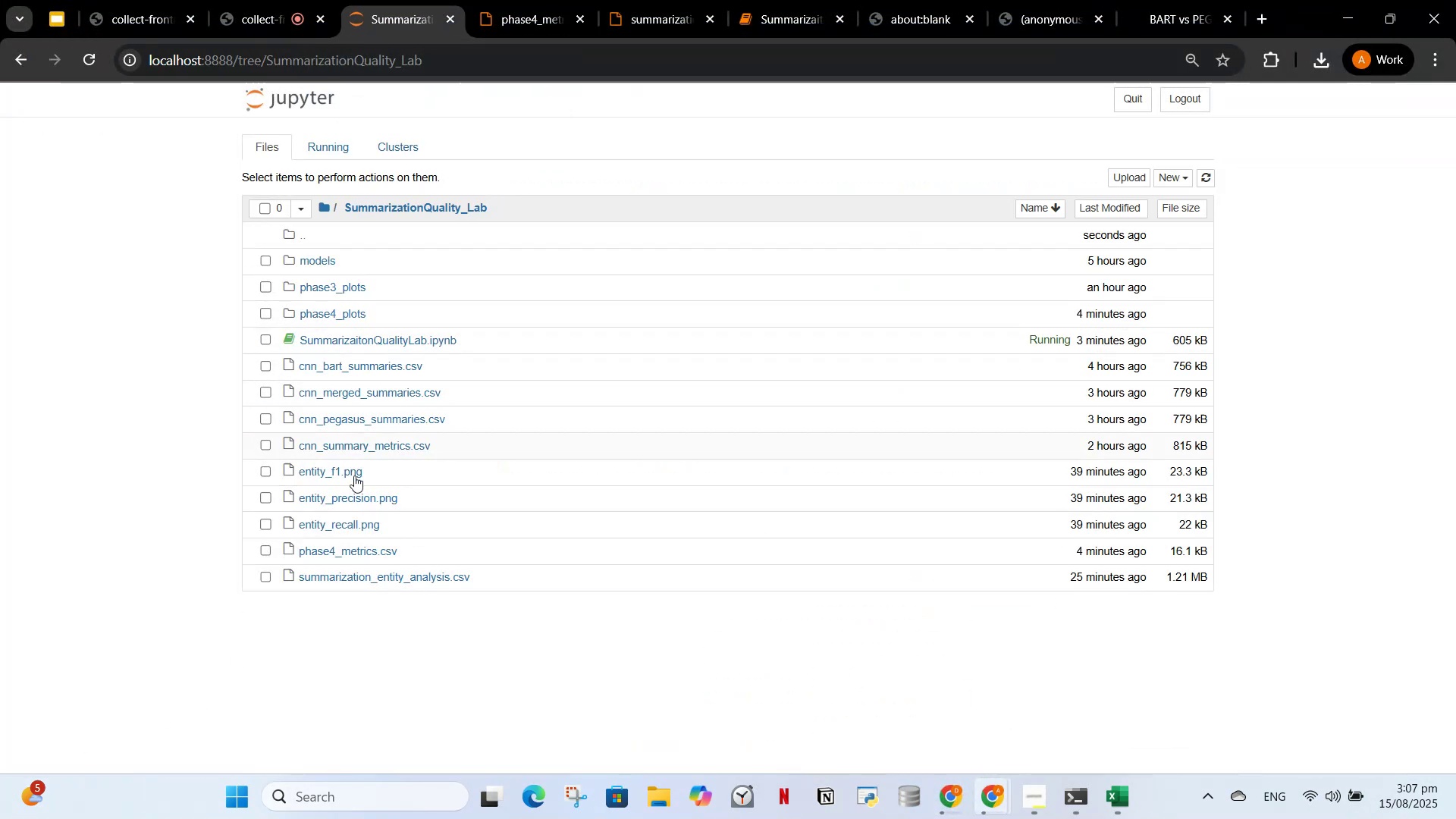 
left_click([335, 478])
 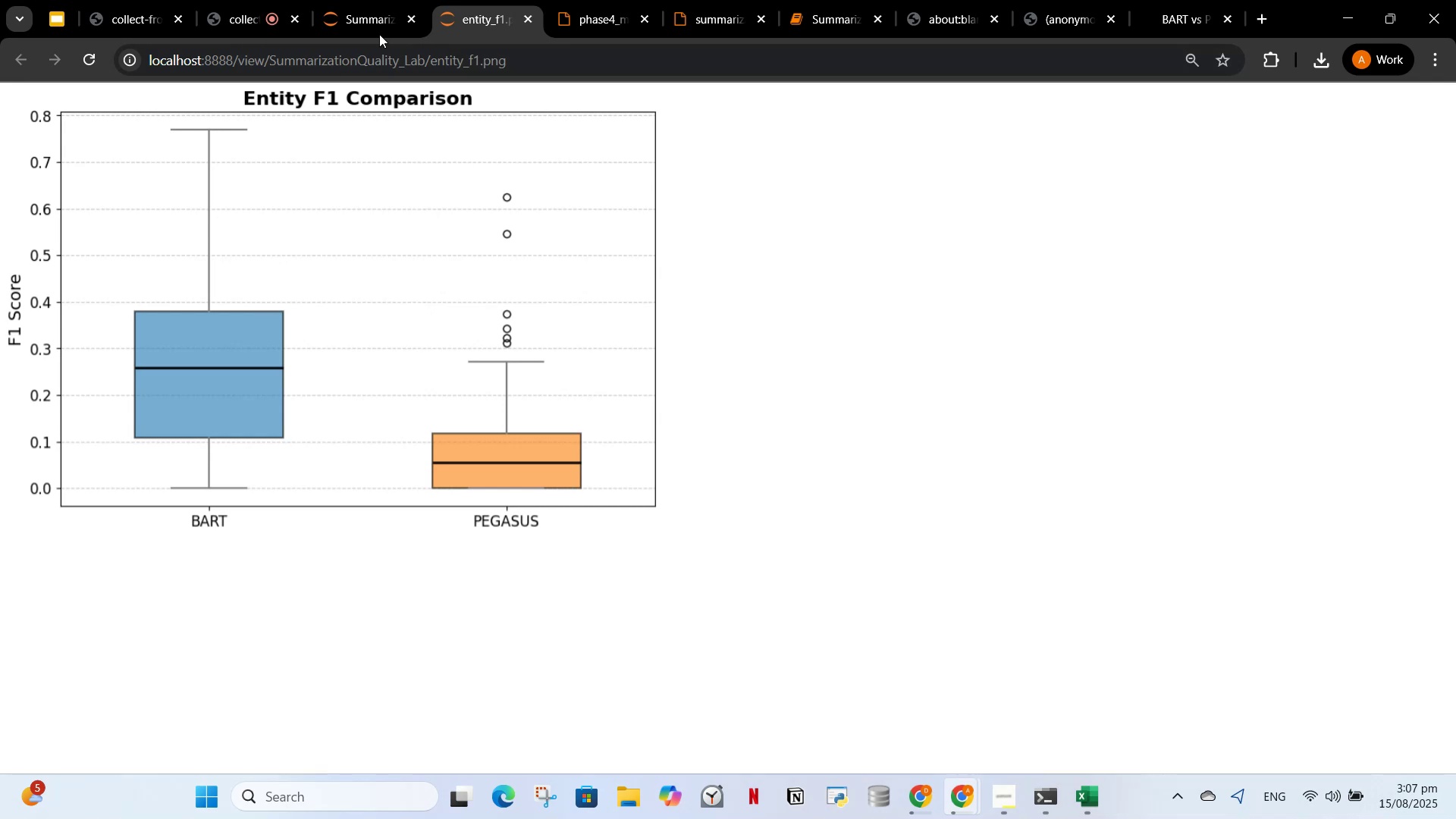 
left_click([397, 4])
 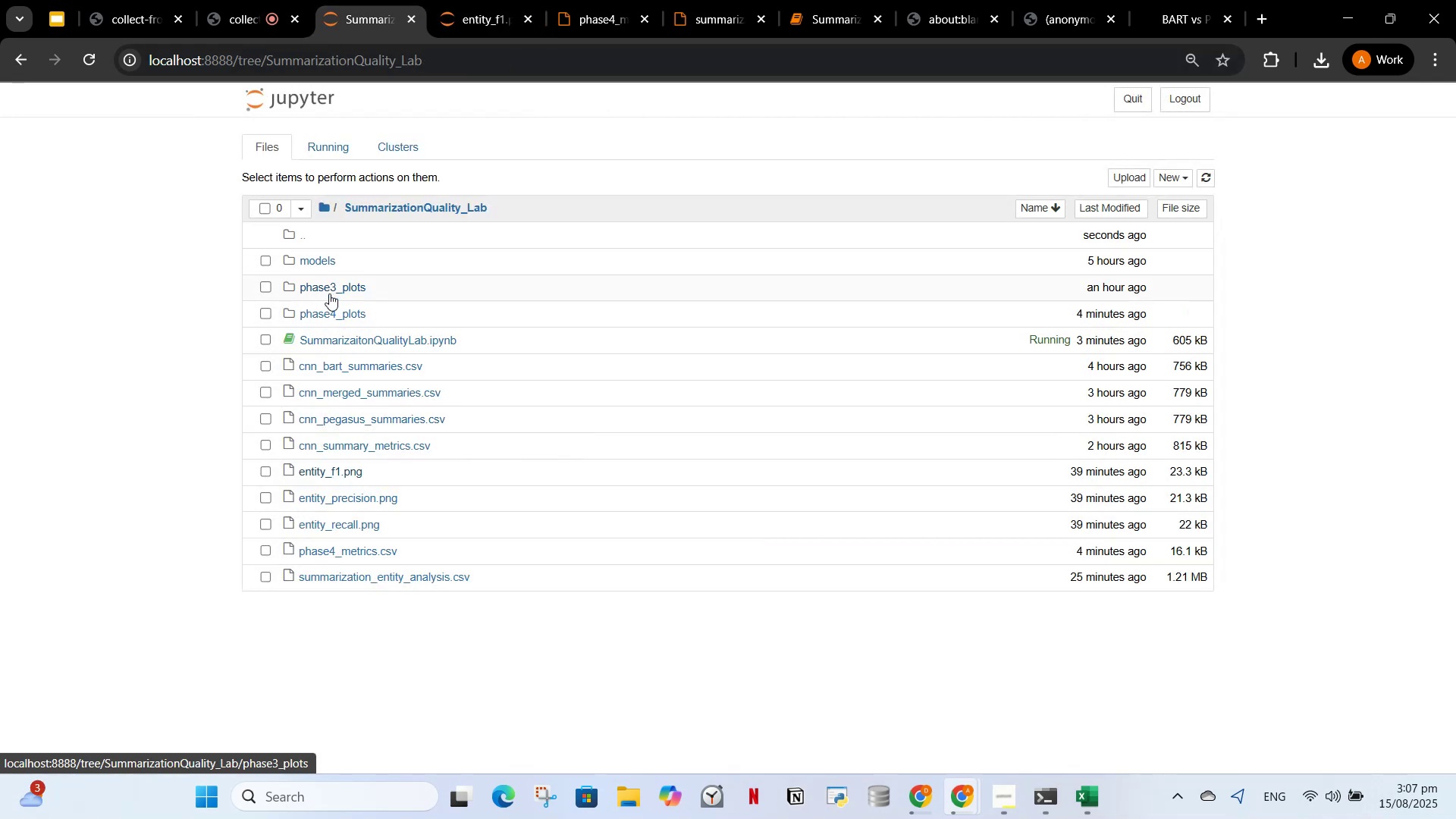 
left_click([329, 315])
 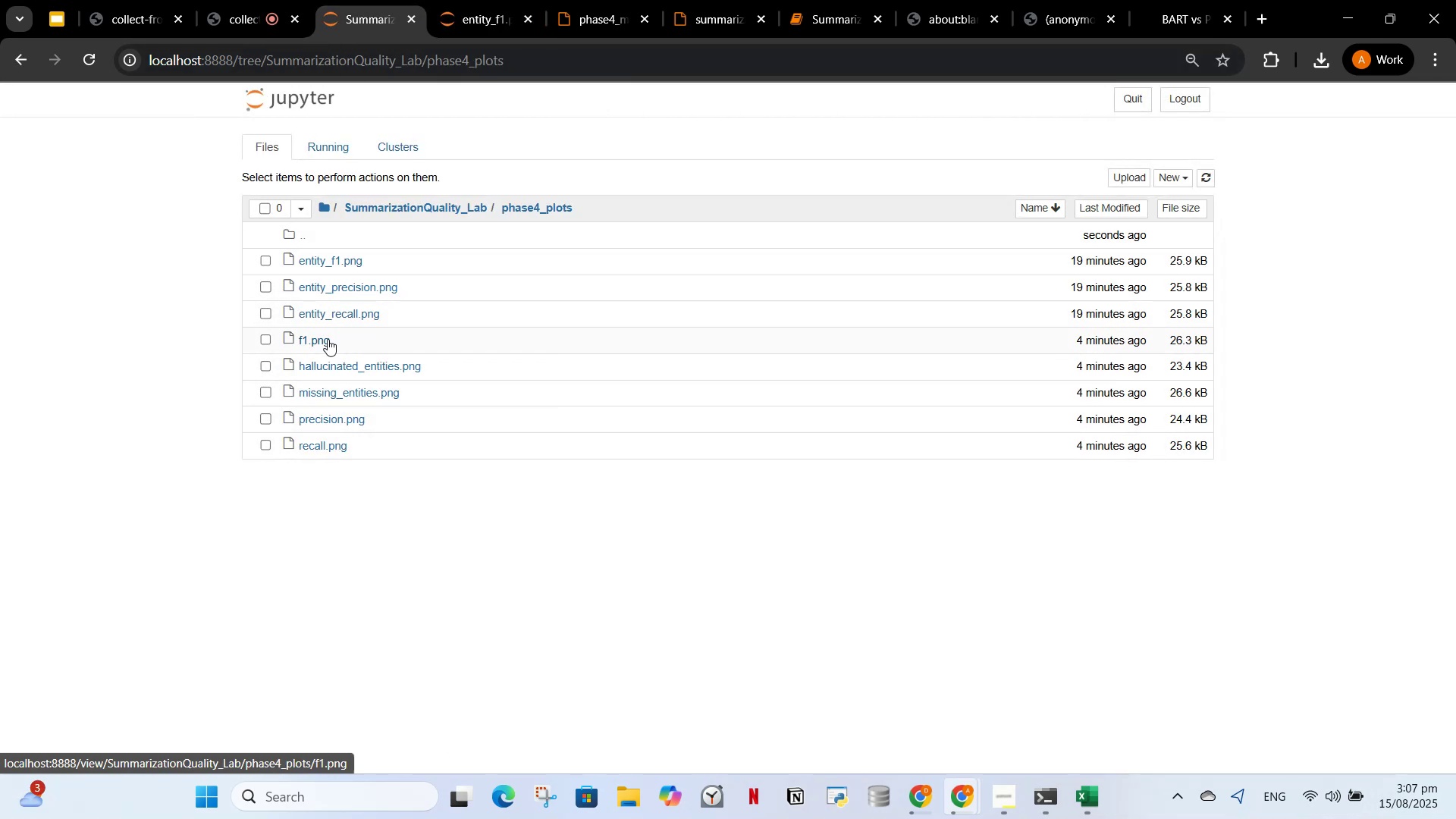 
wait(5.44)
 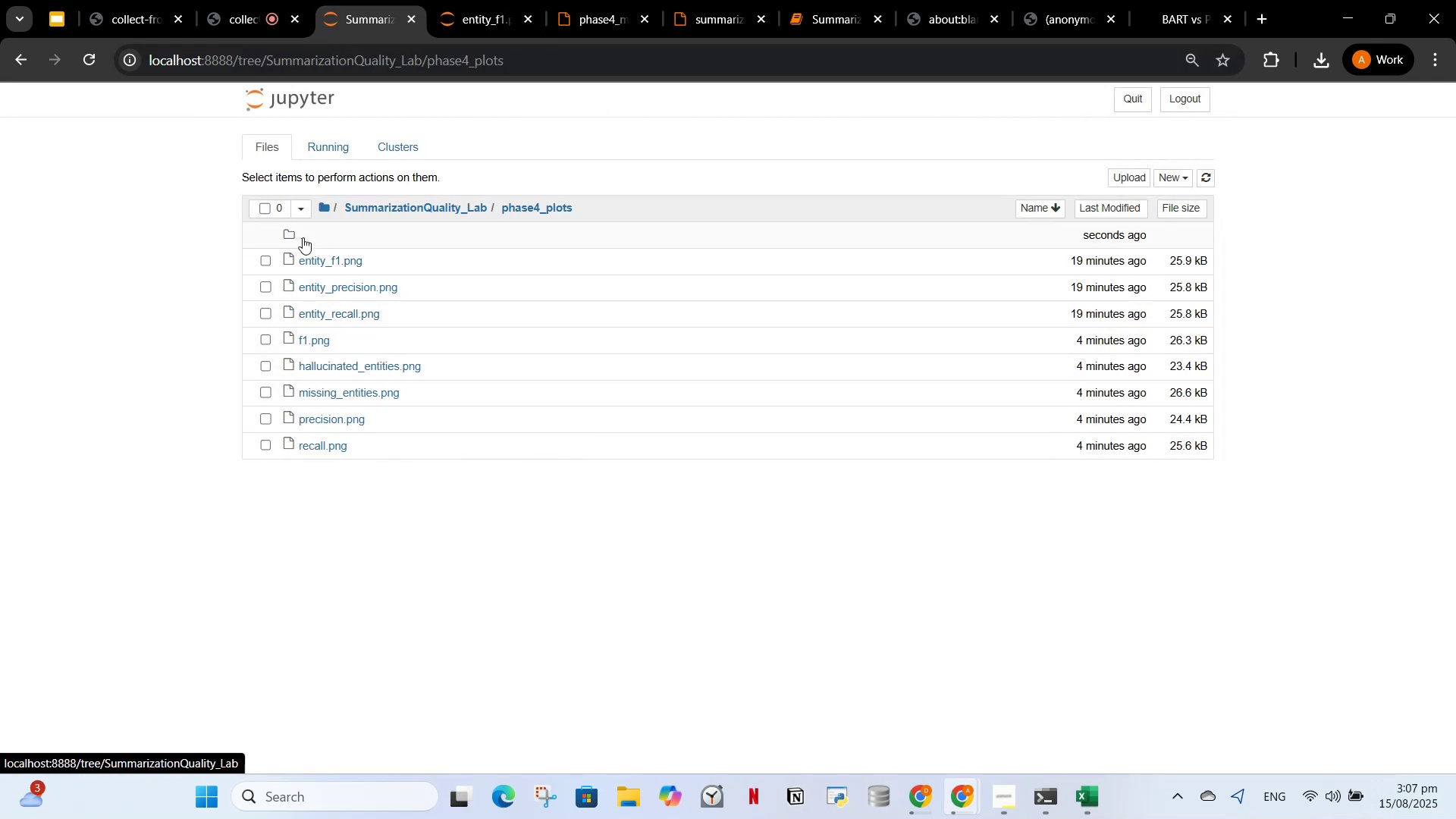 
left_click([328, 339])
 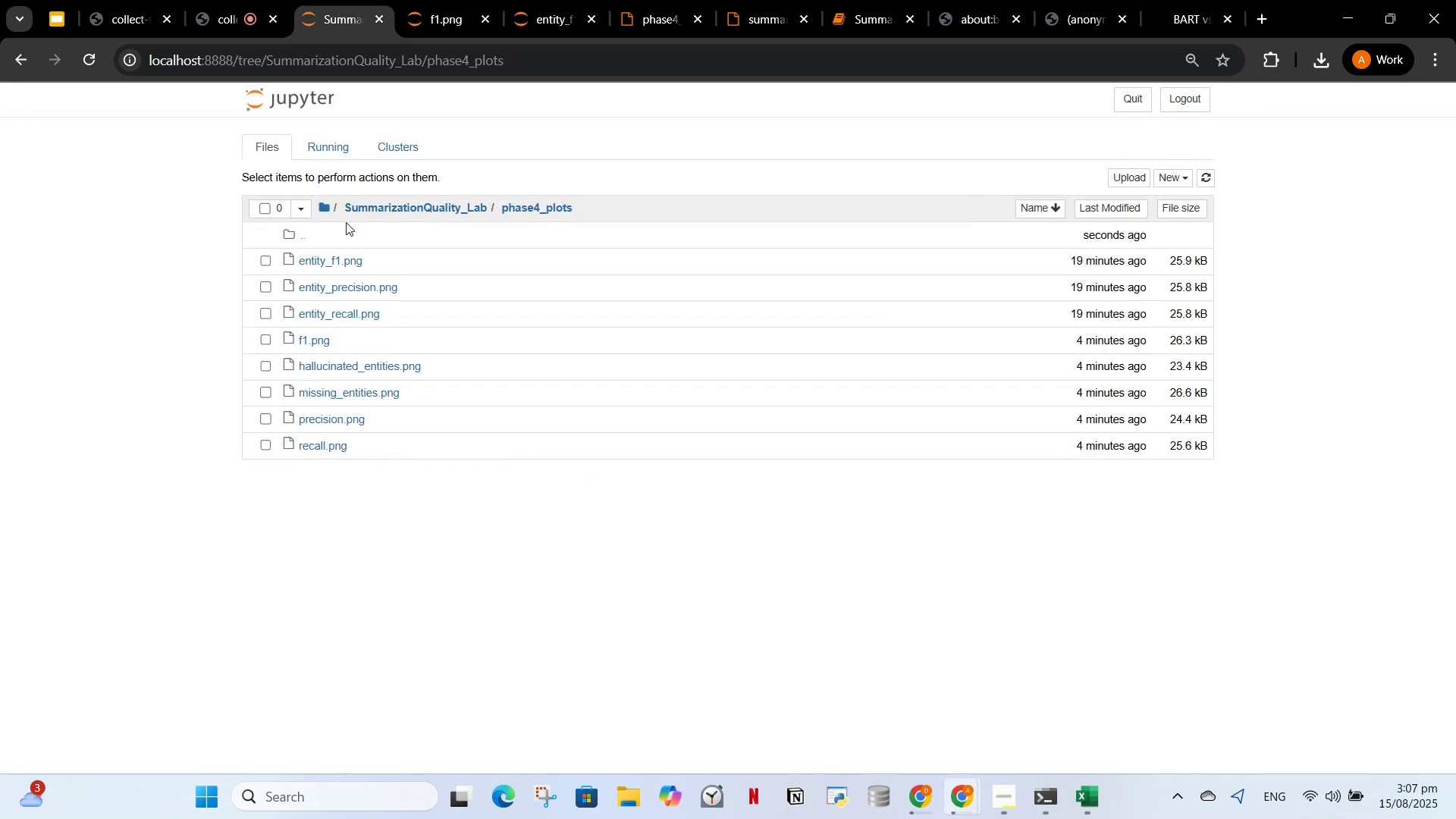 
left_click([337, 256])
 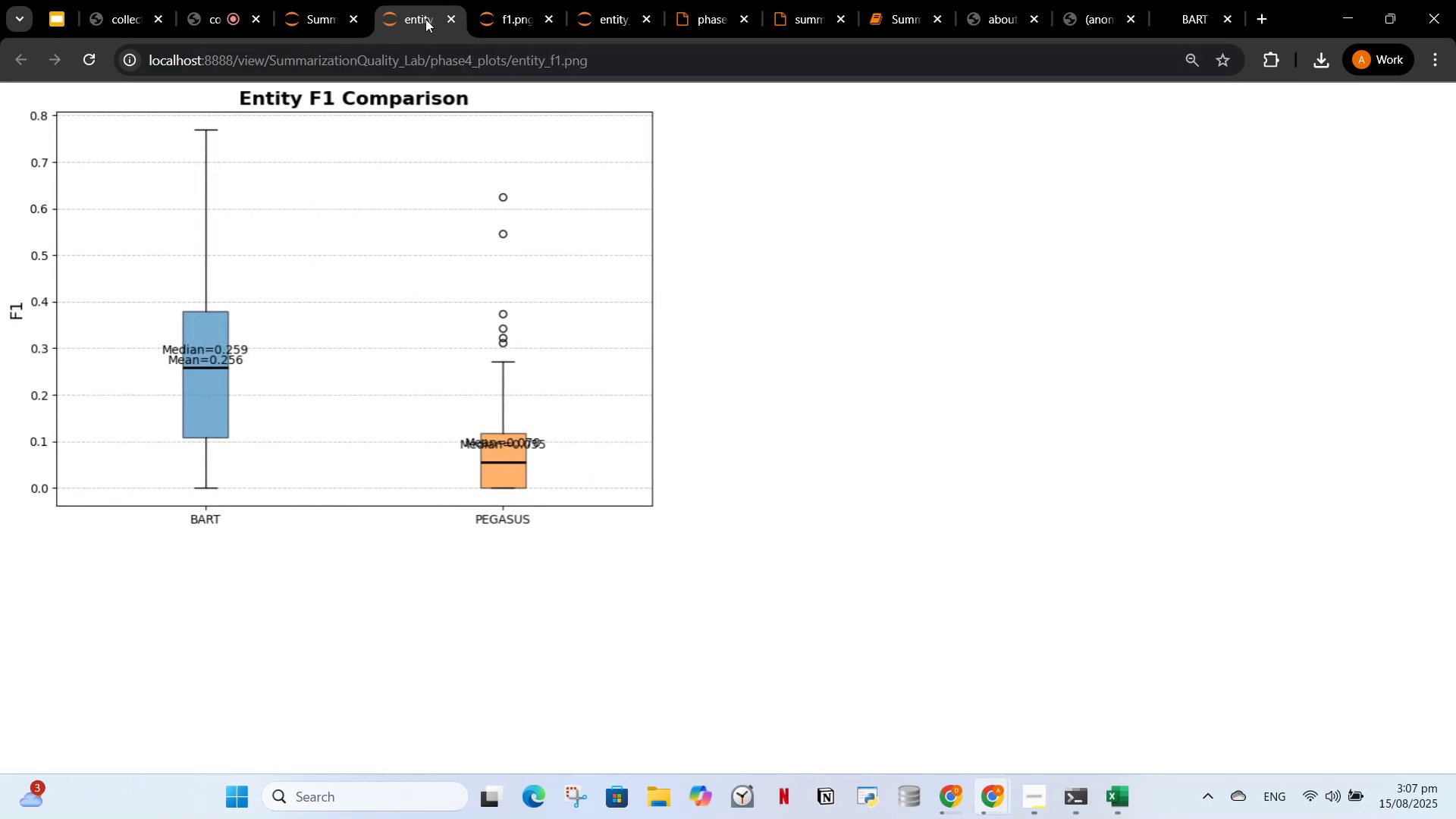 
left_click([501, 6])
 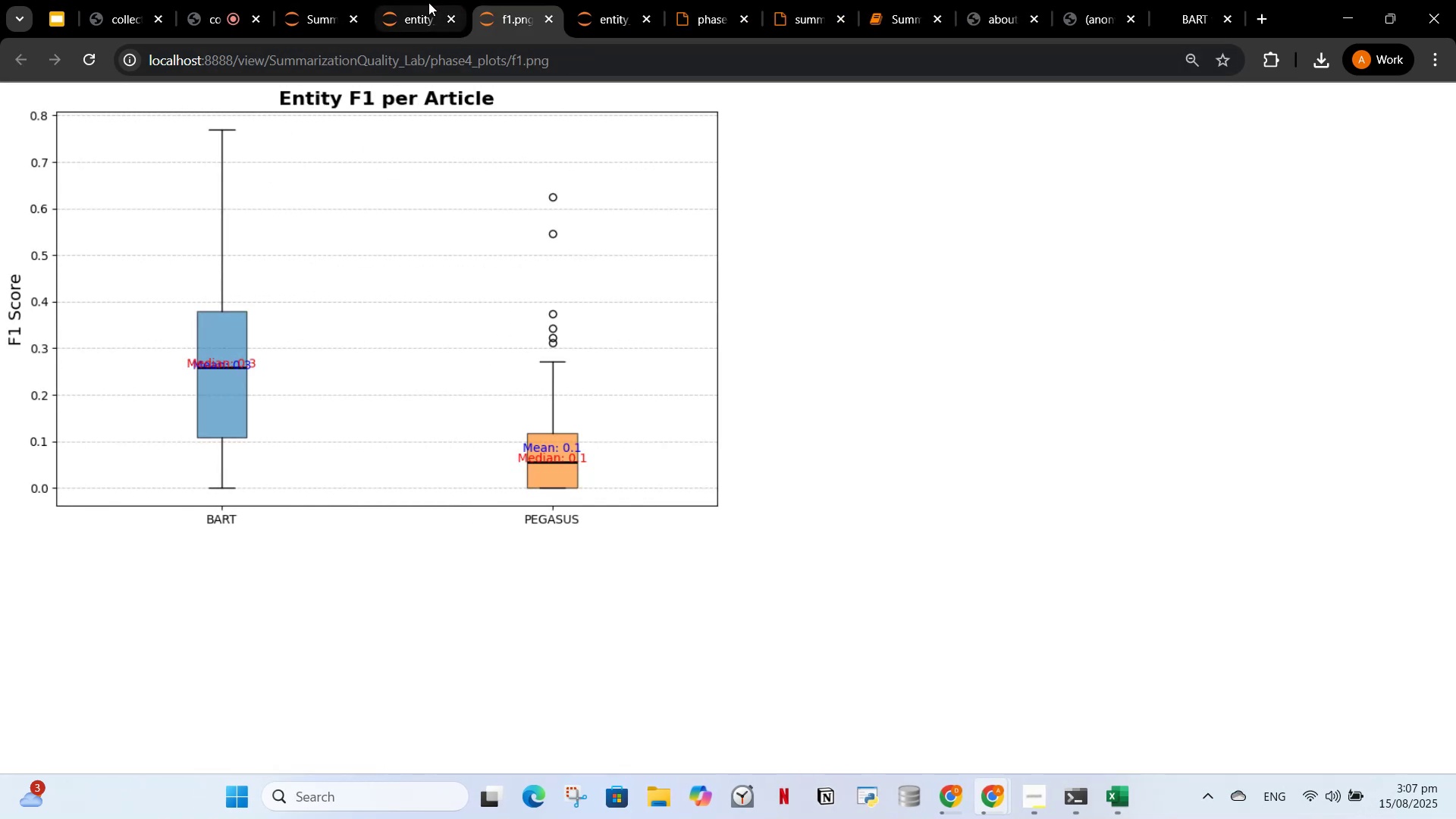 
left_click([428, 2])
 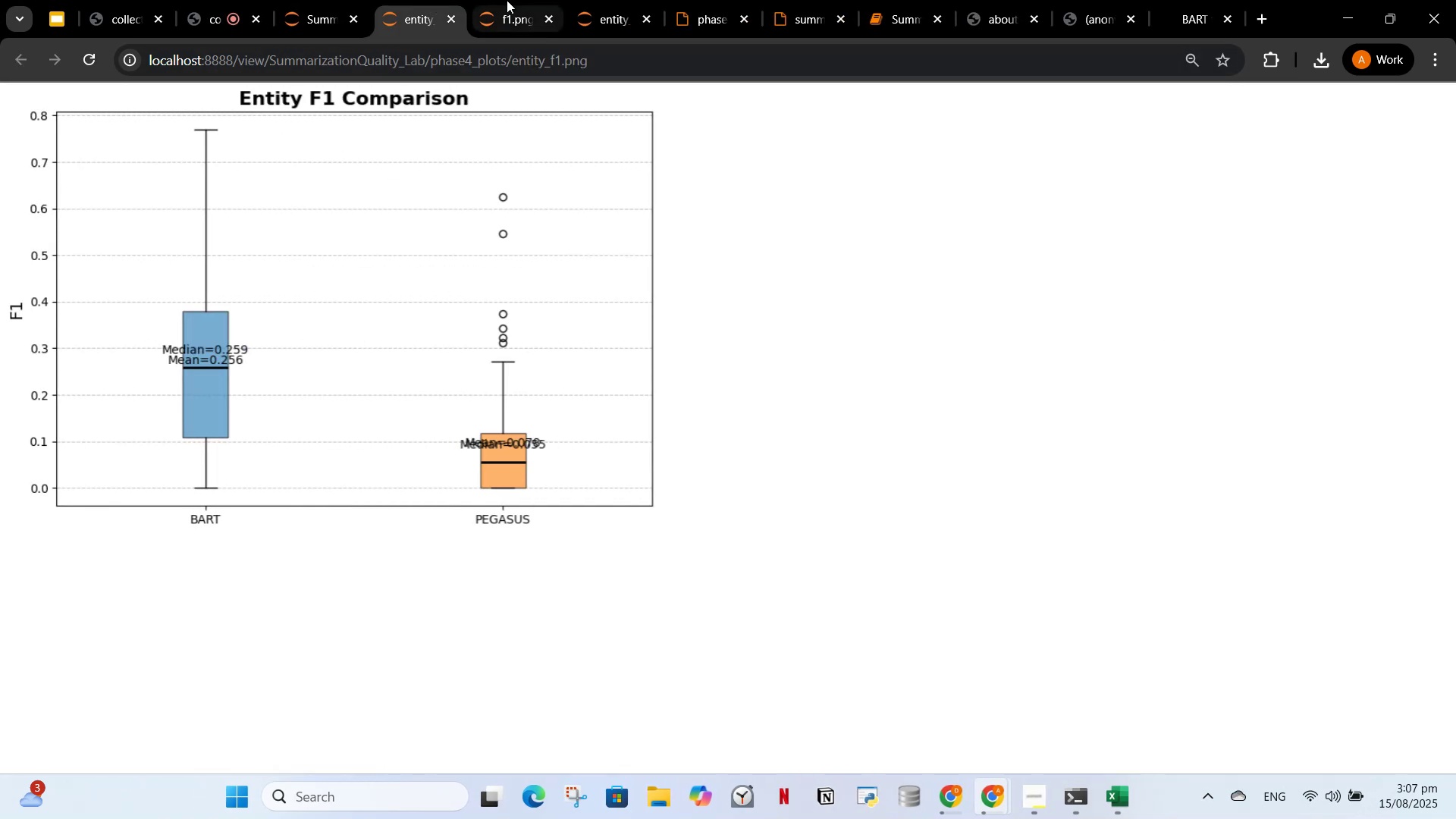 
left_click([507, 0])
 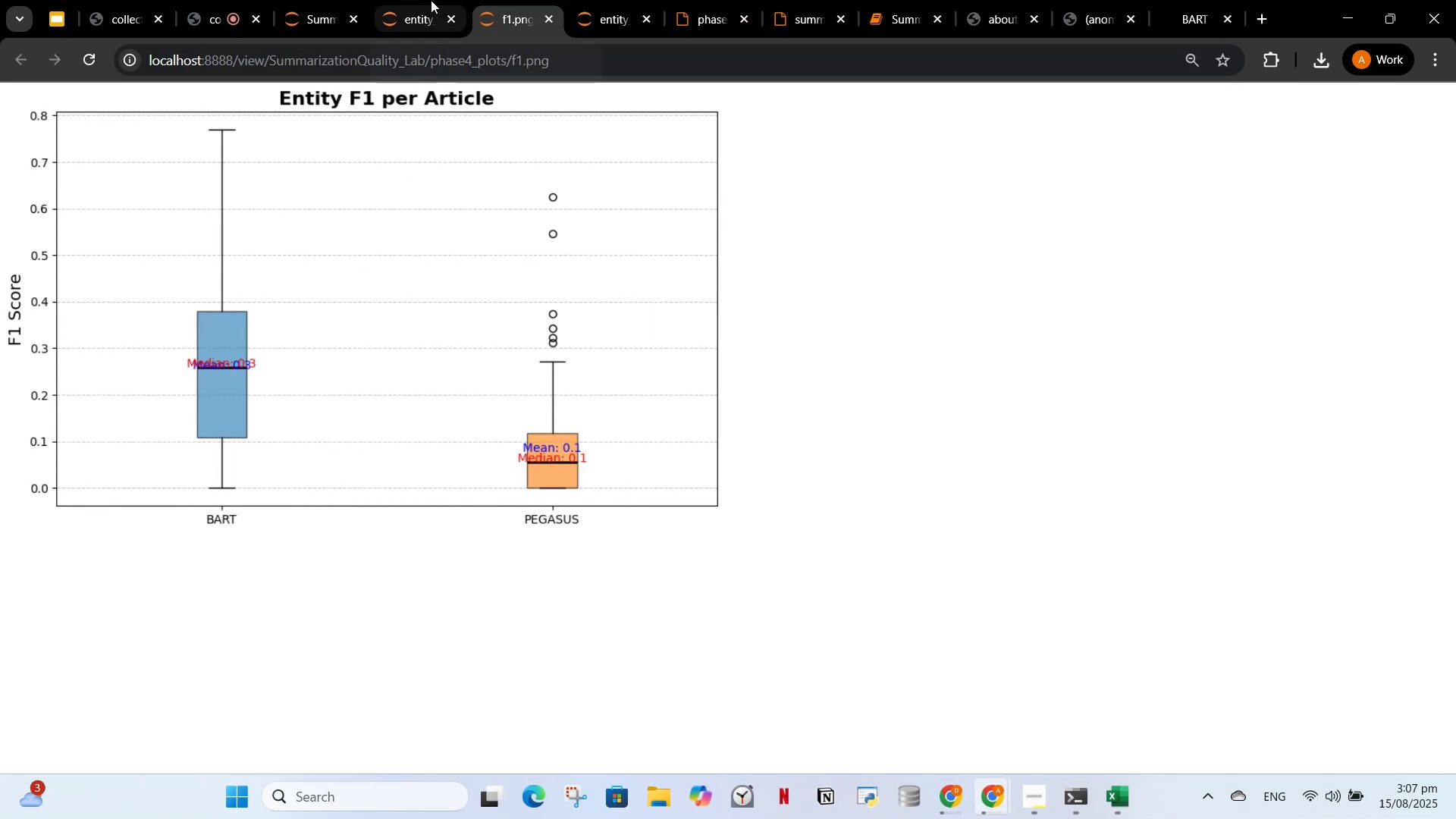 
left_click([431, 0])
 